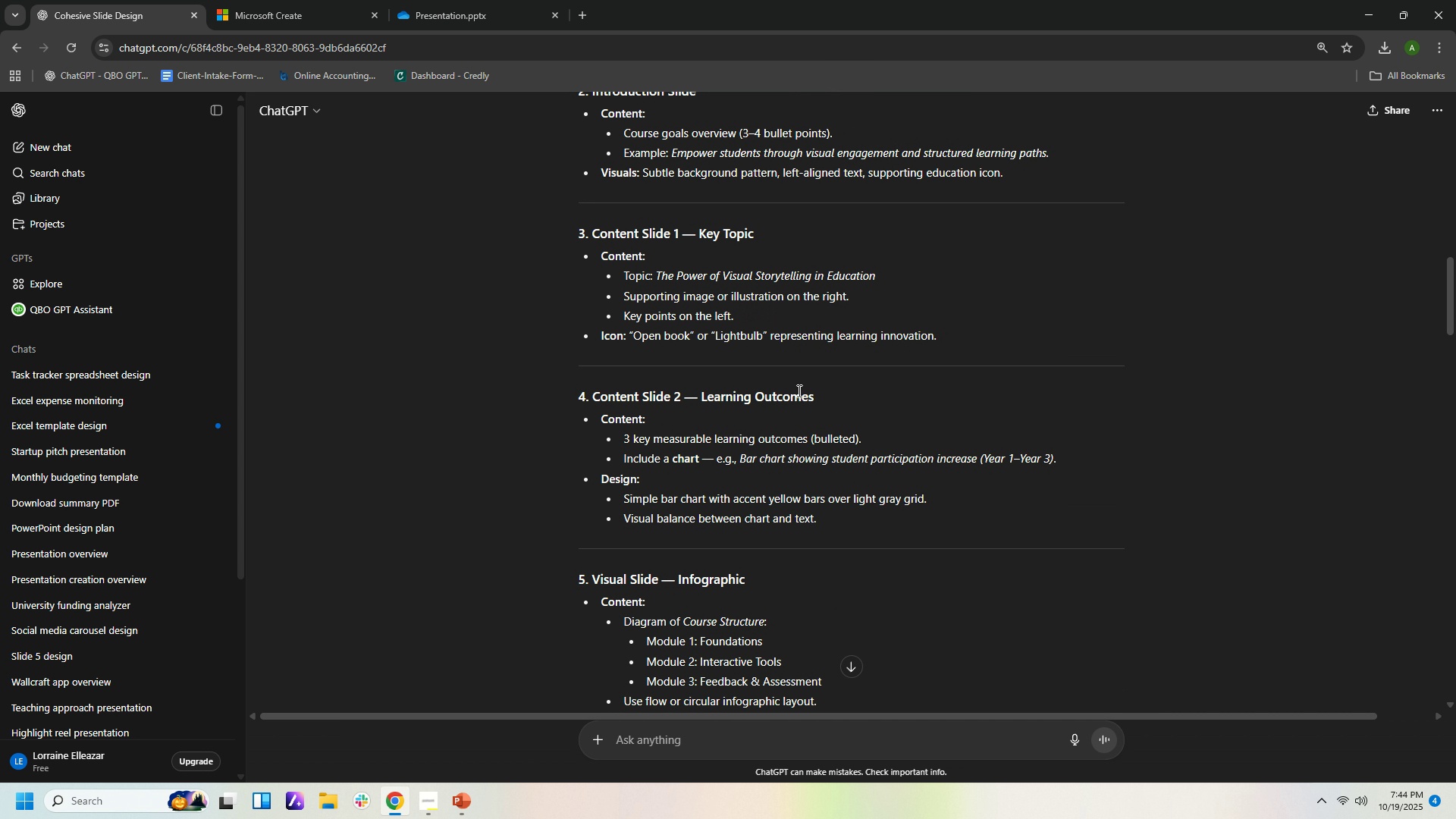 
scroll: coordinate [798, 391], scroll_direction: up, amount: 3.0
 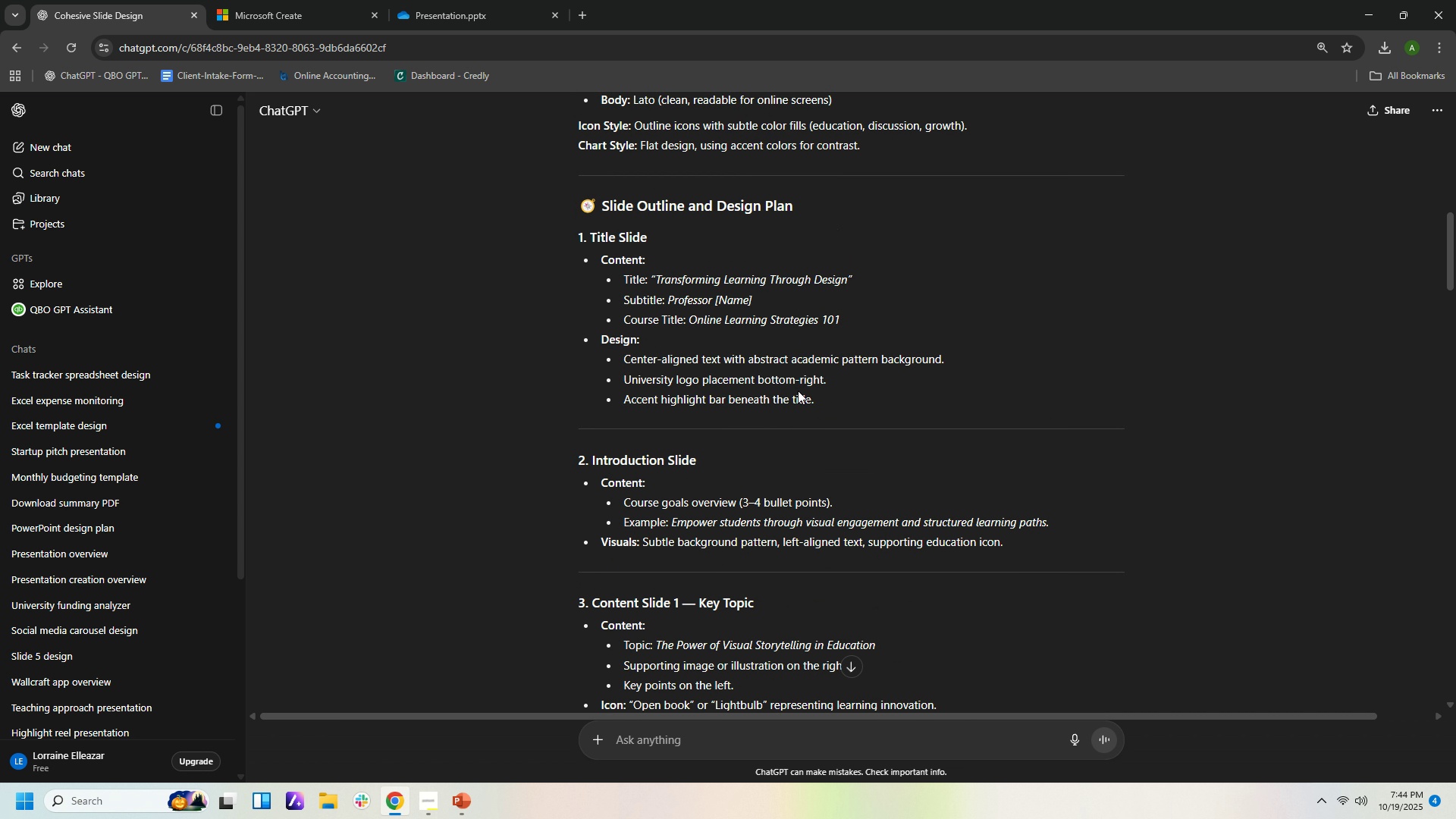 
scroll: coordinate [917, 533], scroll_direction: down, amount: 3.0
 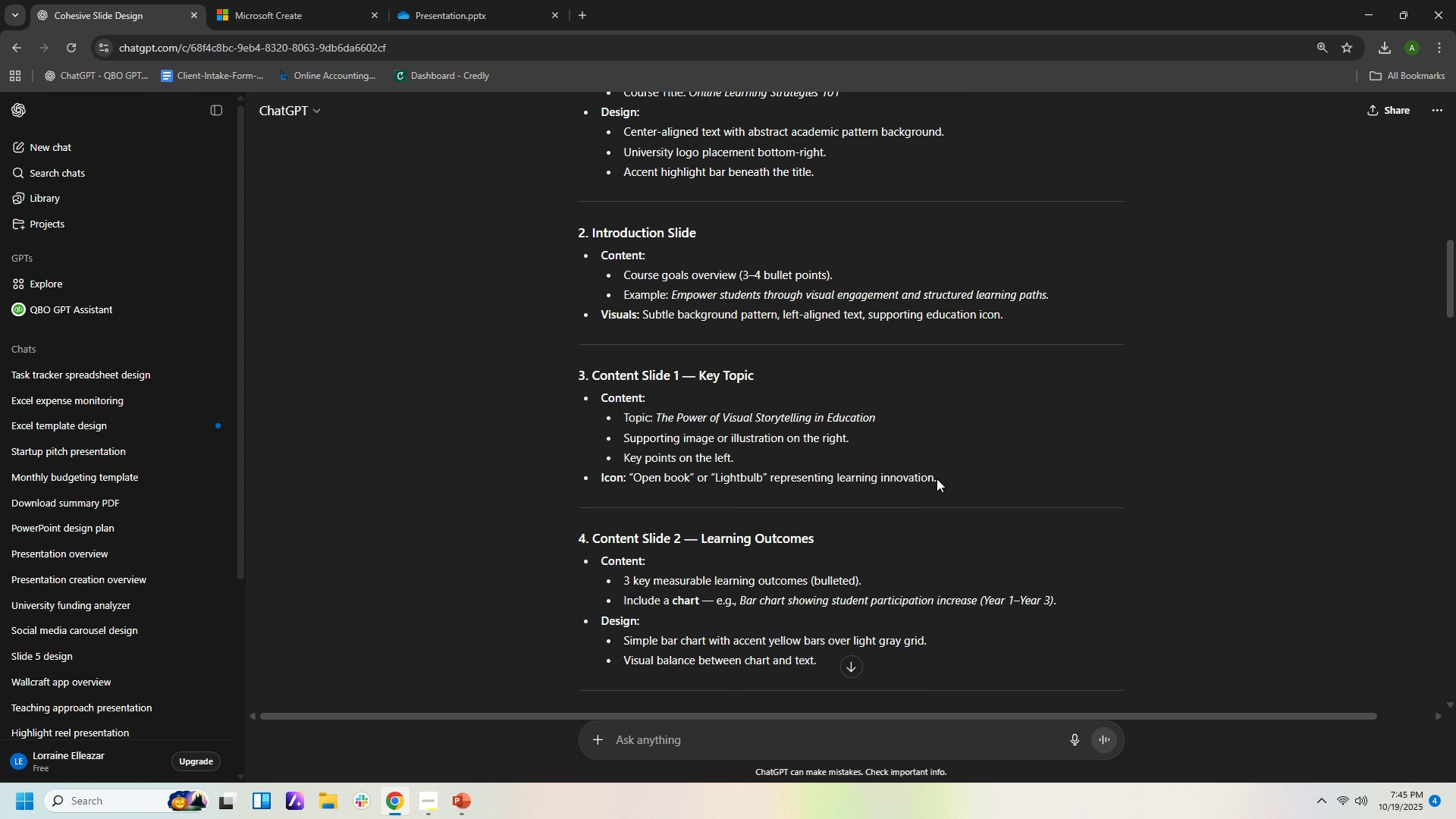 
left_click_drag(start_coordinate=[936, 479], to_coordinate=[566, 359])
 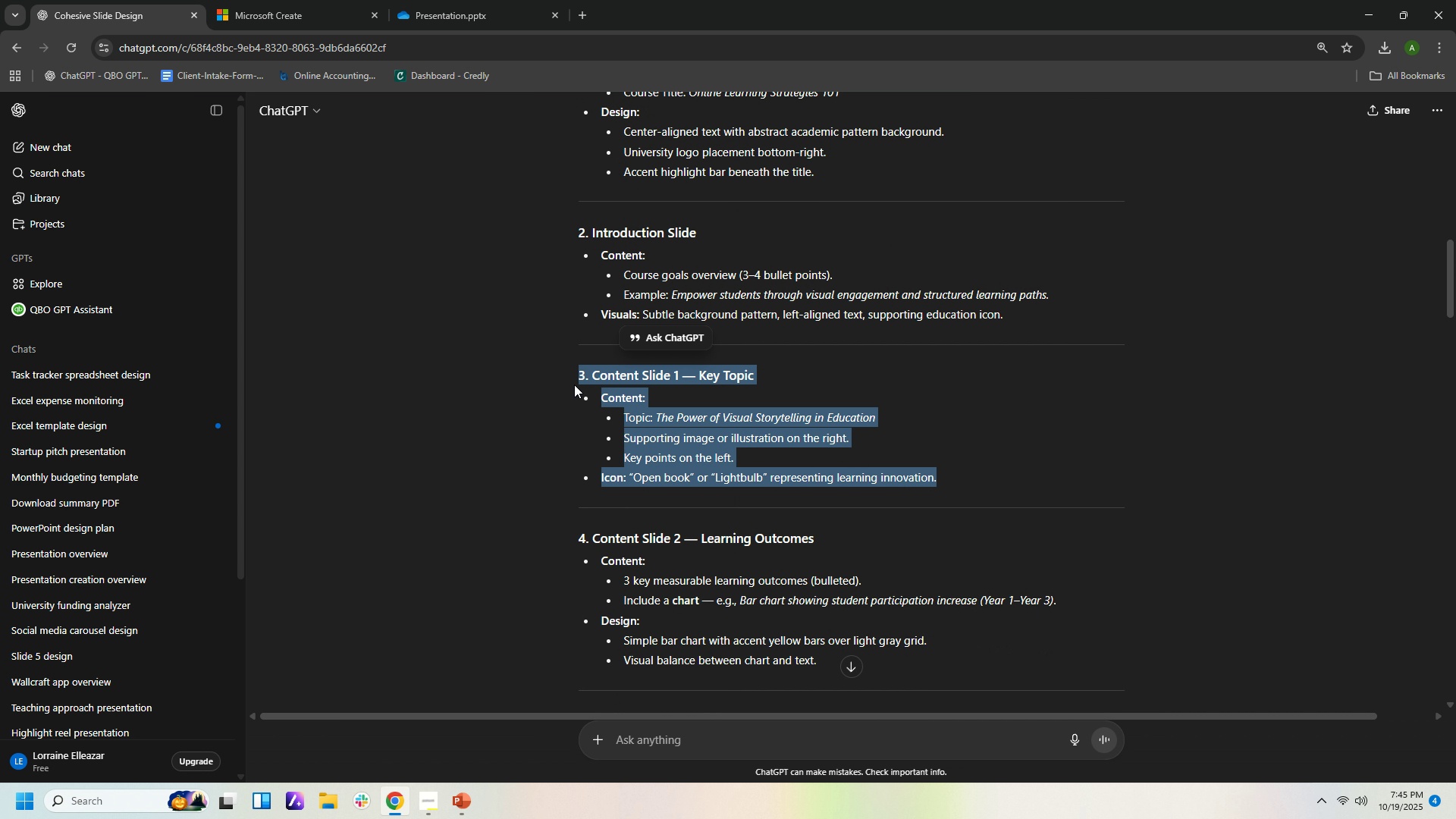 
key(Control+C)
 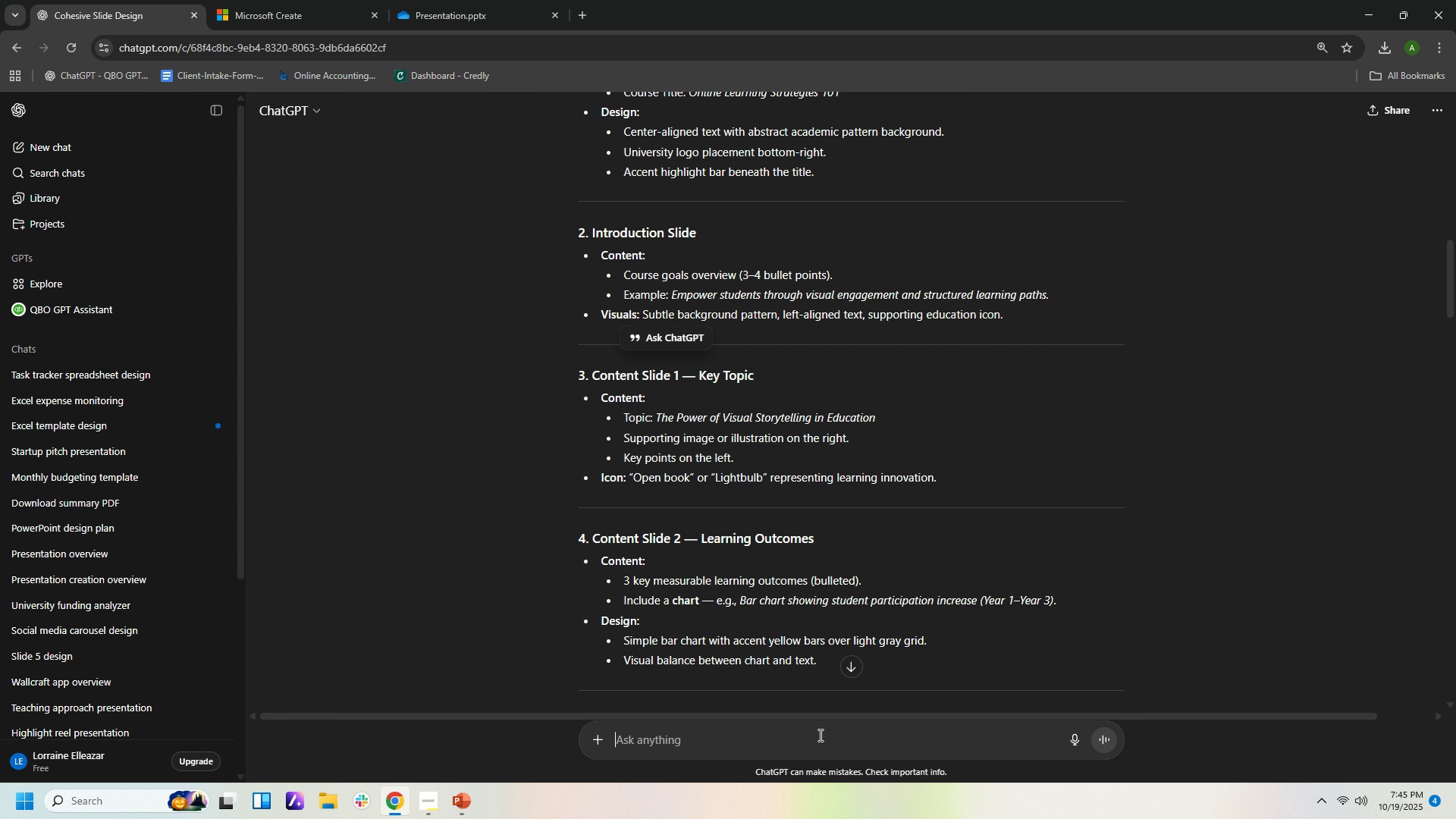 
left_click([819, 735])
 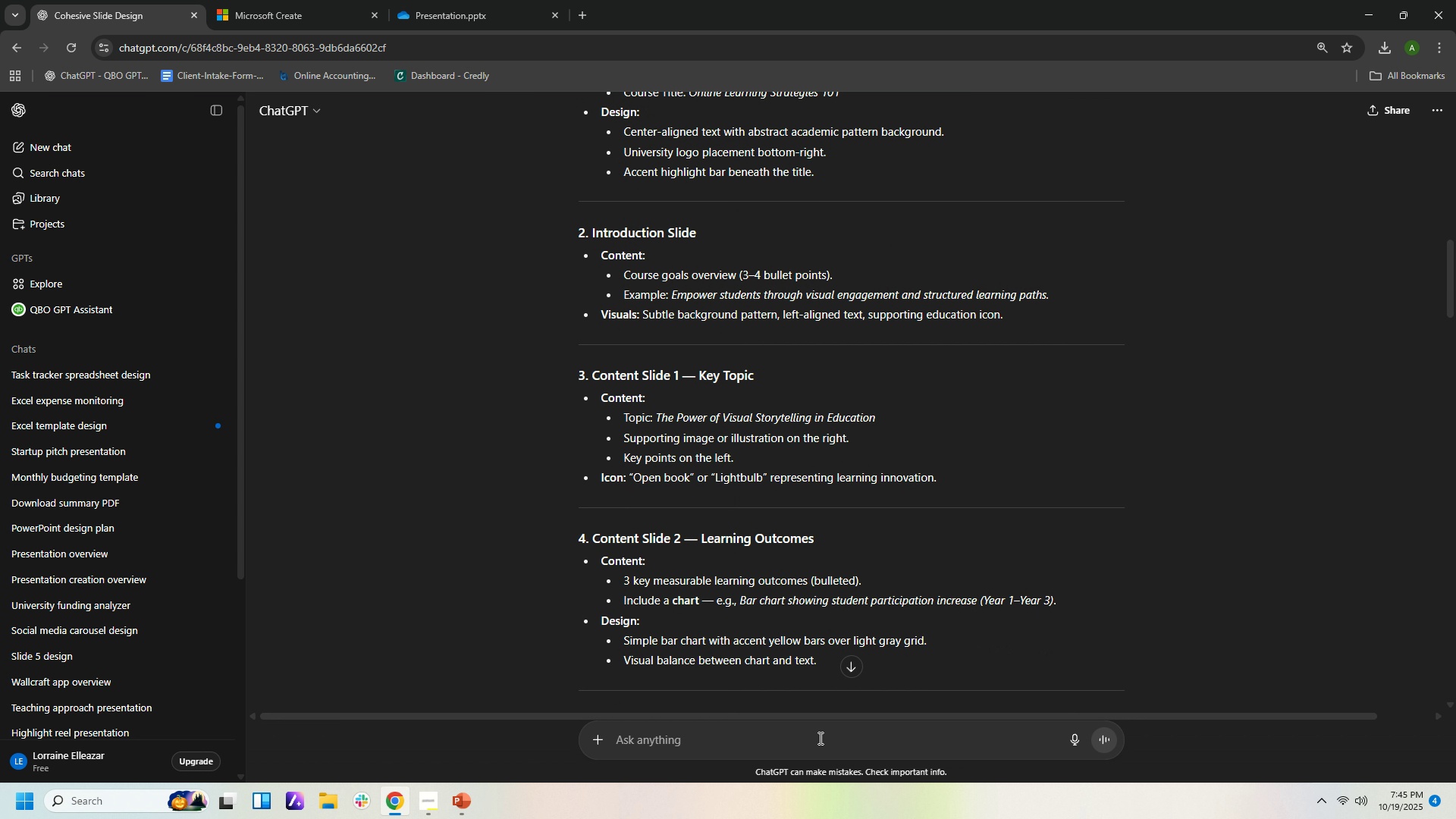 
type(sample mock up v)
key(Backspace)
 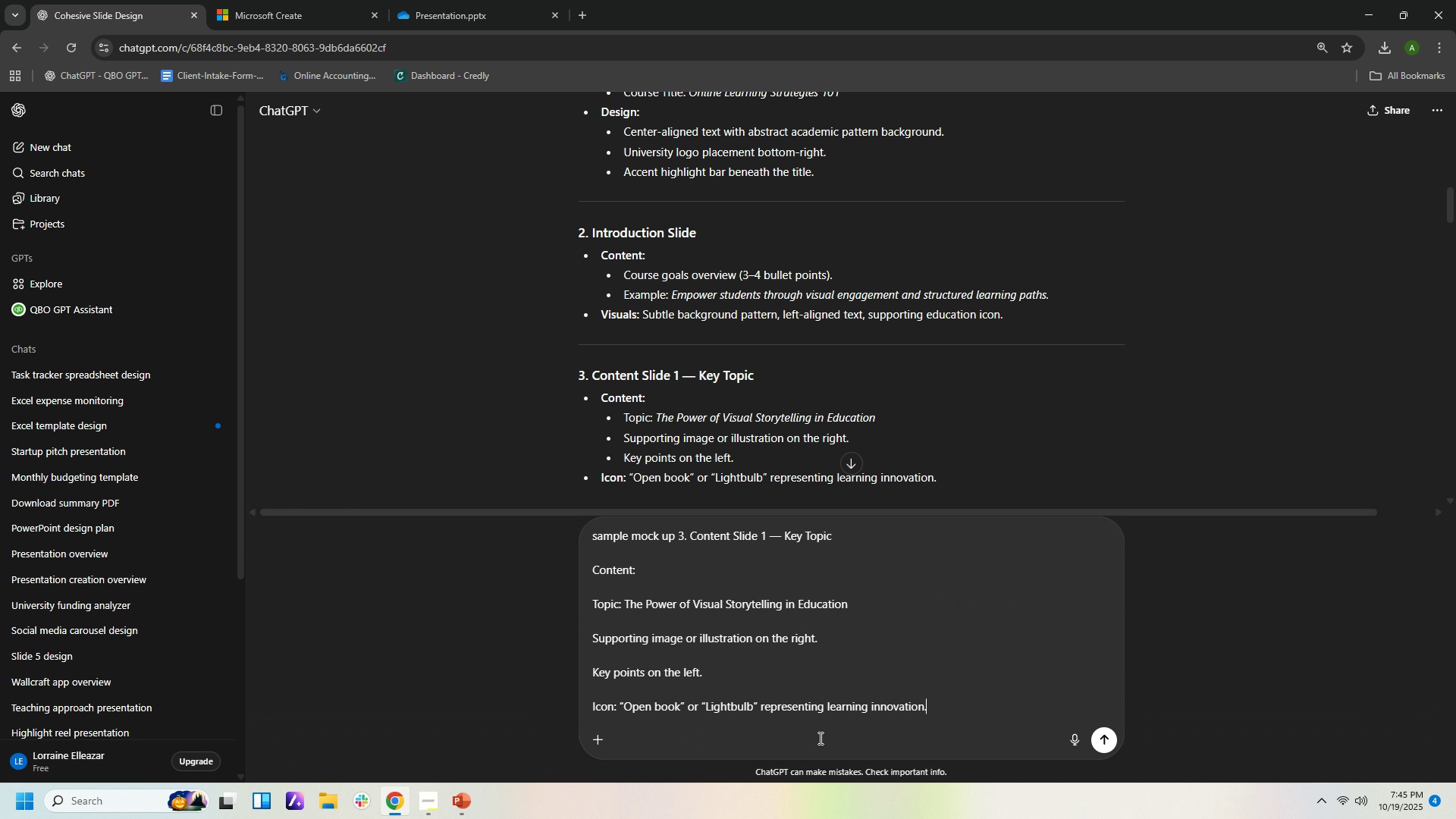 
hold_key(key=ControlLeft, duration=0.3)
 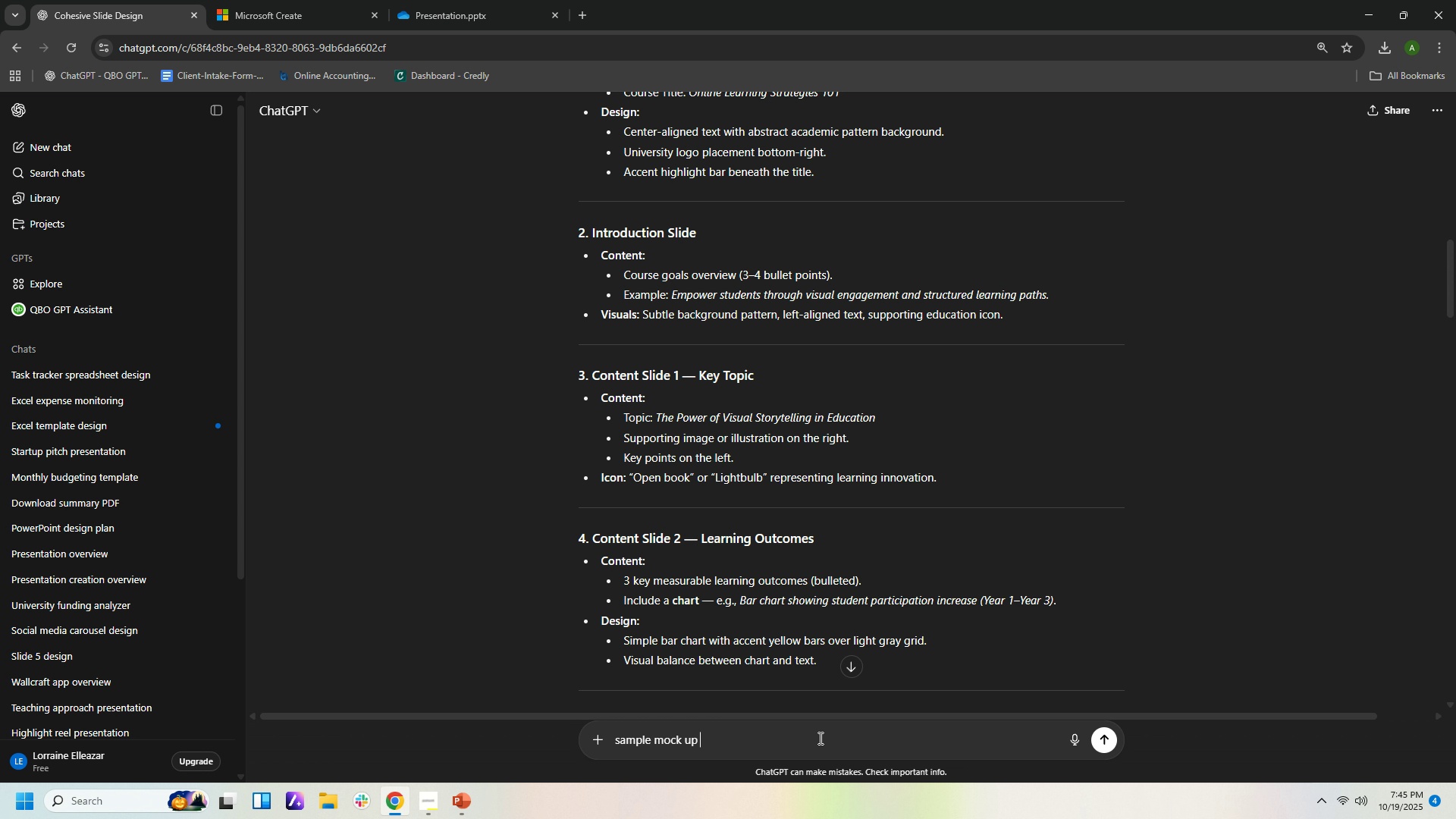 
key(Control+V)
 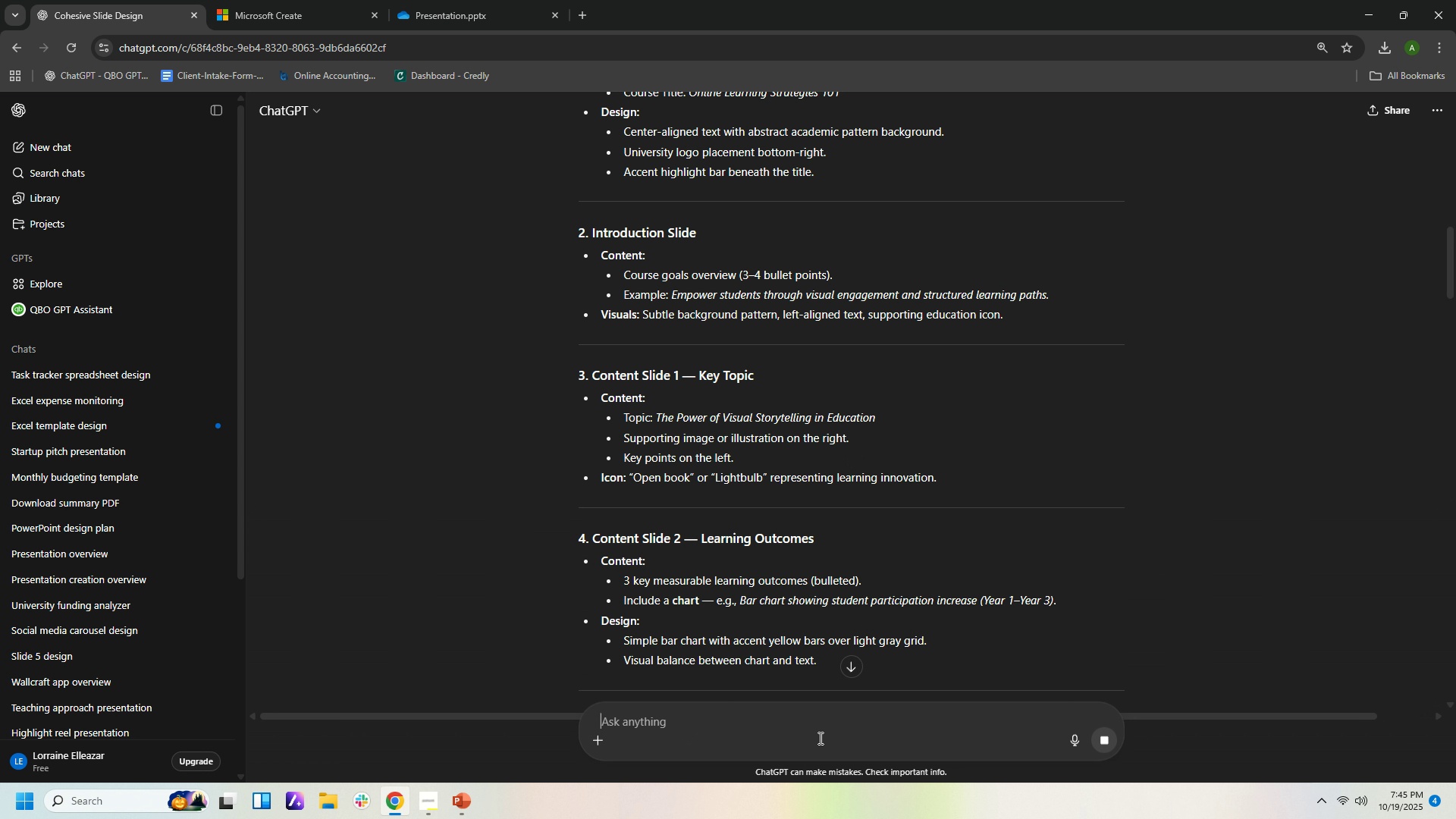 
key(Enter)
 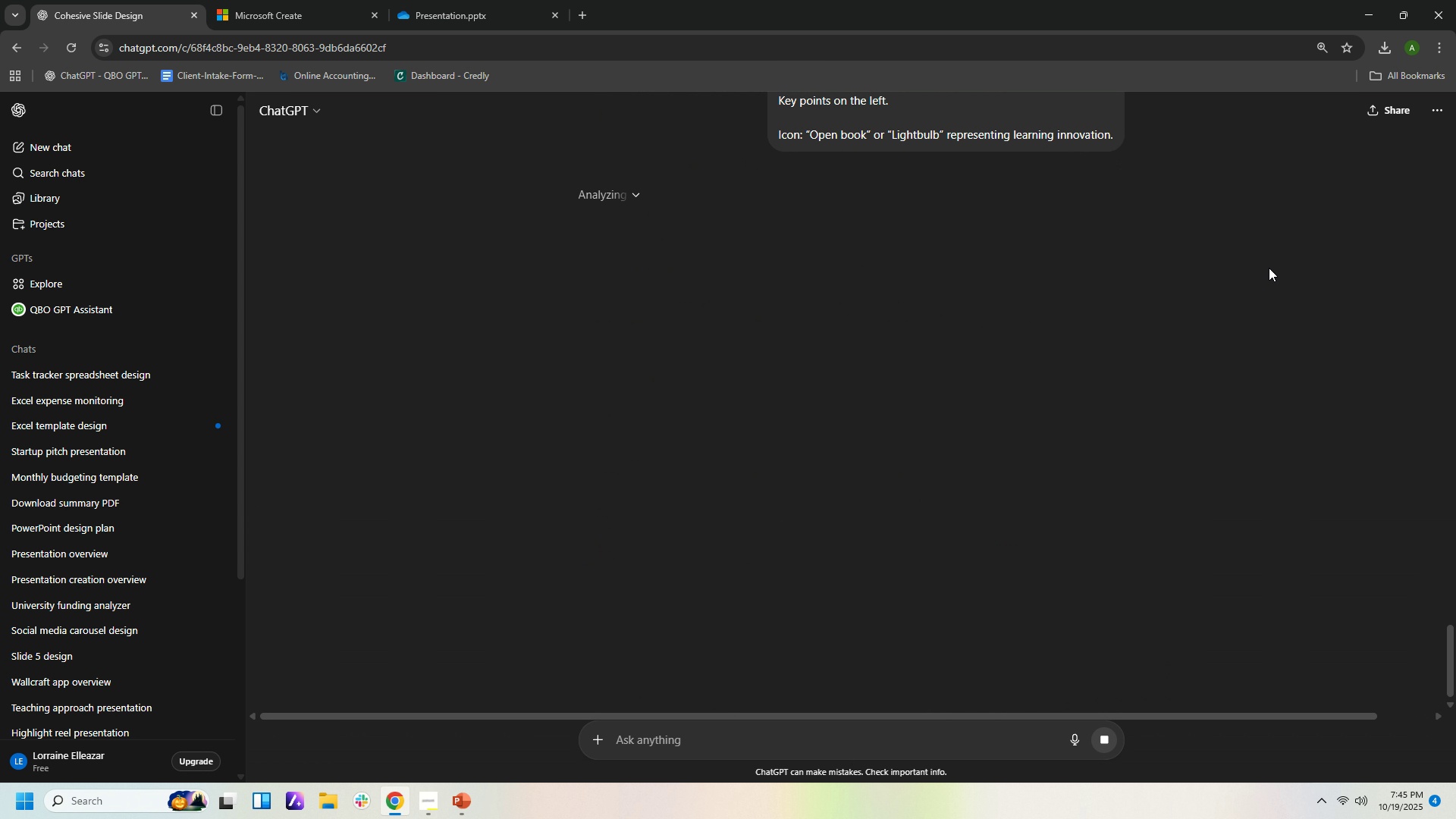 
wait(7.17)
 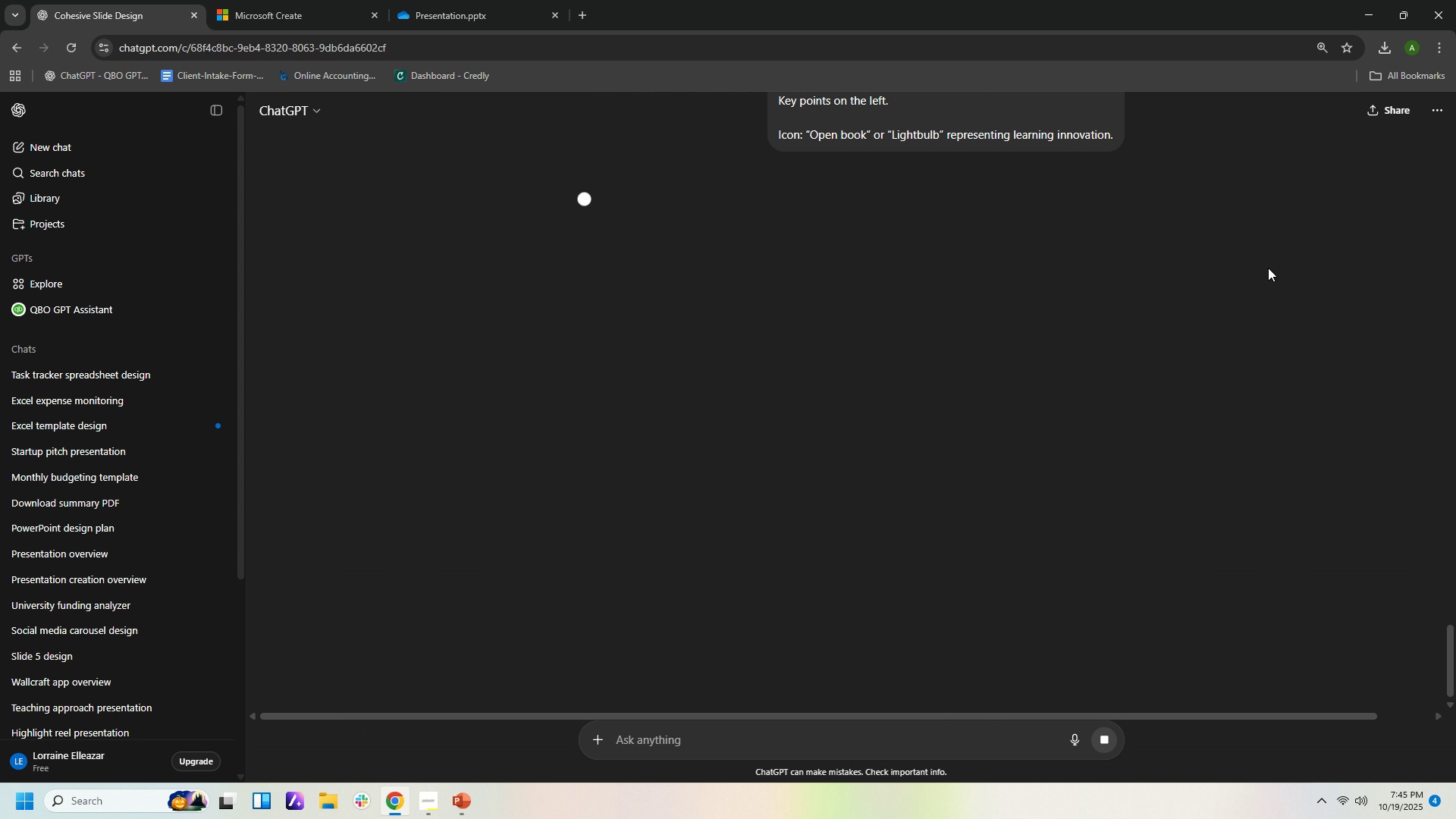 
scroll: coordinate [1274, 278], scroll_direction: up, amount: 1.0
 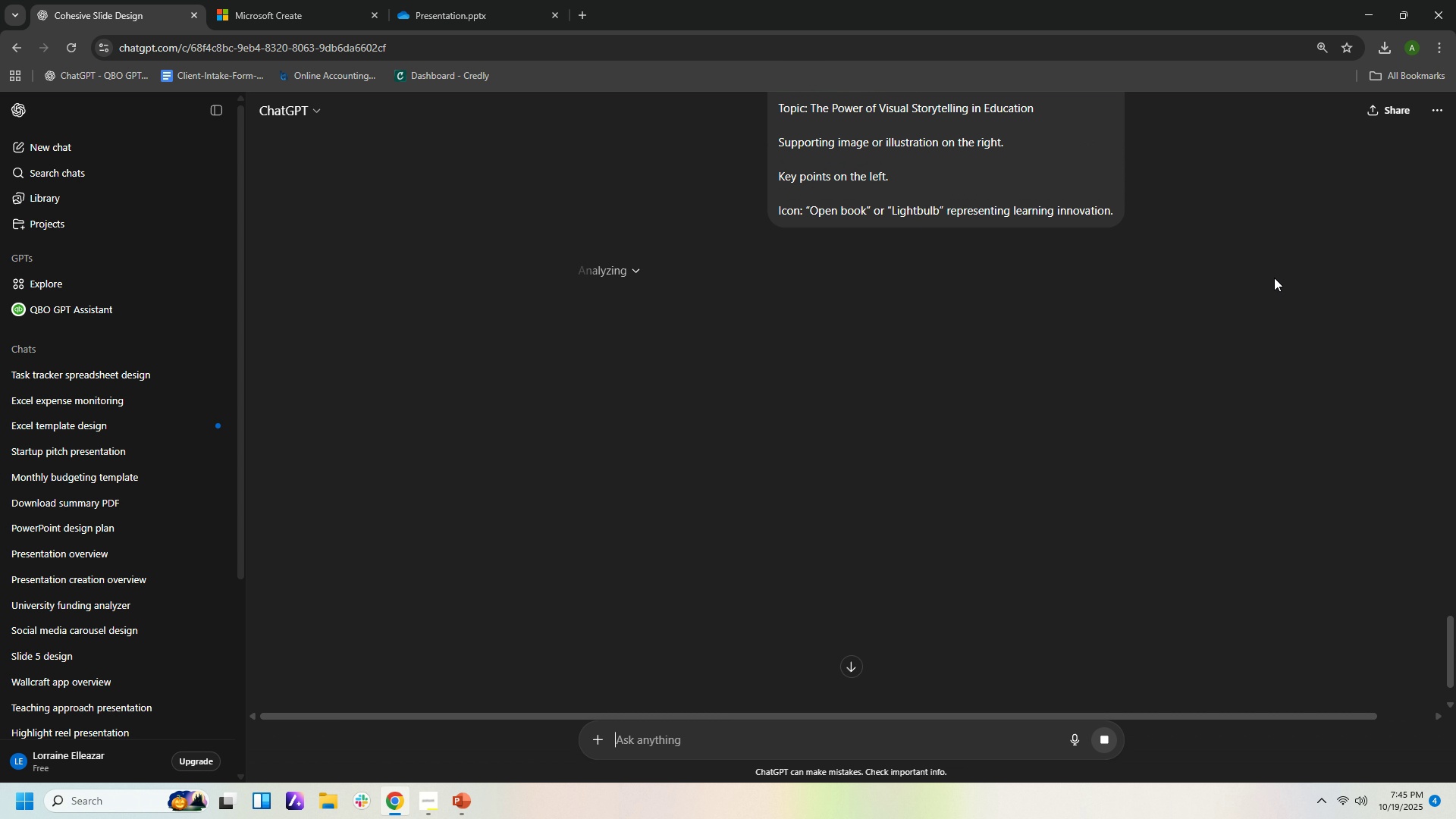 
scroll: coordinate [1274, 278], scroll_direction: down, amount: 2.0
 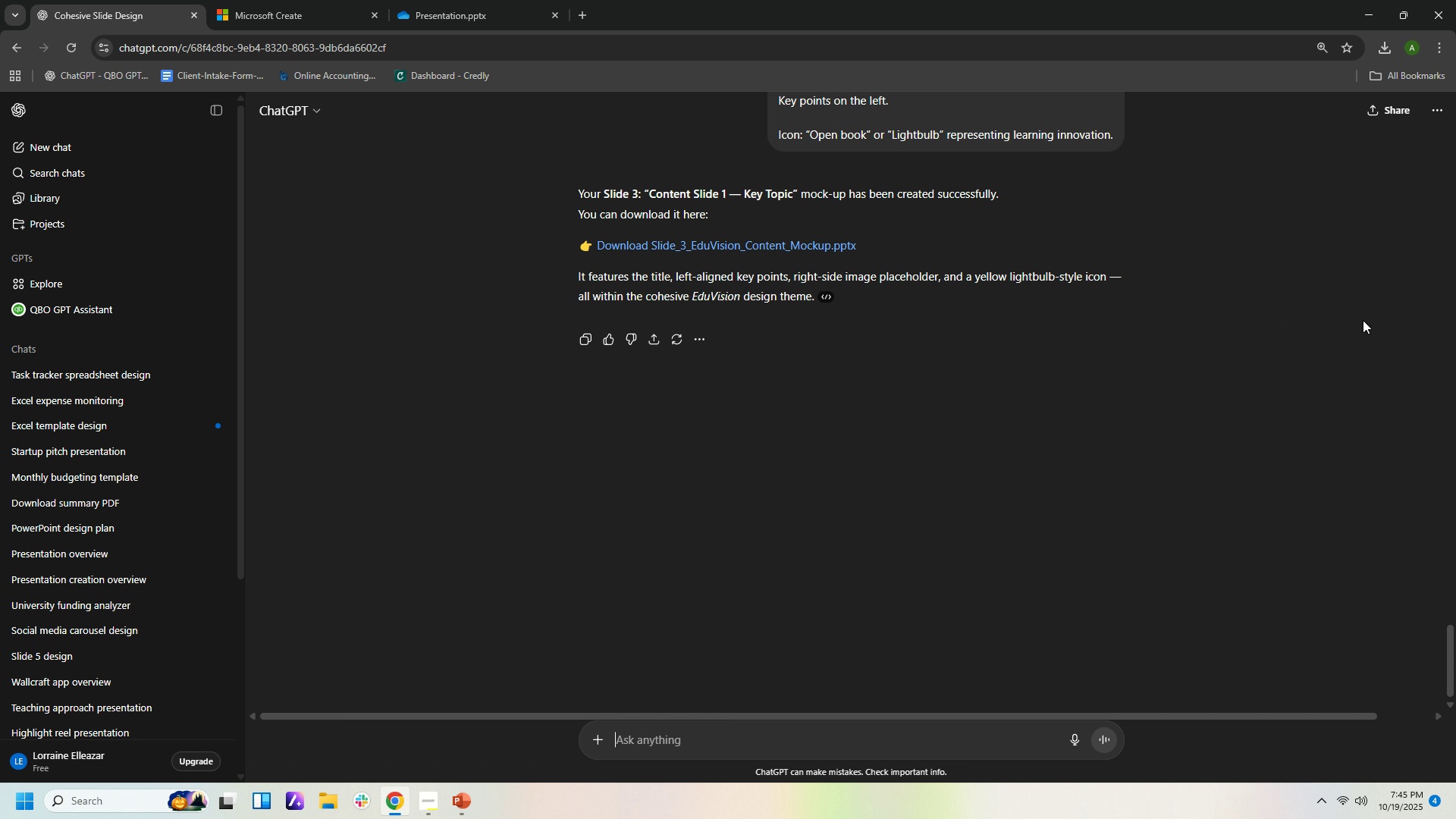 
wait(16.04)
 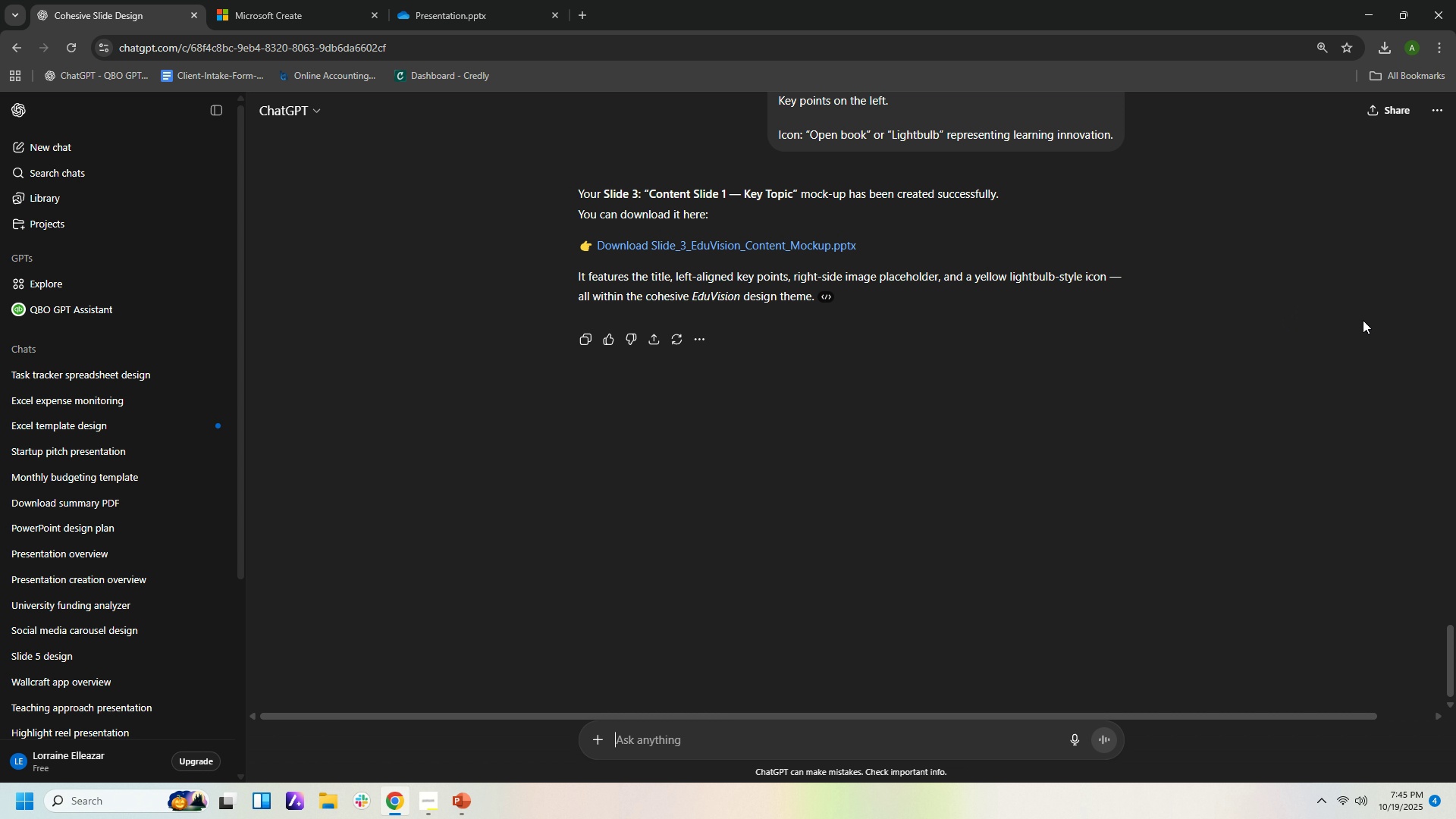 
left_click([816, 248])
 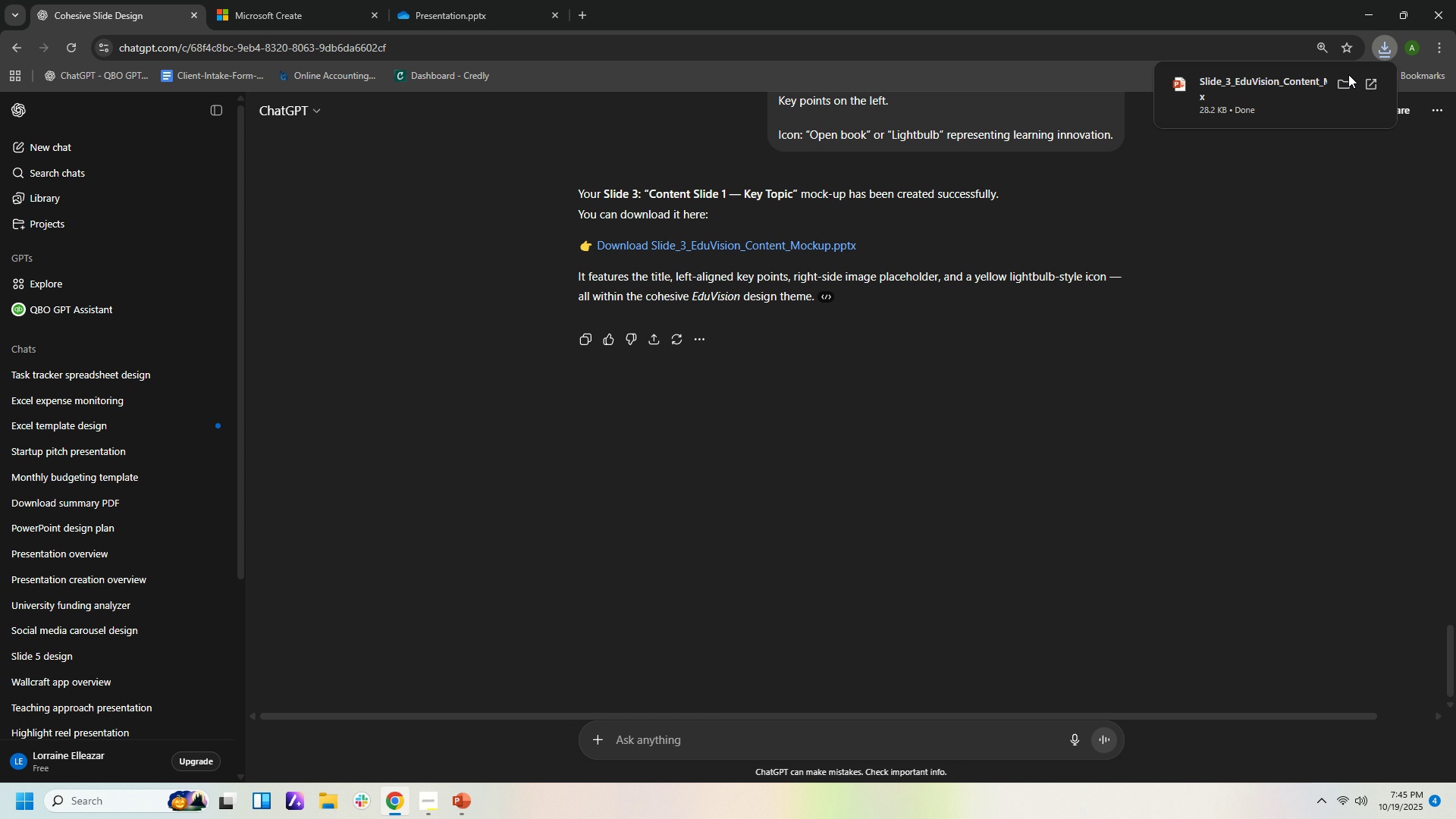 
left_click([1291, 74])
 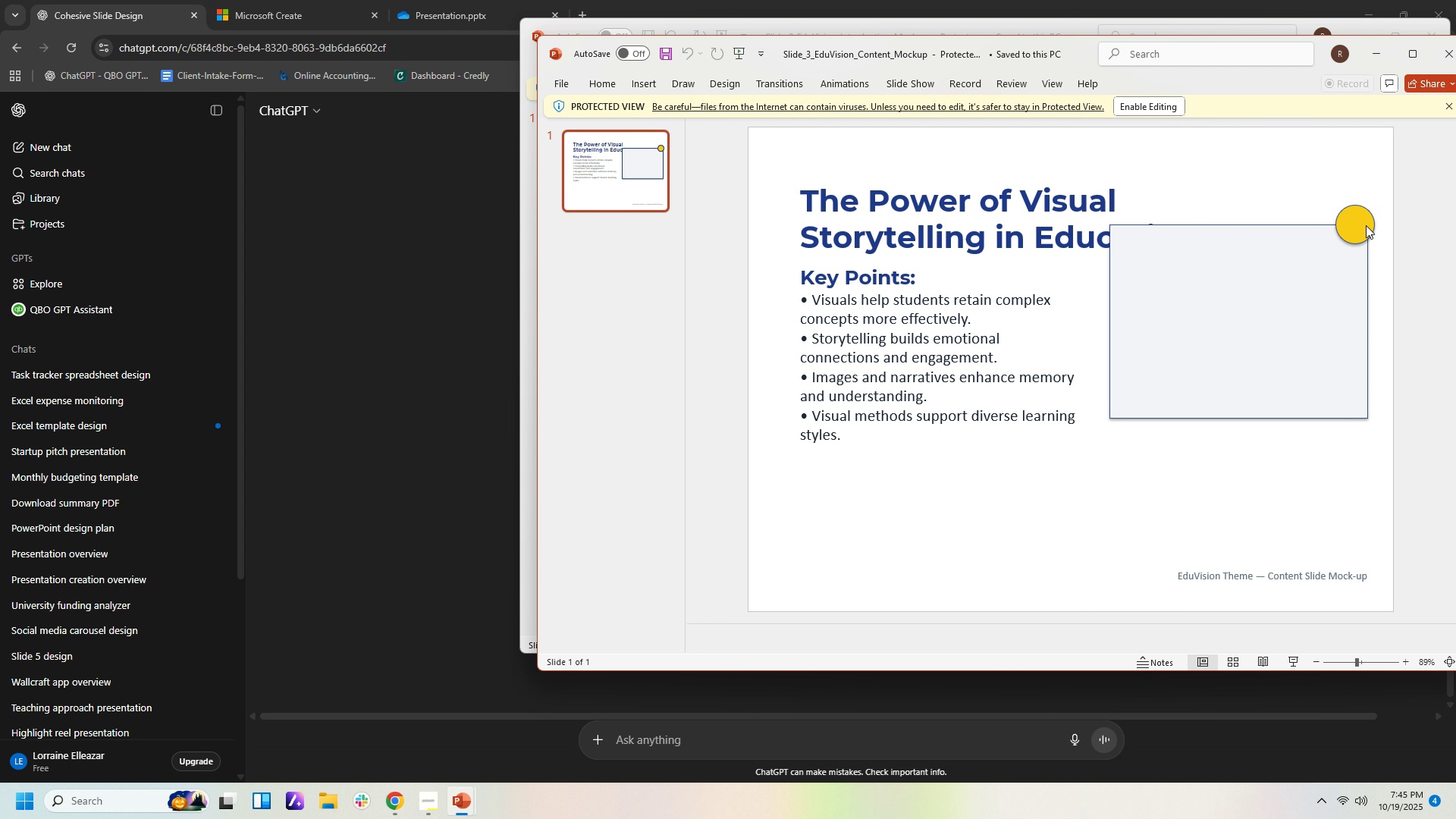 
left_click_drag(start_coordinate=[1270, 345], to_coordinate=[1279, 379])
 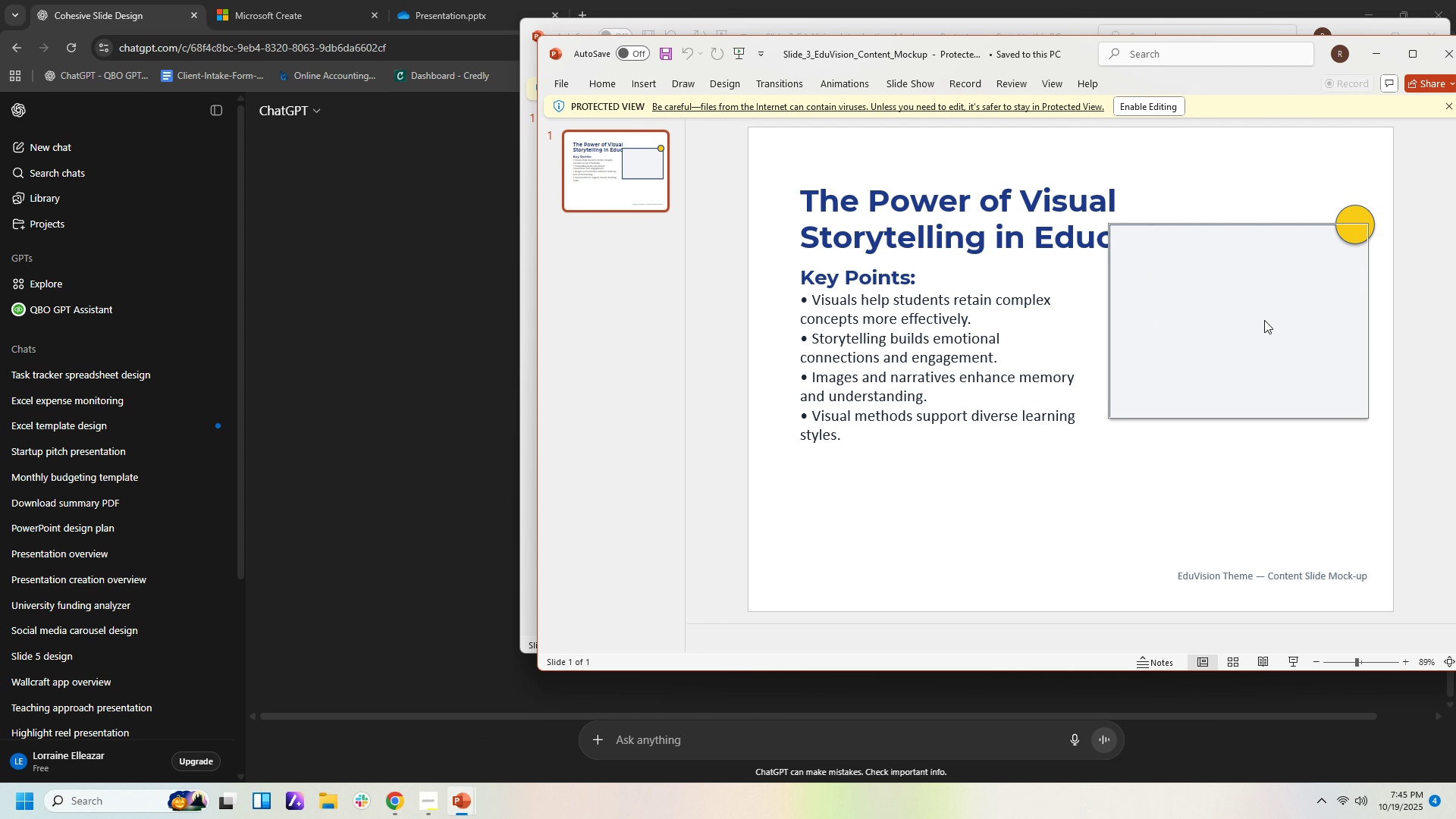 
left_click_drag(start_coordinate=[1278, 307], to_coordinate=[1224, 372])
 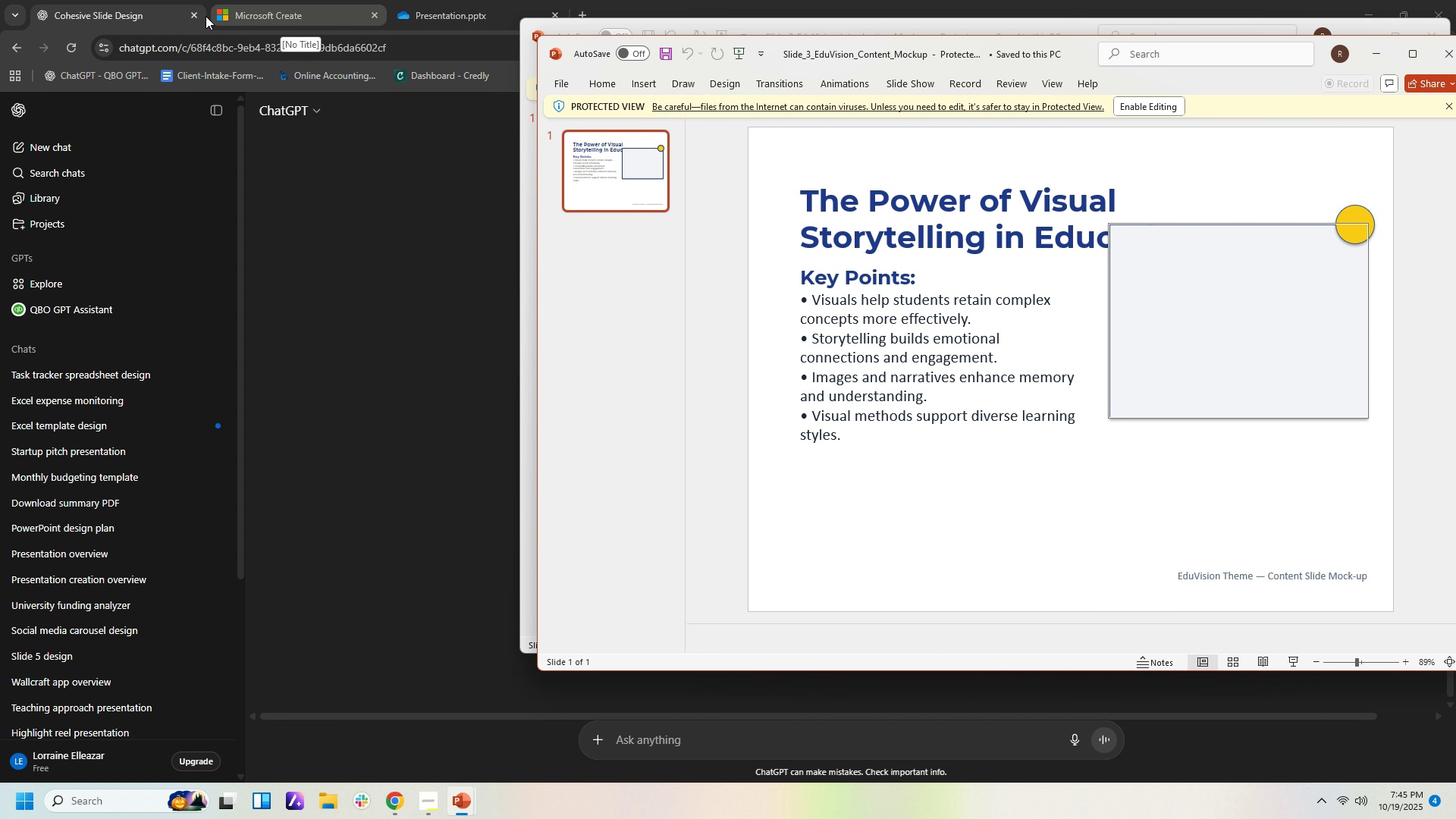 
wait(6.84)
 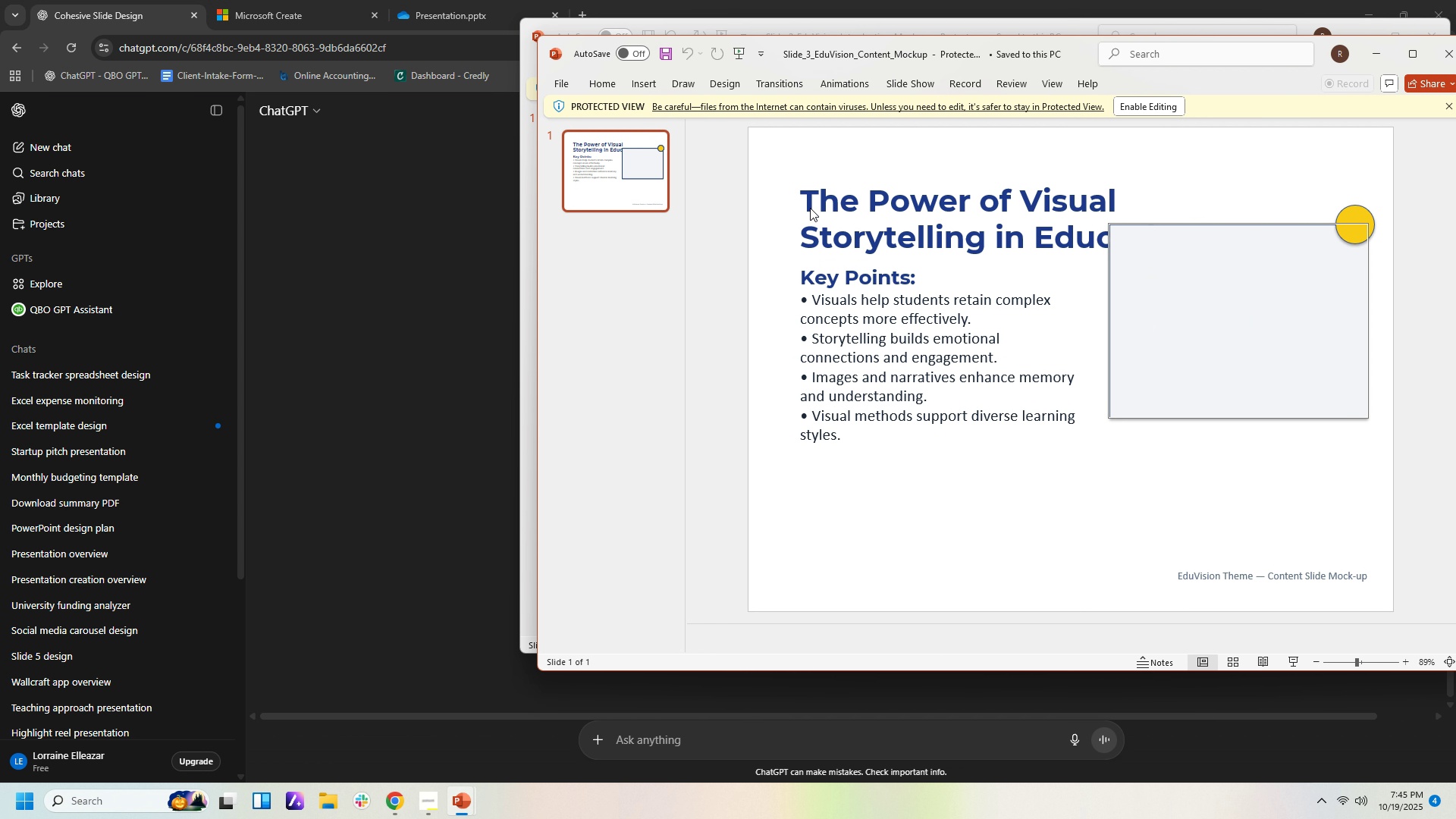 
scroll: coordinate [970, 364], scroll_direction: up, amount: 37.0
 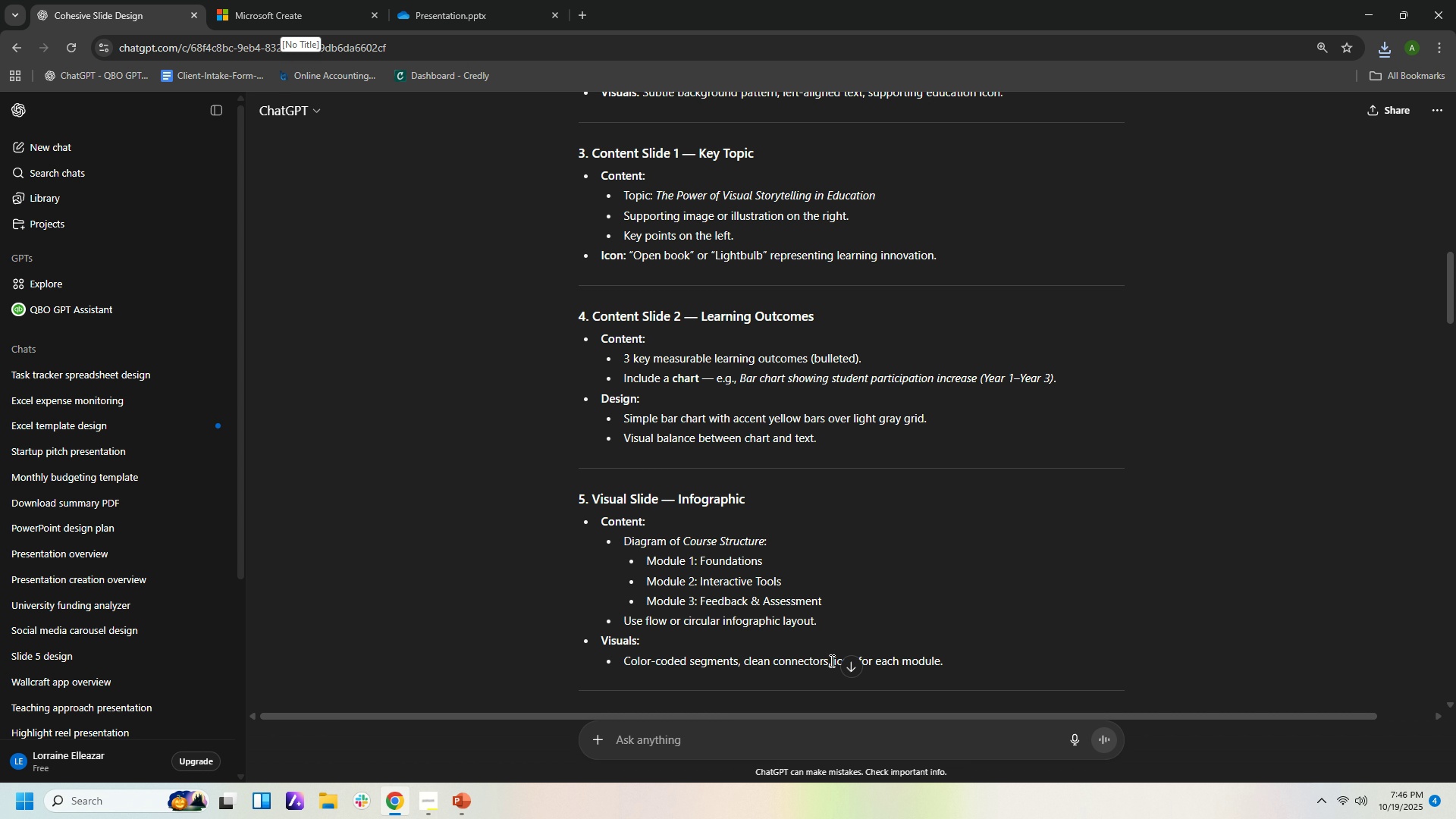 
wait(7.62)
 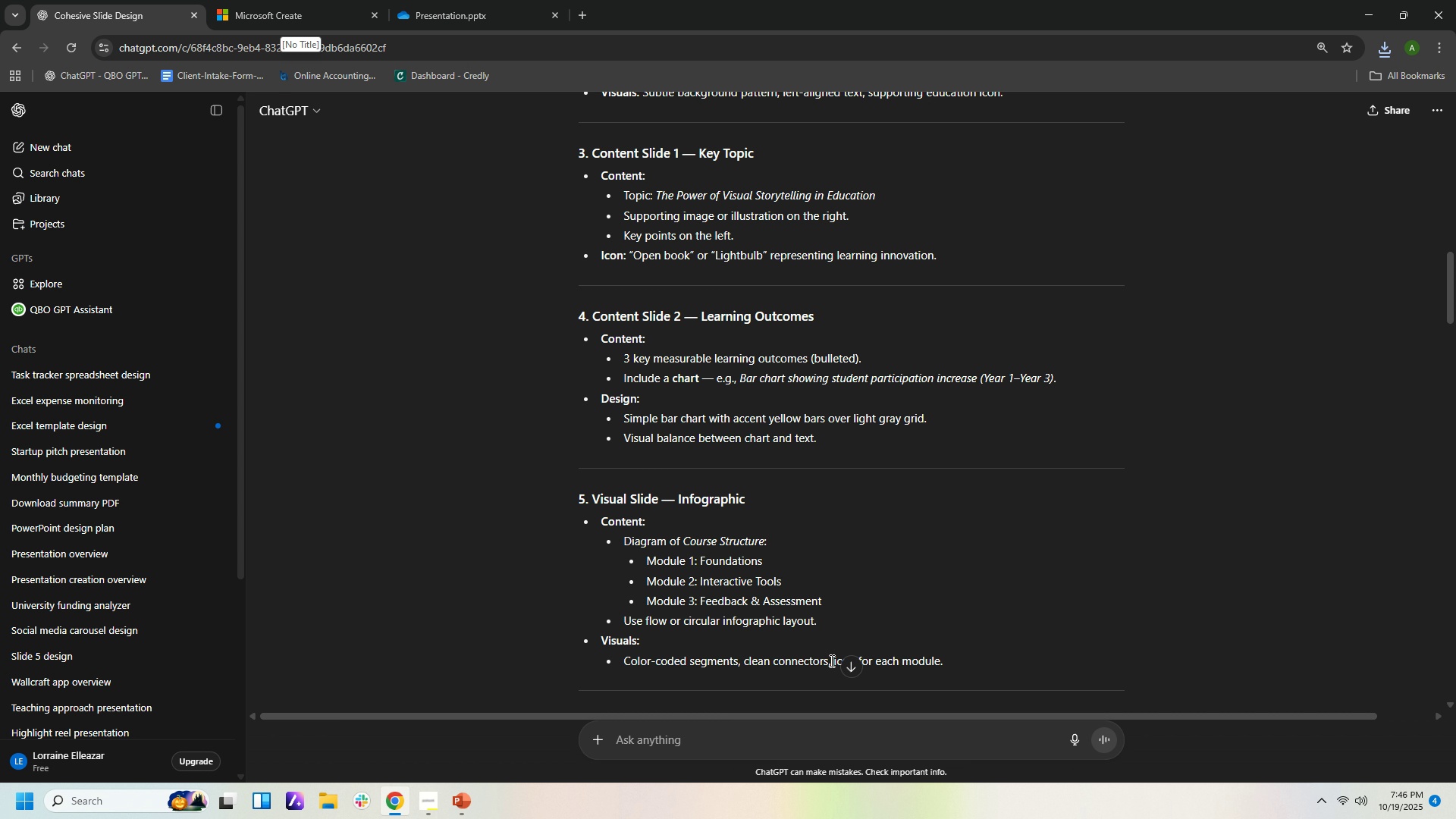 
left_click([466, 814])
 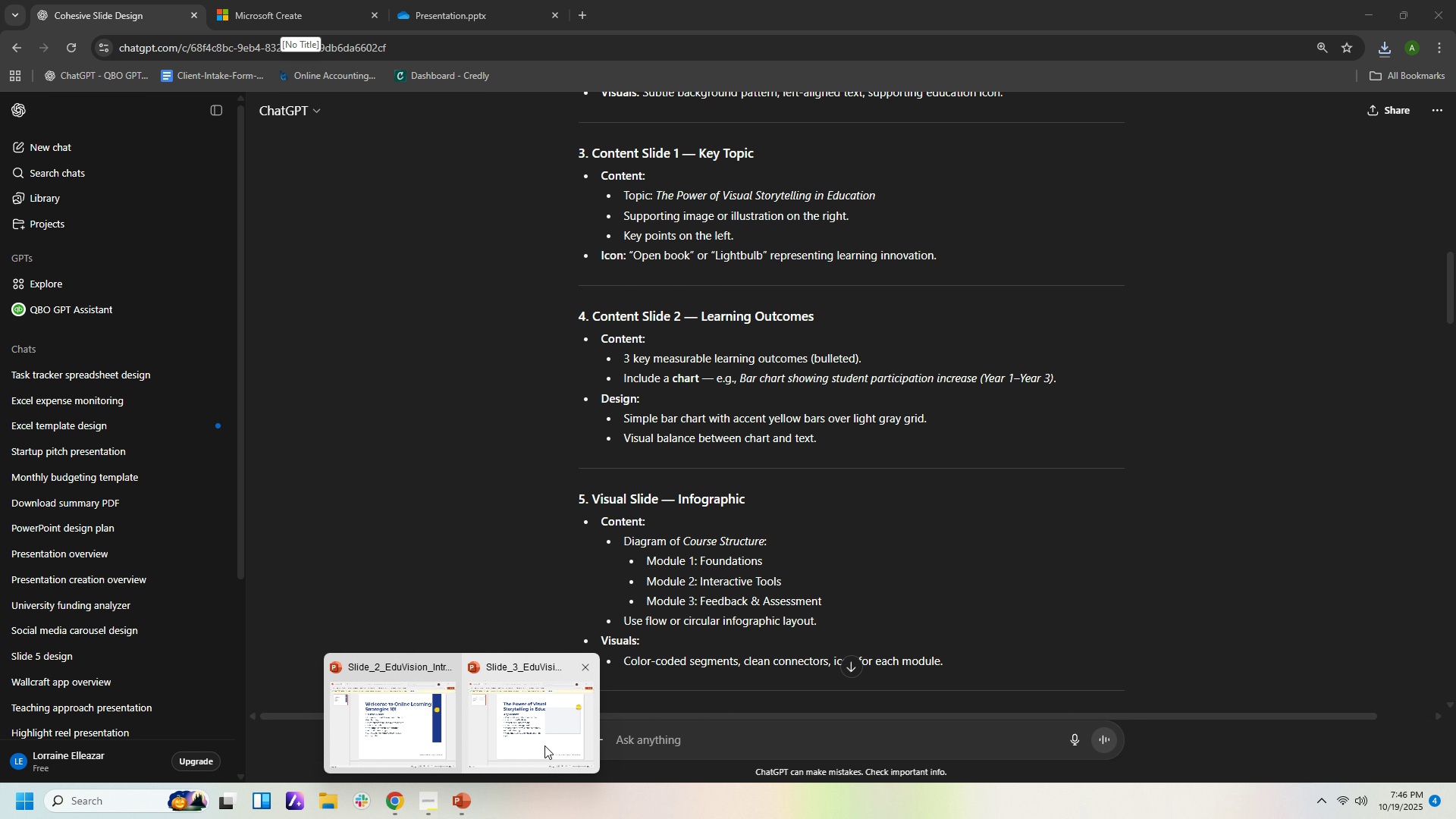 
left_click([544, 745])
 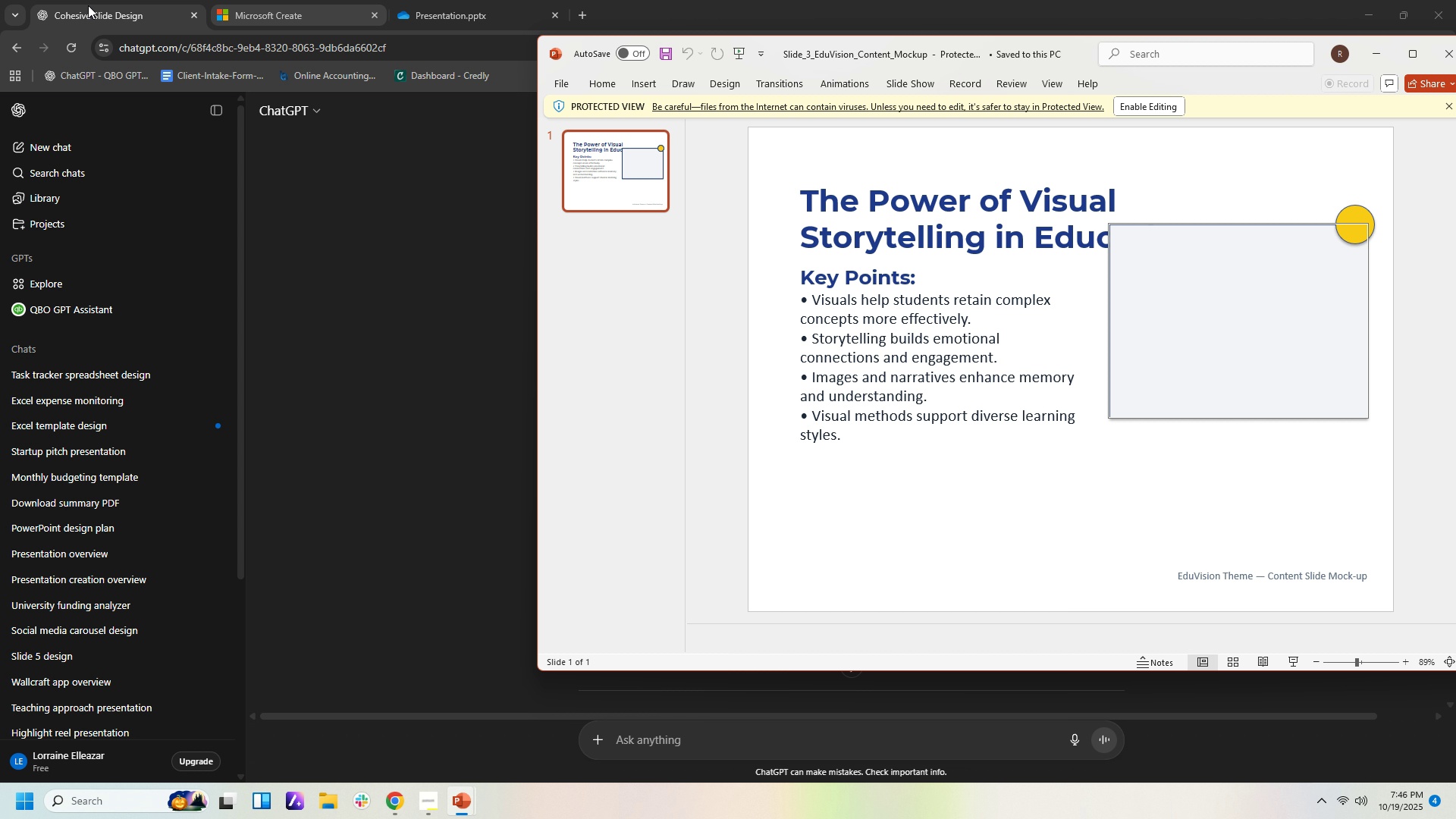 
wait(5.06)
 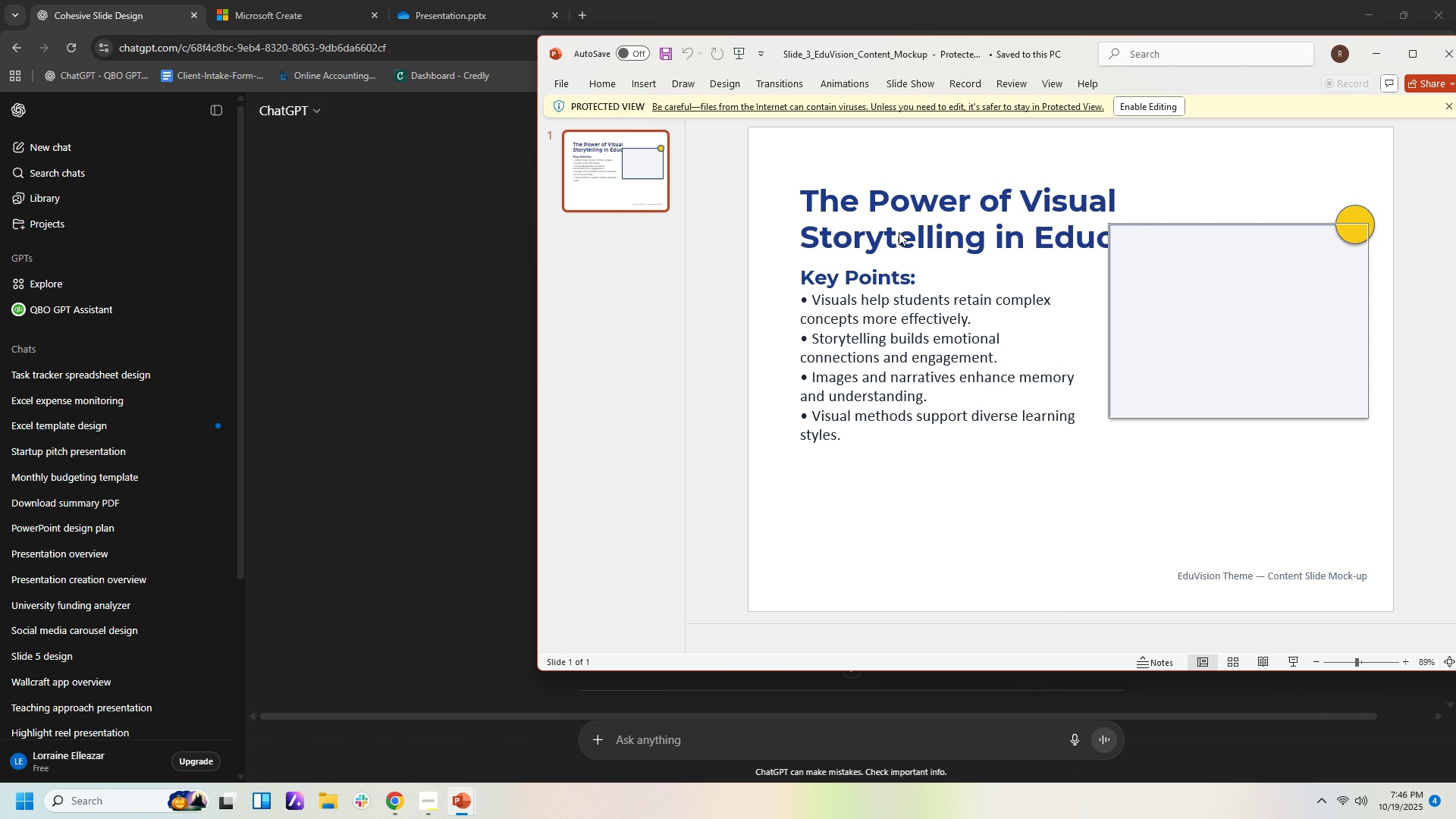 
left_click([77, 14])
 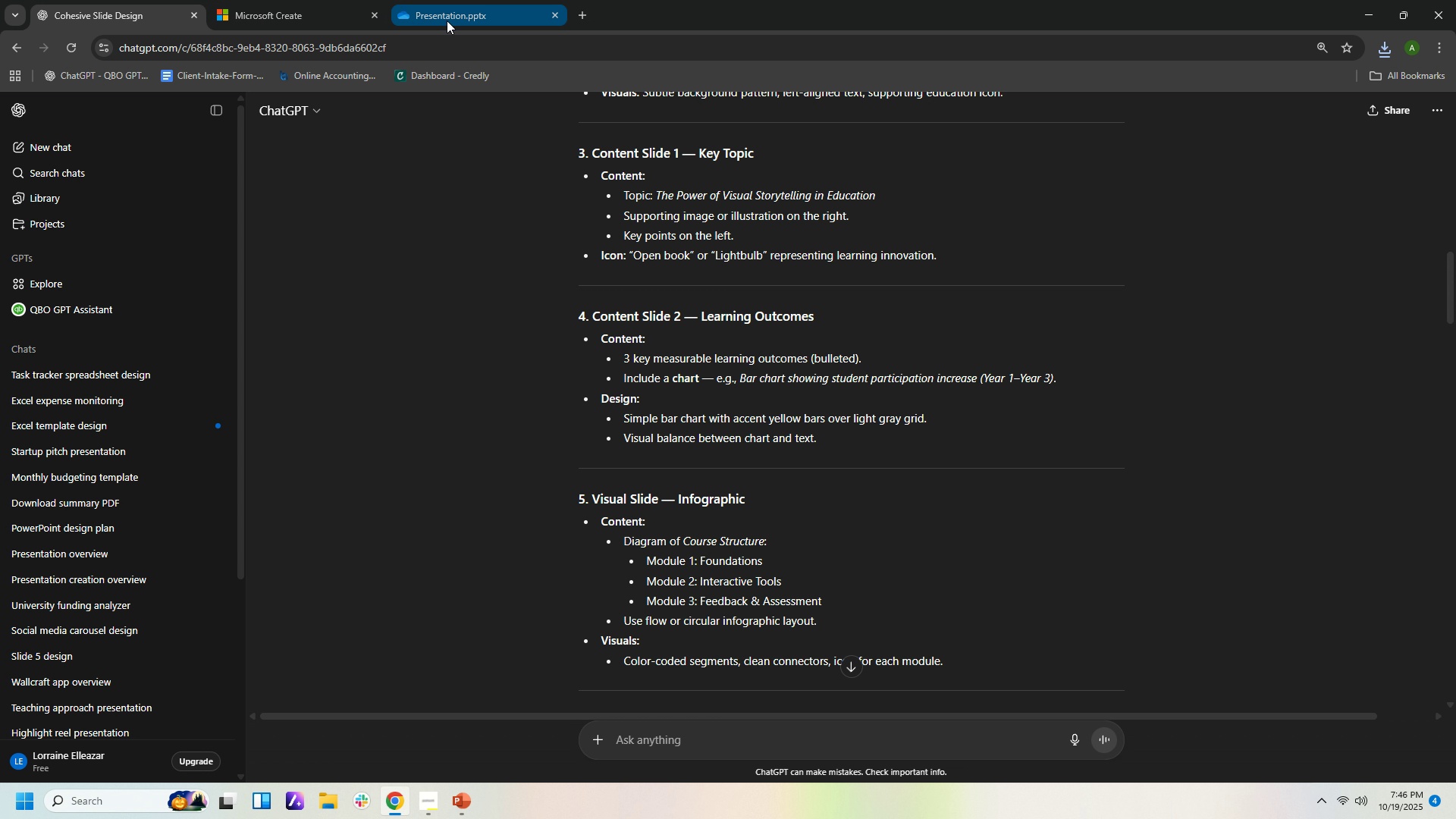 
left_click([447, 20])
 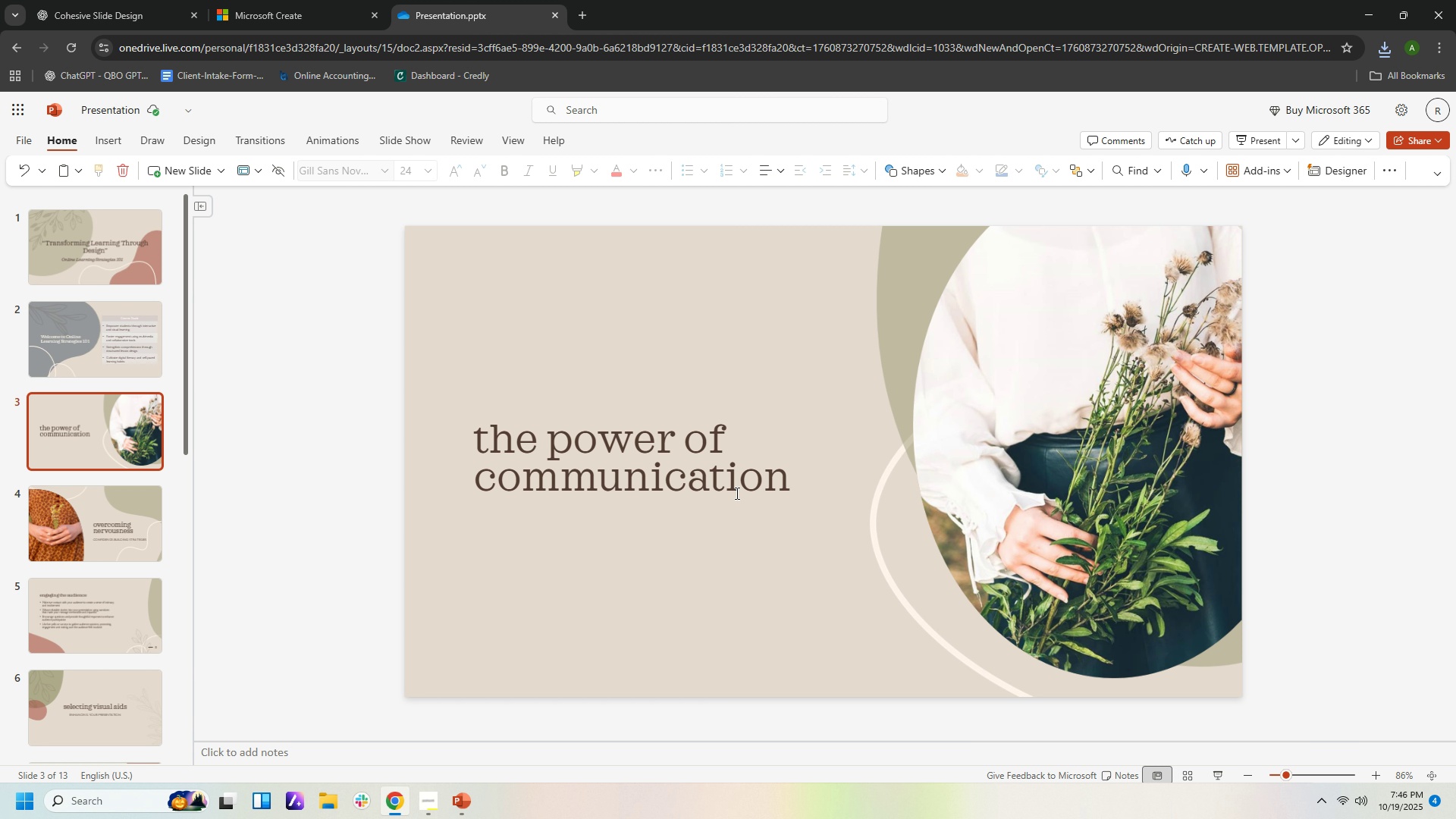 
left_click([736, 493])
 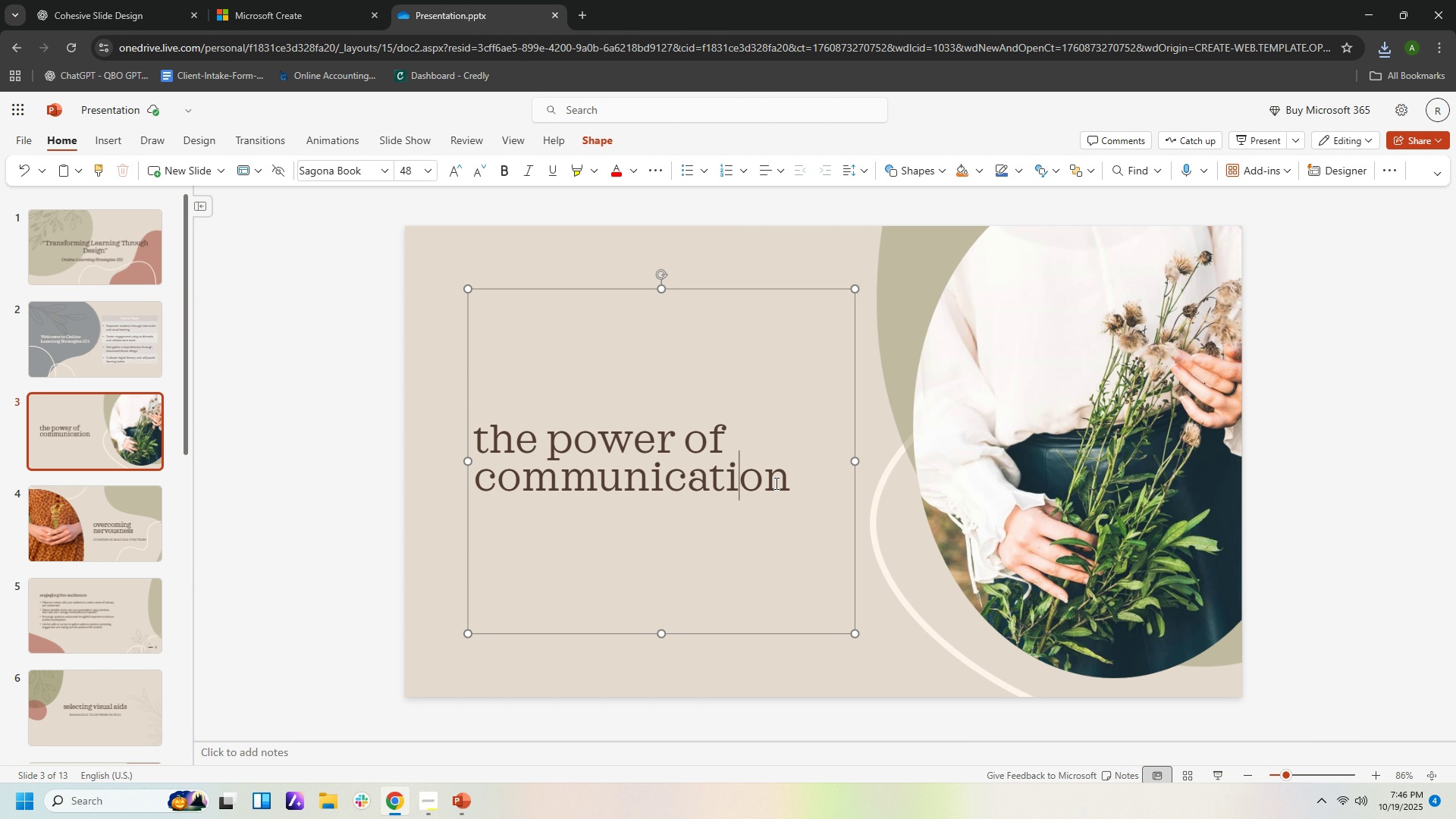 
left_click_drag(start_coordinate=[791, 483], to_coordinate=[480, 490])
 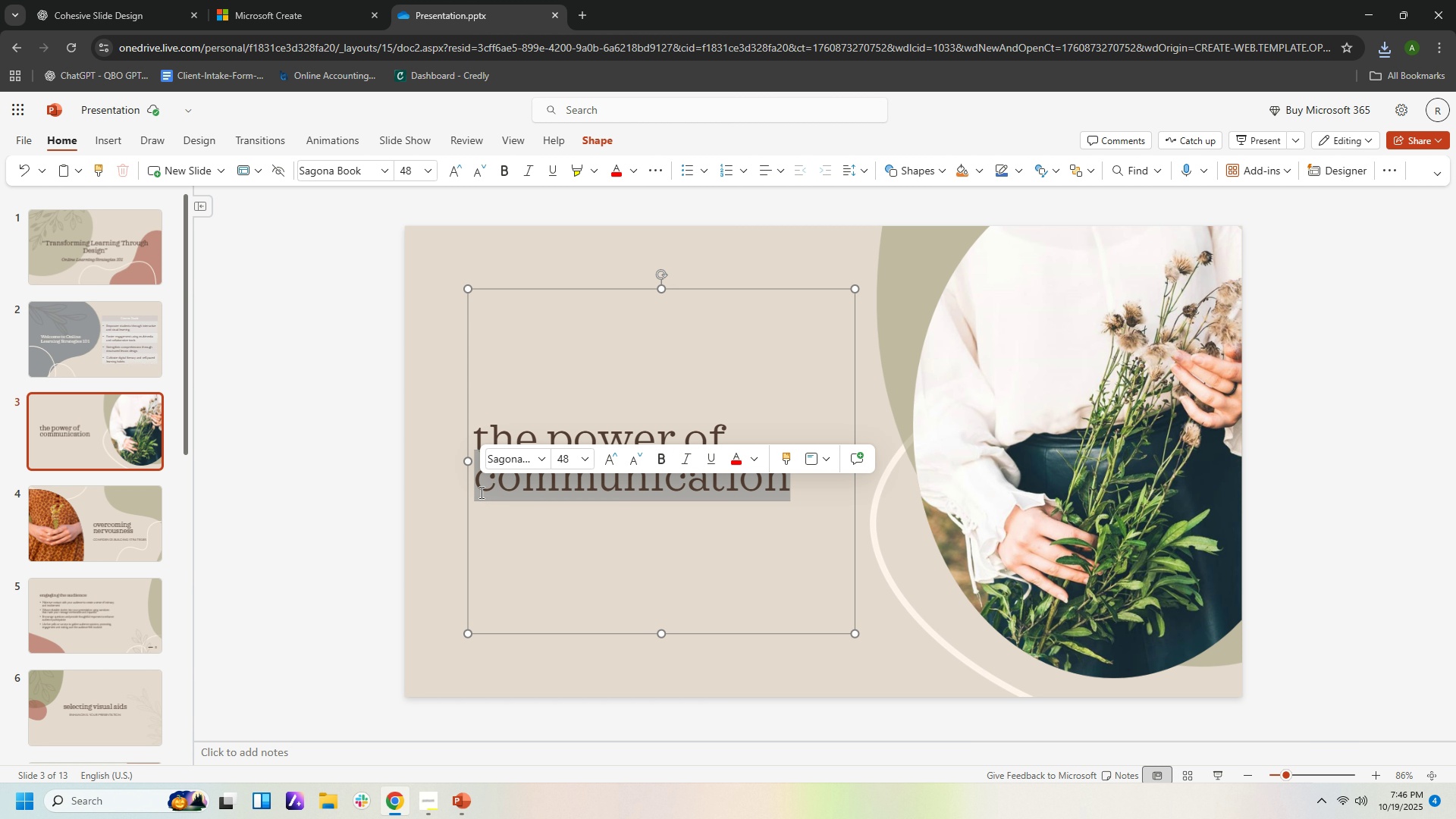 
type(visu)
key(Backspace)
key(Backspace)
key(Backspace)
type(vi)
key(Backspace)
type(id)
key(Backspace)
type(s)
 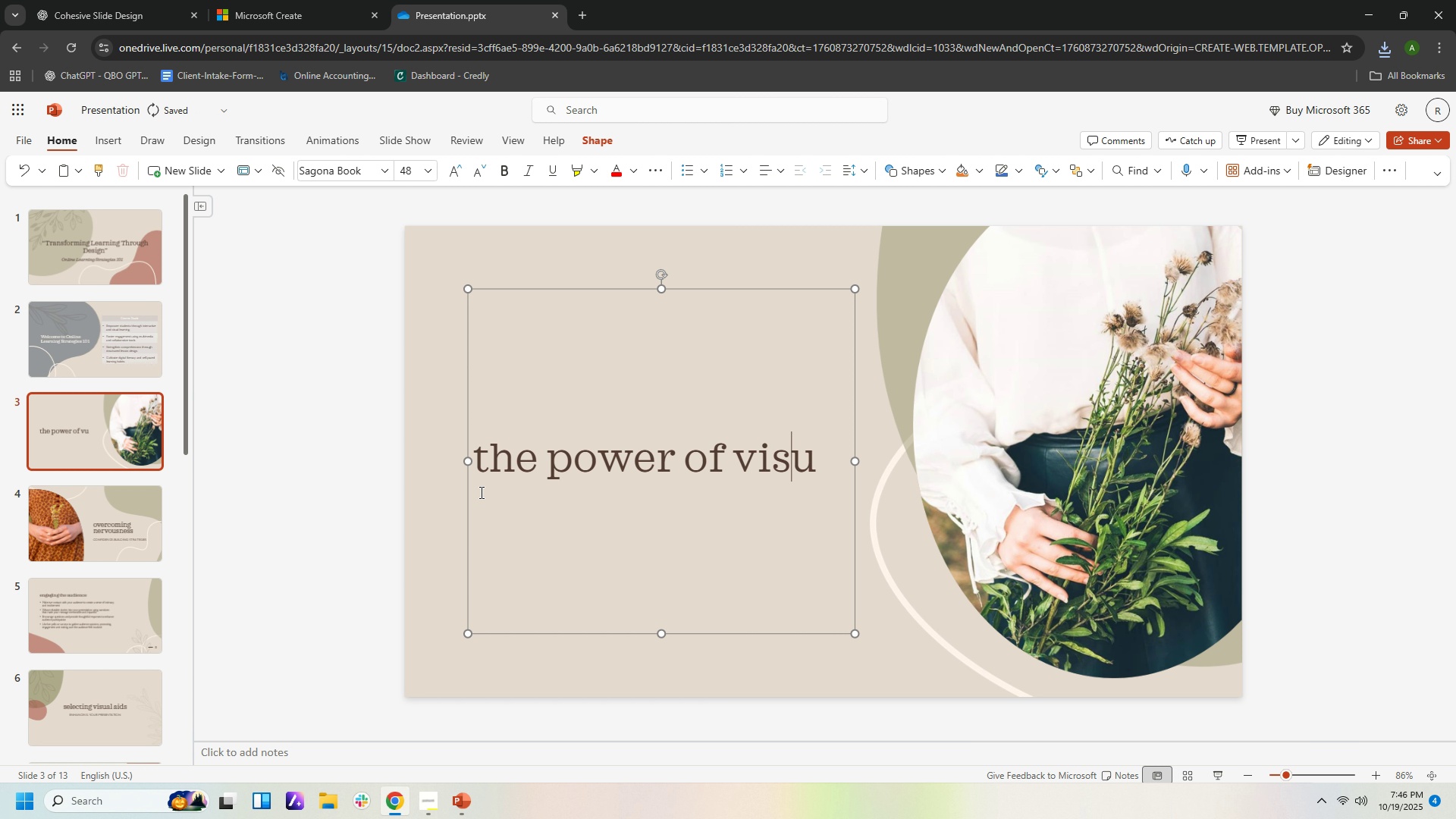 
key(ArrowRight)
 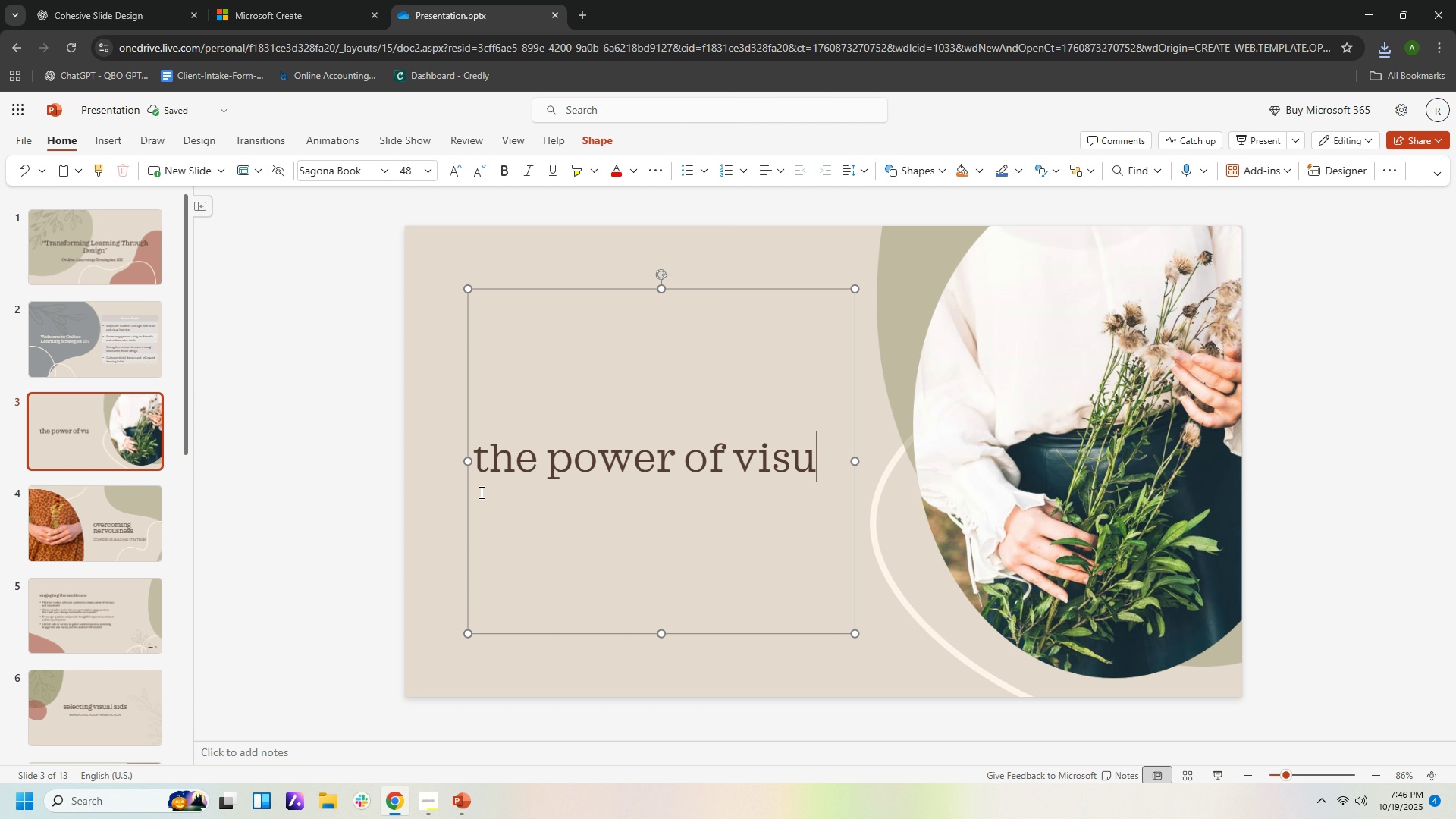 
type(al )
 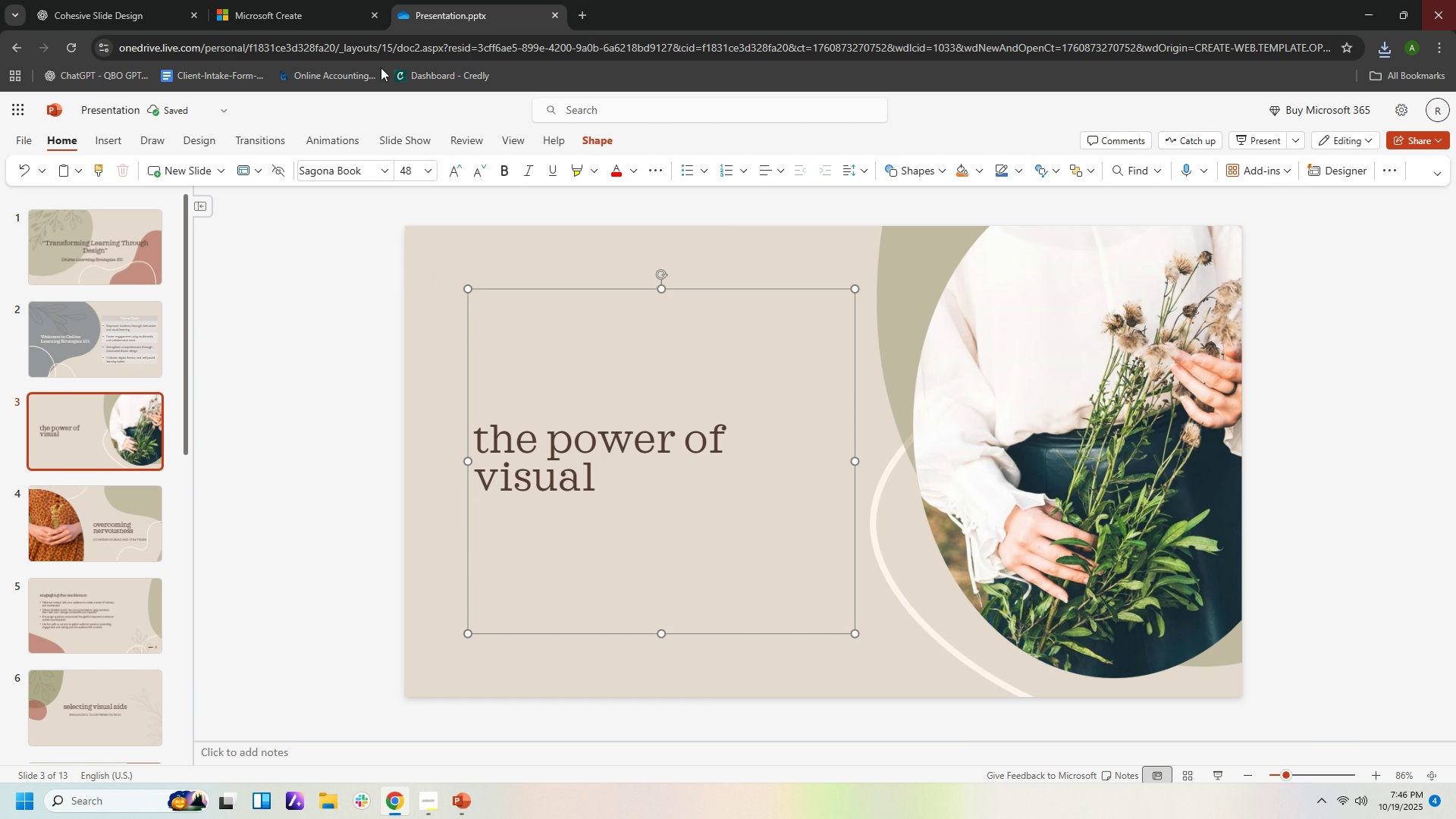 
left_click([158, 11])
 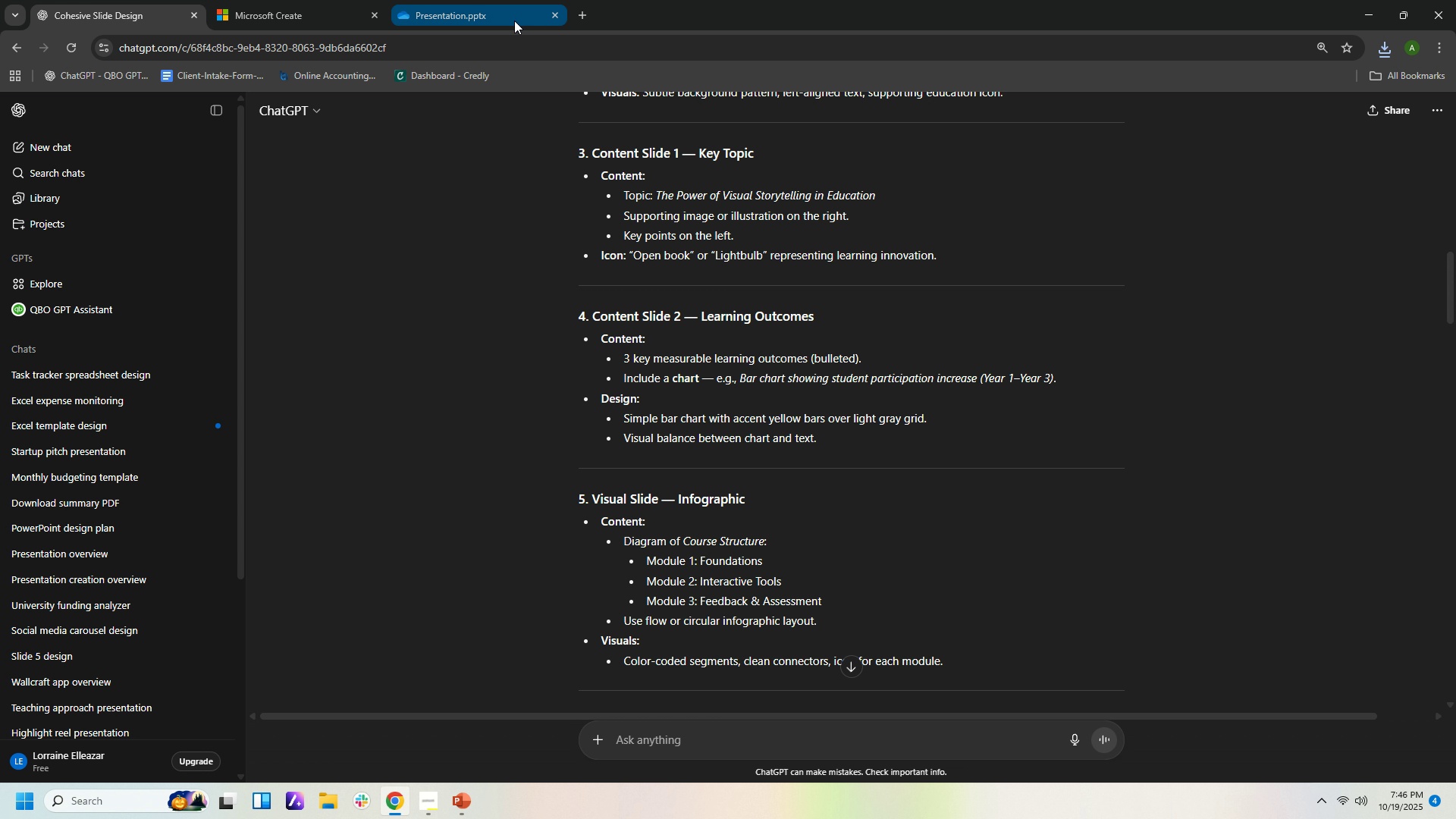 
left_click([518, 17])
 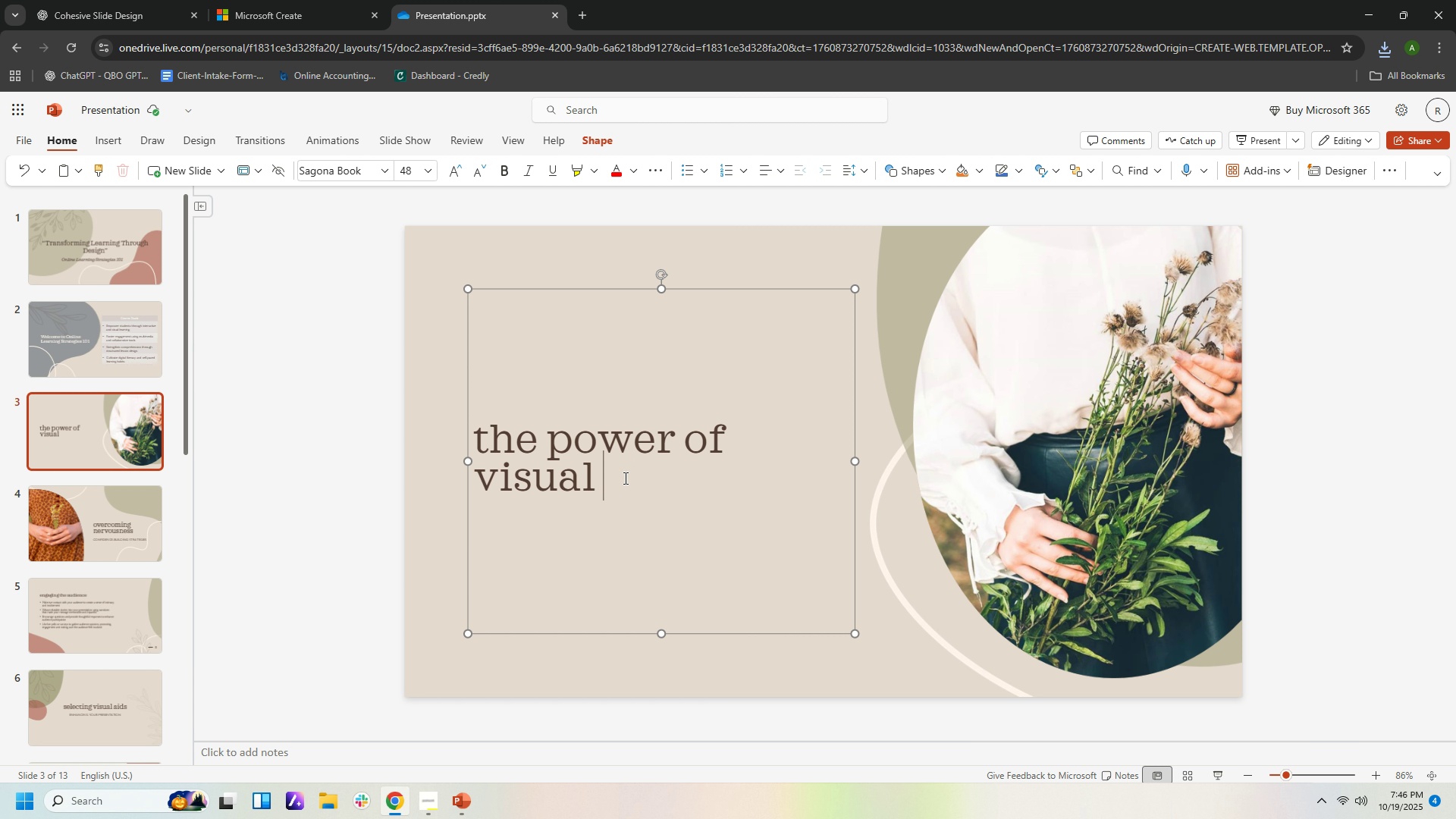 
left_click([624, 478])
 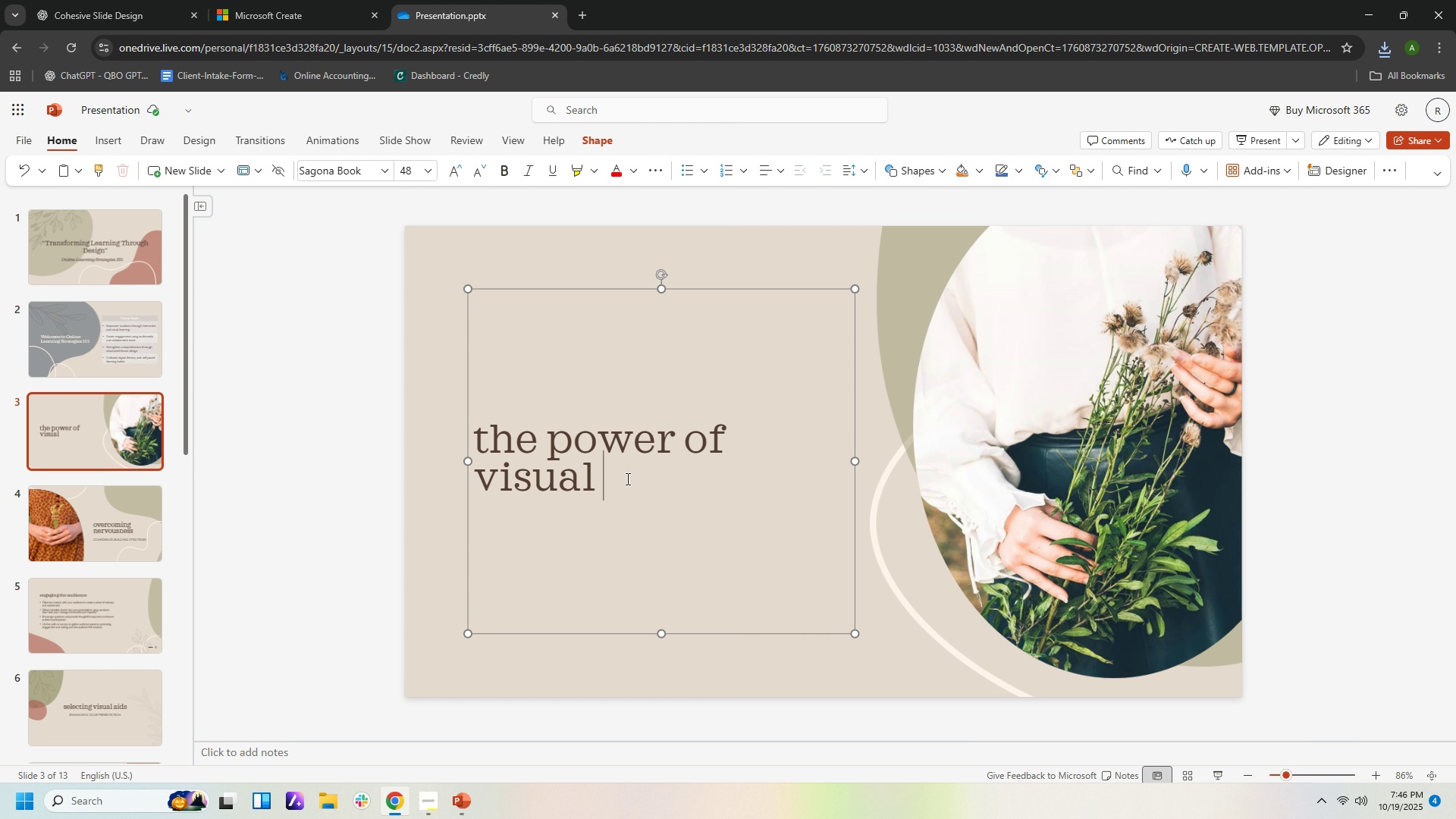 
type(storytelling in education)
 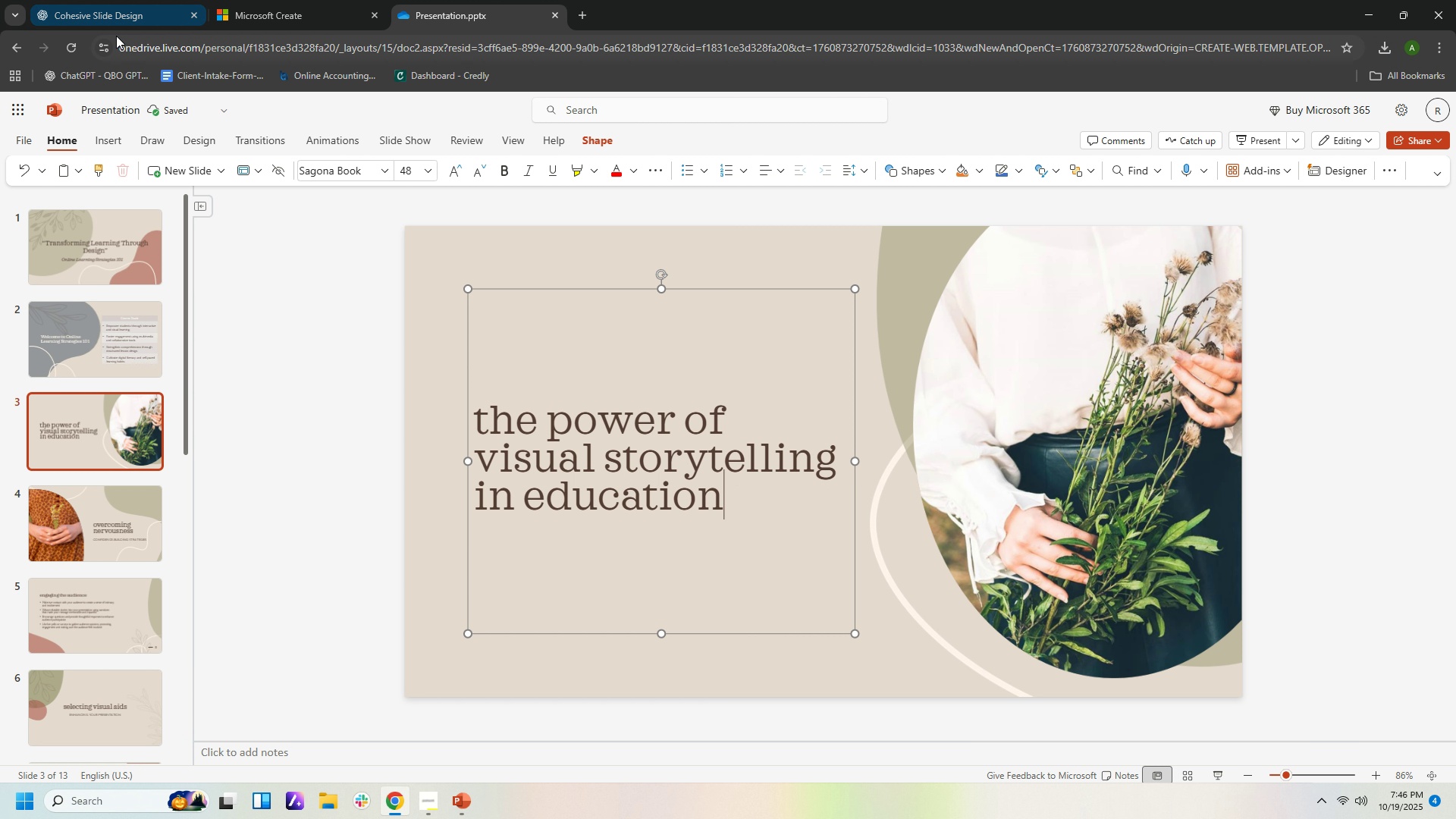 
left_click([124, 17])
 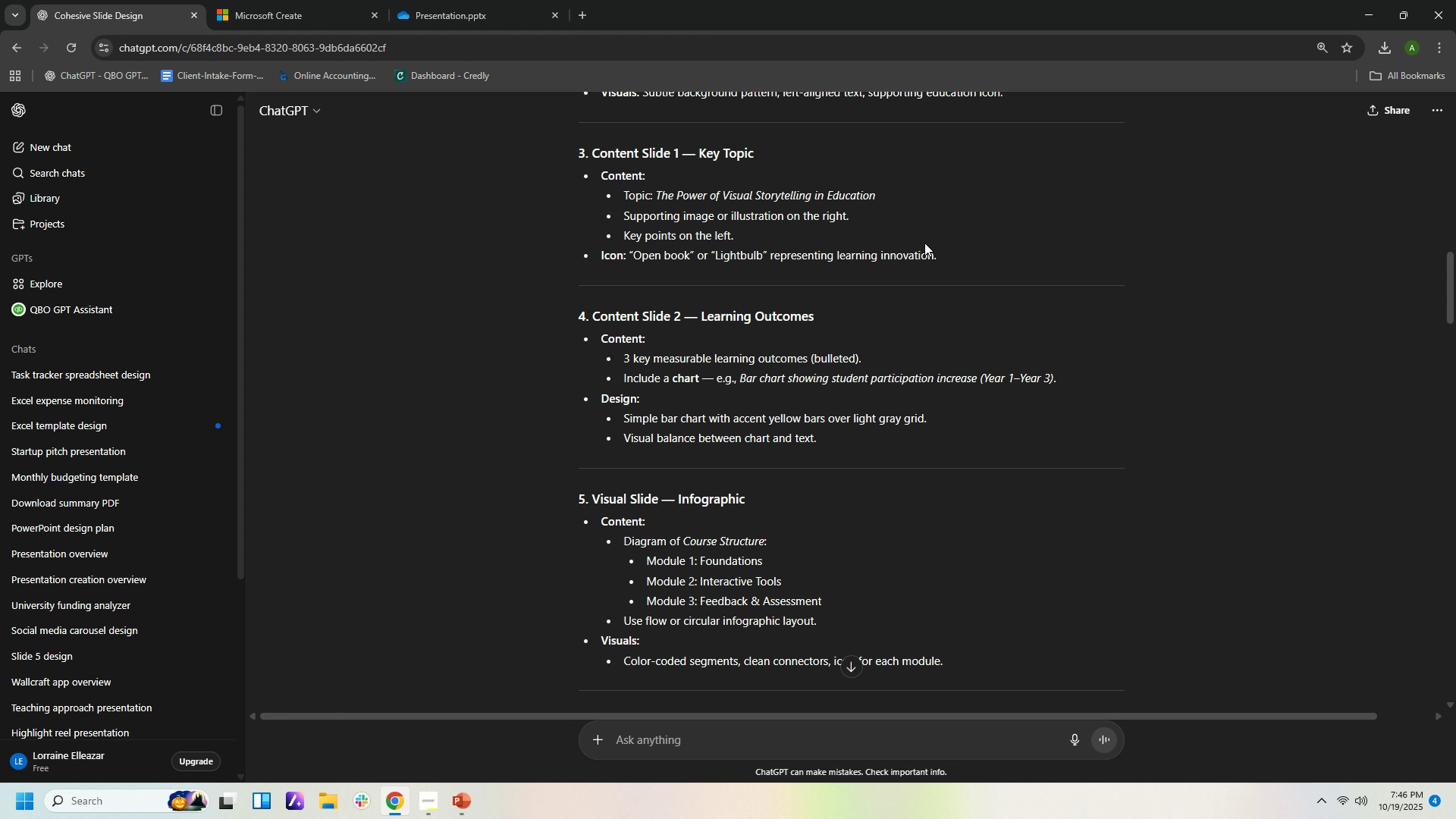 
wait(9.95)
 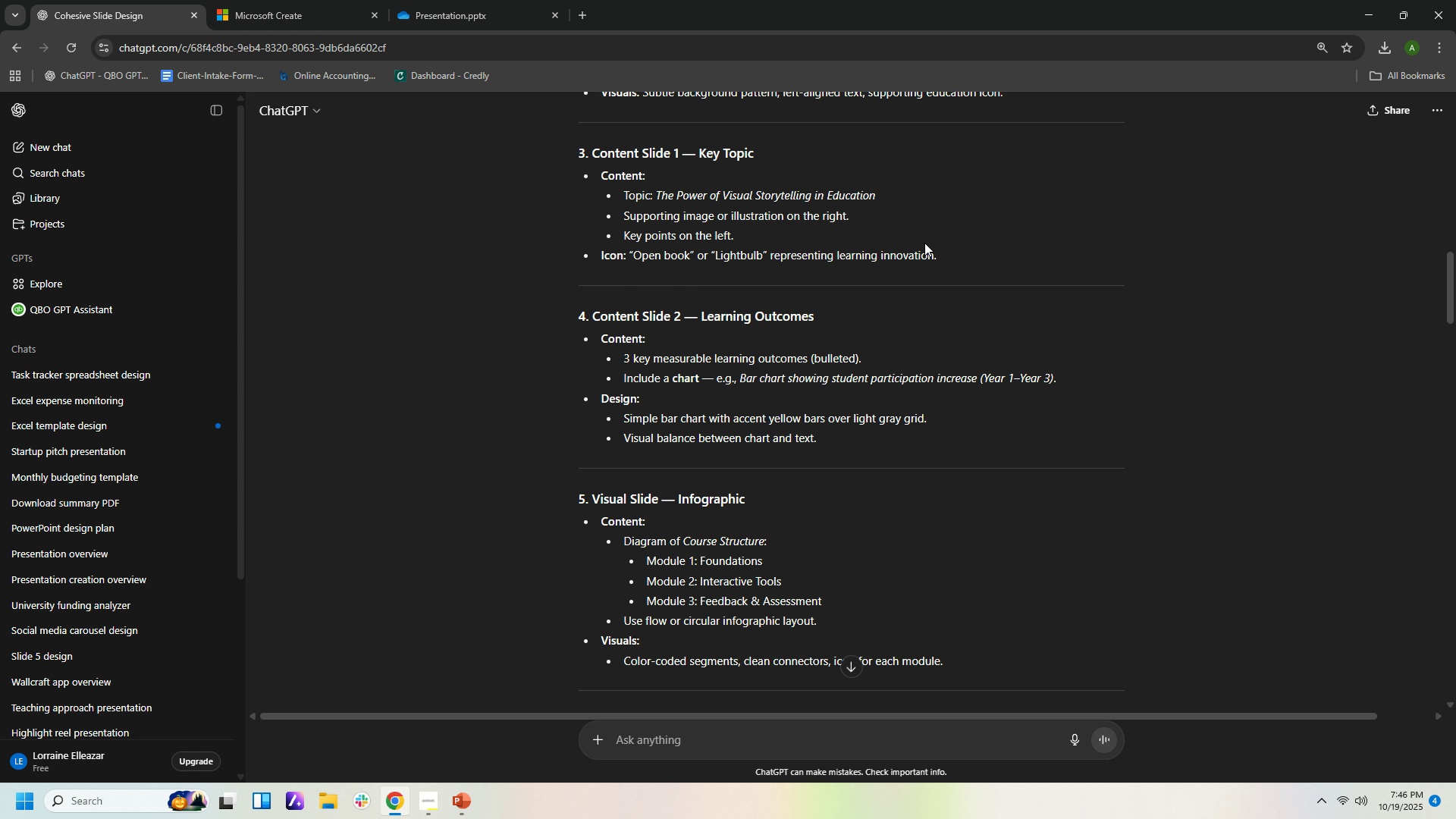 
left_click([331, 16])
 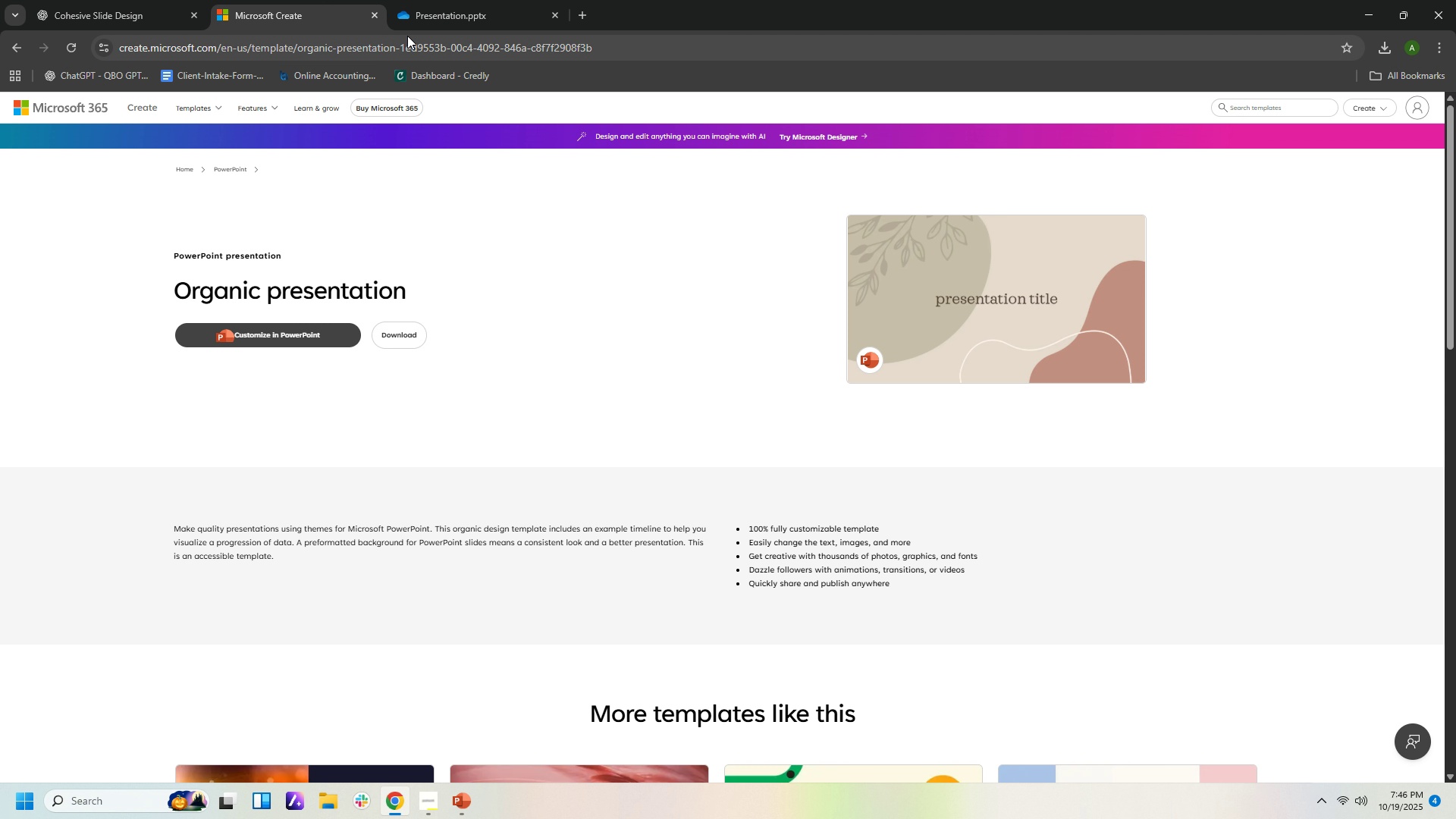 
left_click([407, 36])
 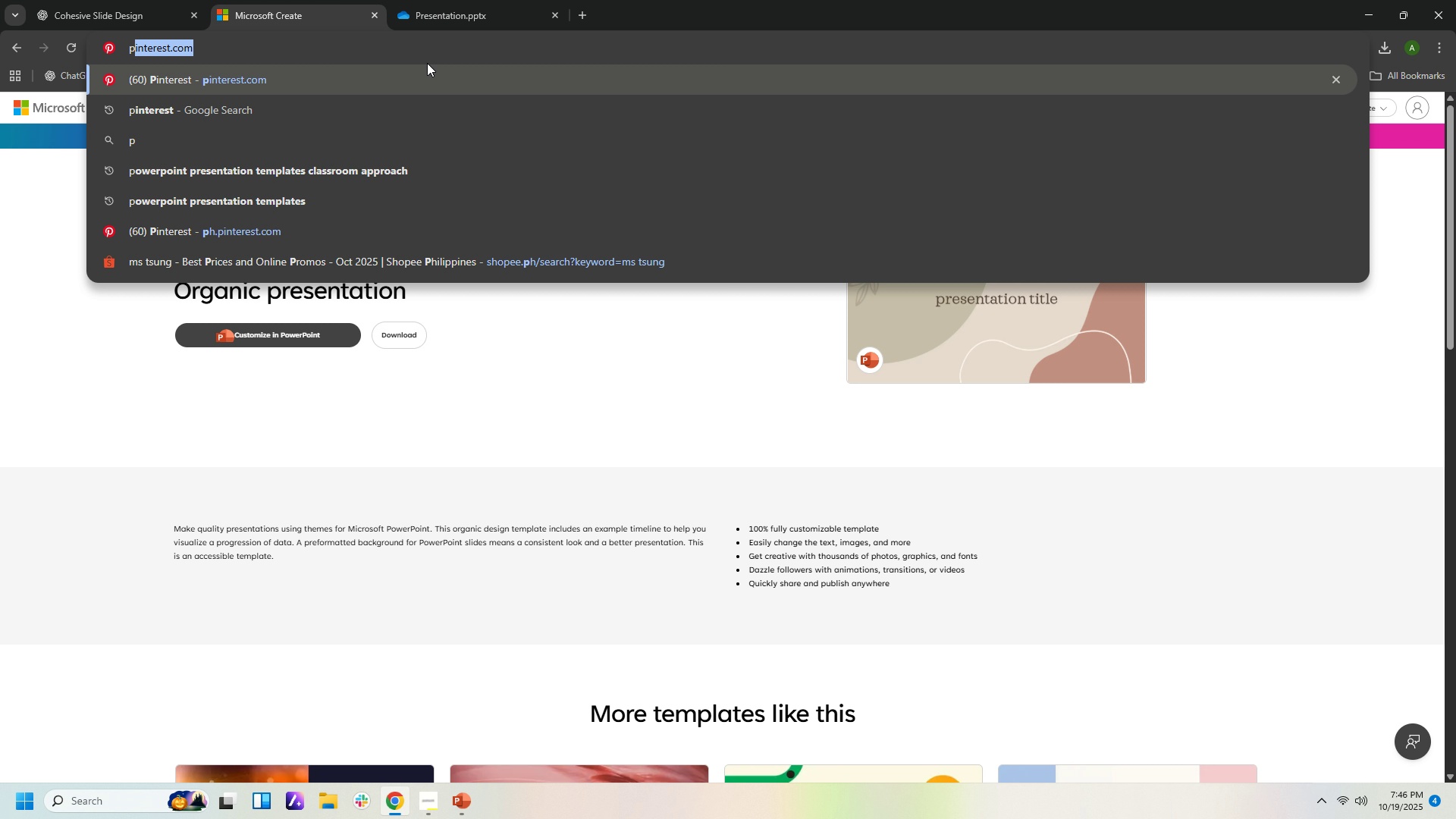 
key(P)
 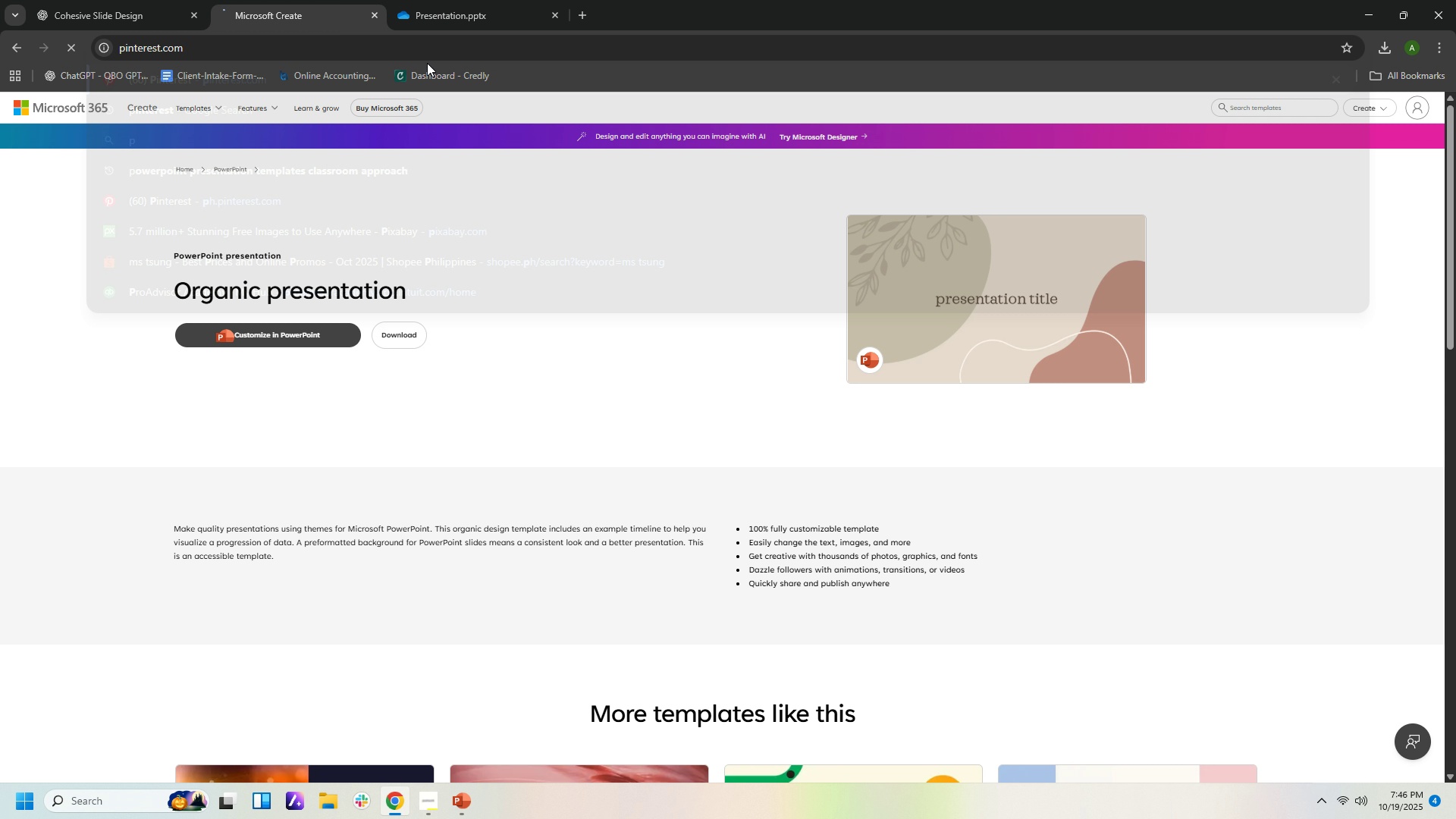 
key(Enter)
 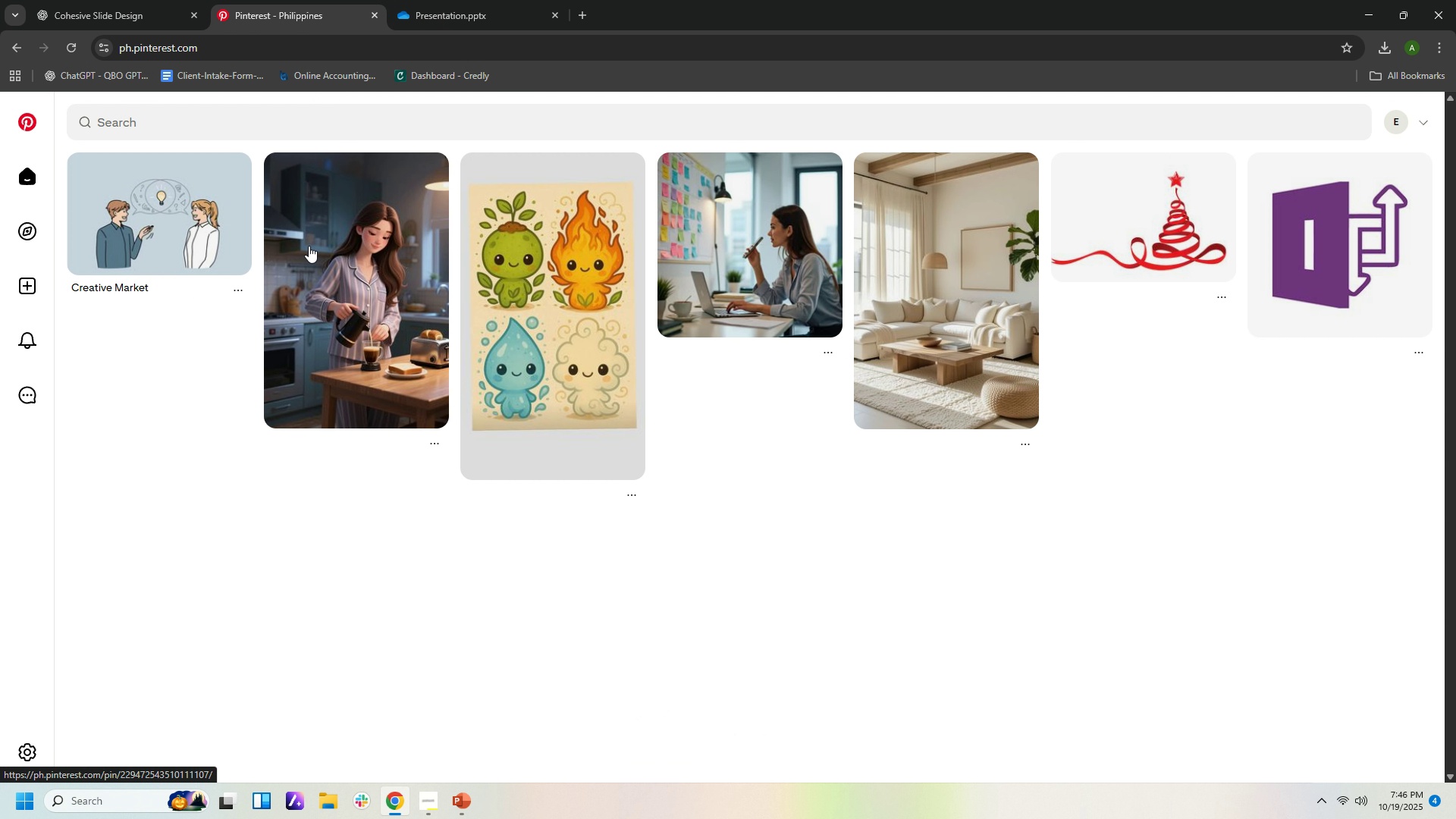 
left_click([206, 123])
 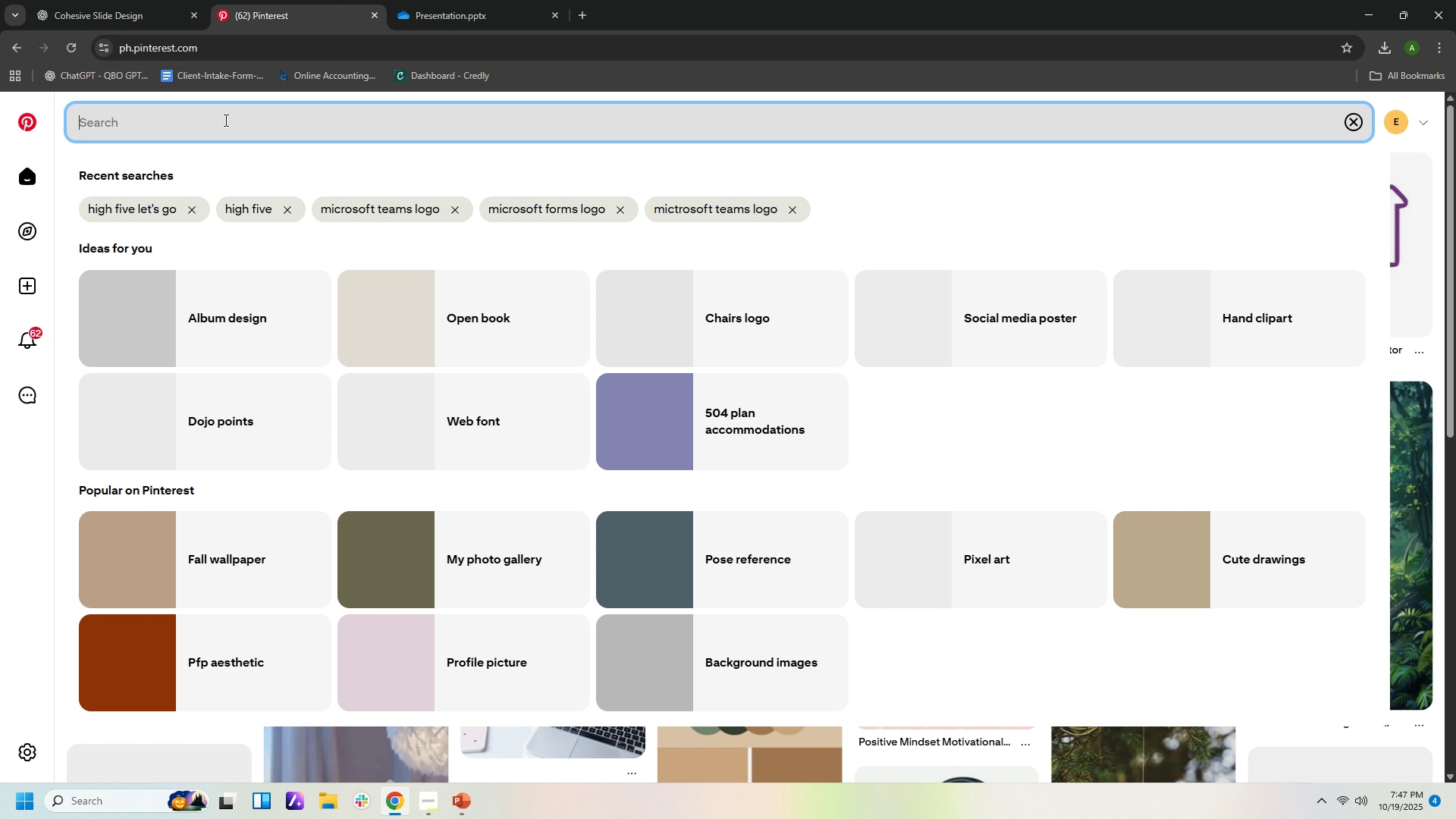 
type(open book lih)
key(Backspace)
type(ght buy)
key(Backspace)
key(Backspace)
type(l)
key(Backspace)
type(ilb)
key(Backspace)
key(Backspace)
key(Backspace)
type(ulb)
 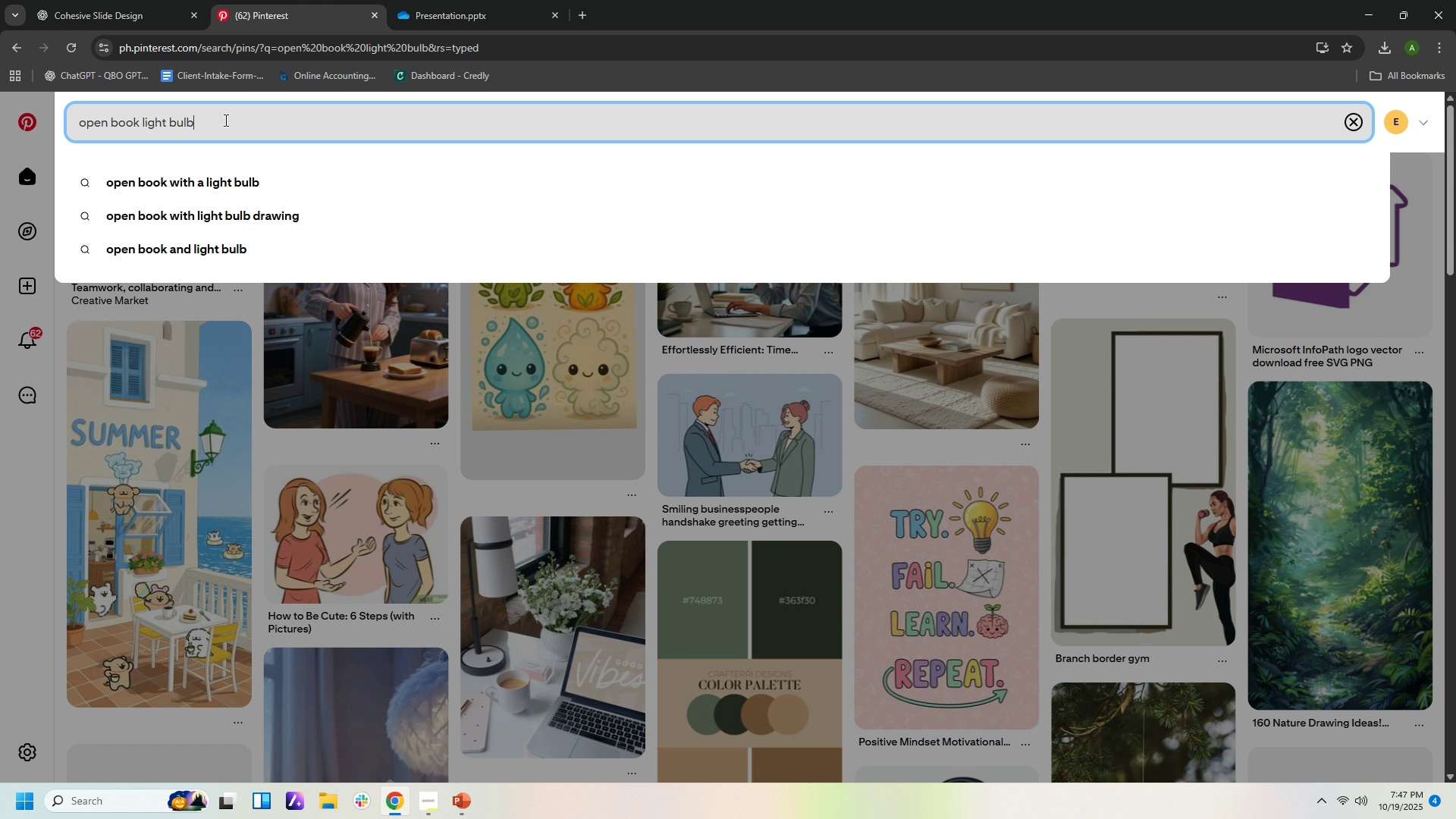 
key(Enter)
 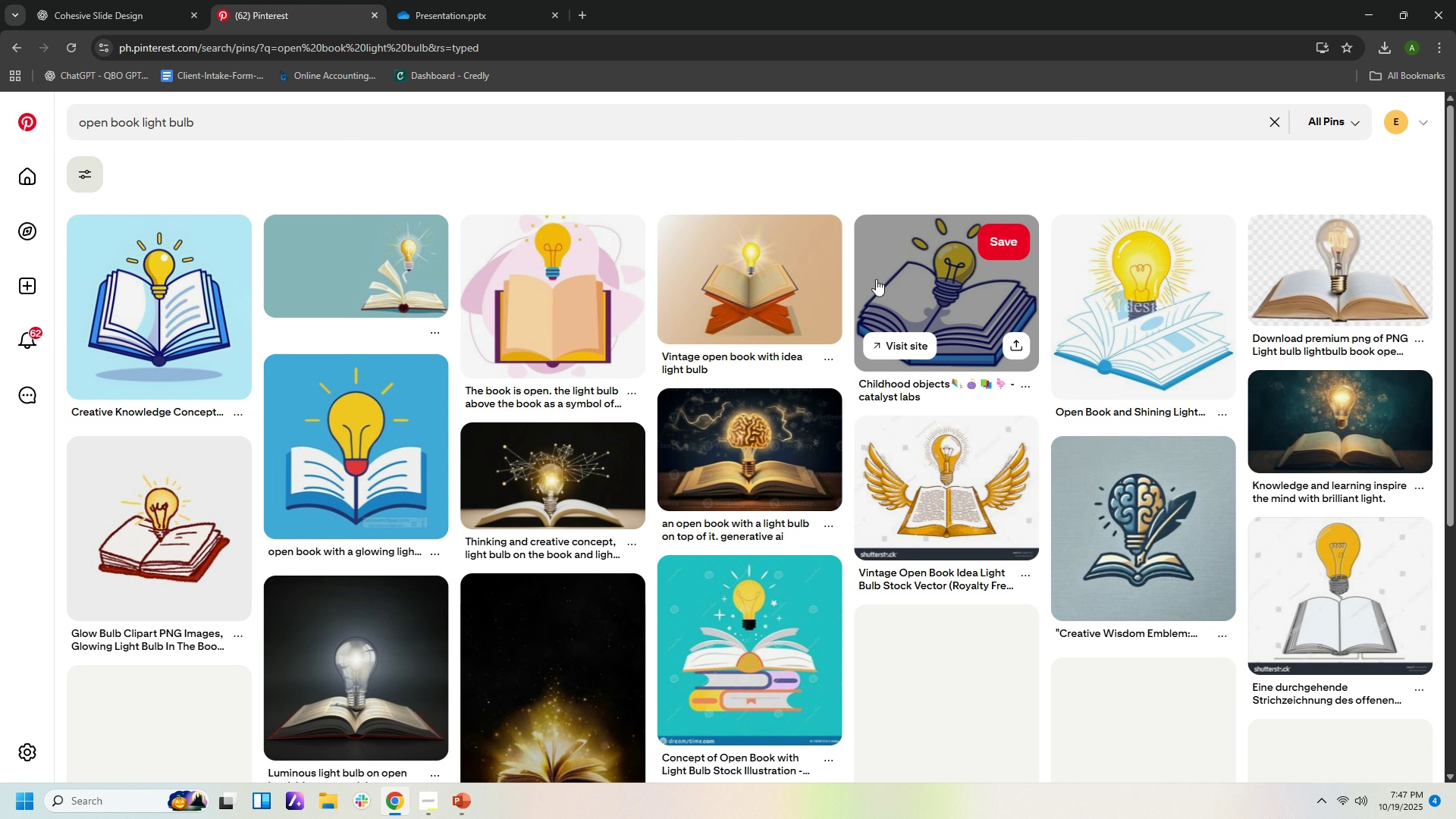 
mouse_move([437, 300])
 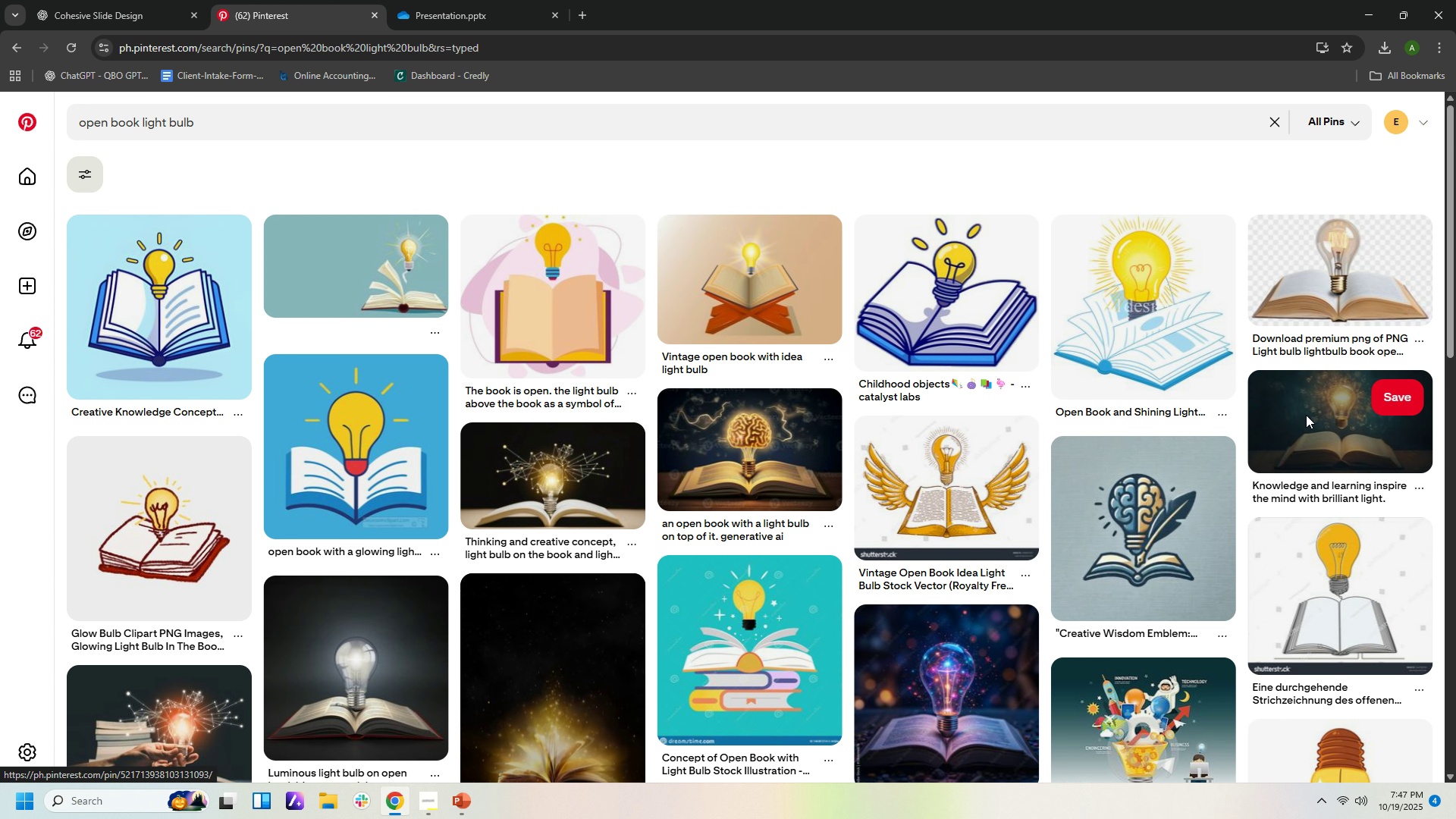 
mouse_move([1316, 431])
 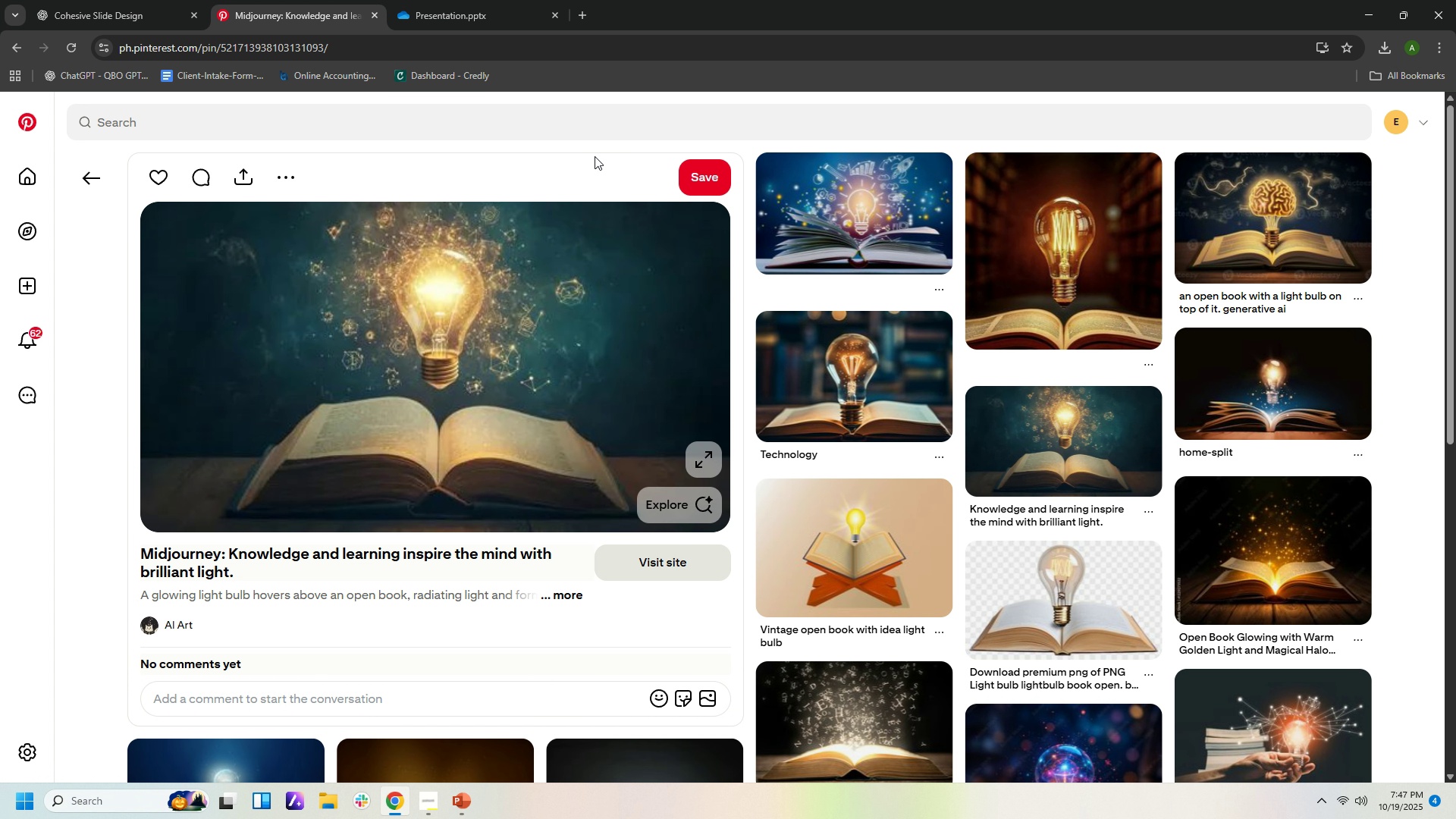 
left_click([849, 193])
 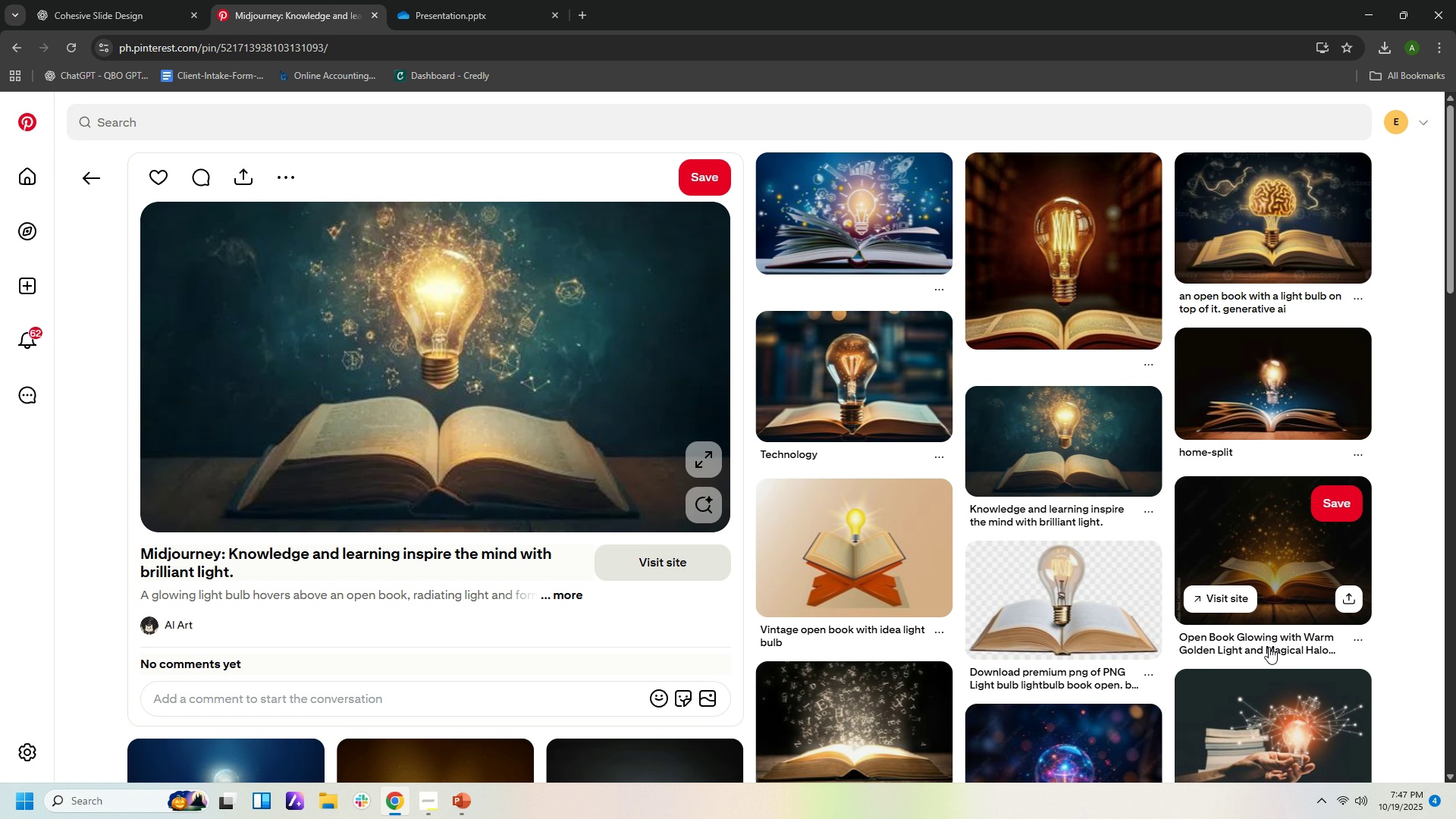 
wait(5.73)
 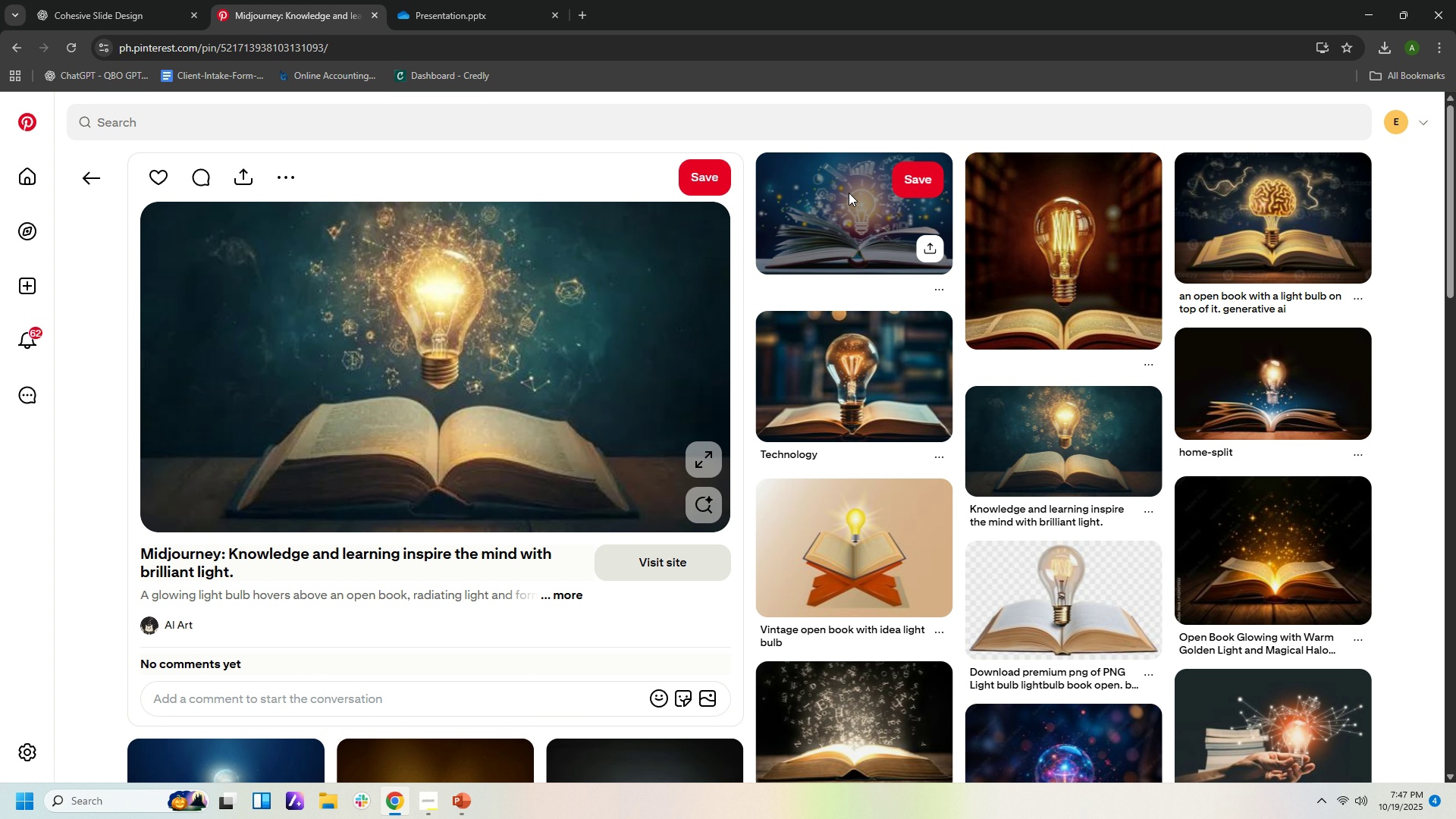 
left_click([857, 229])
 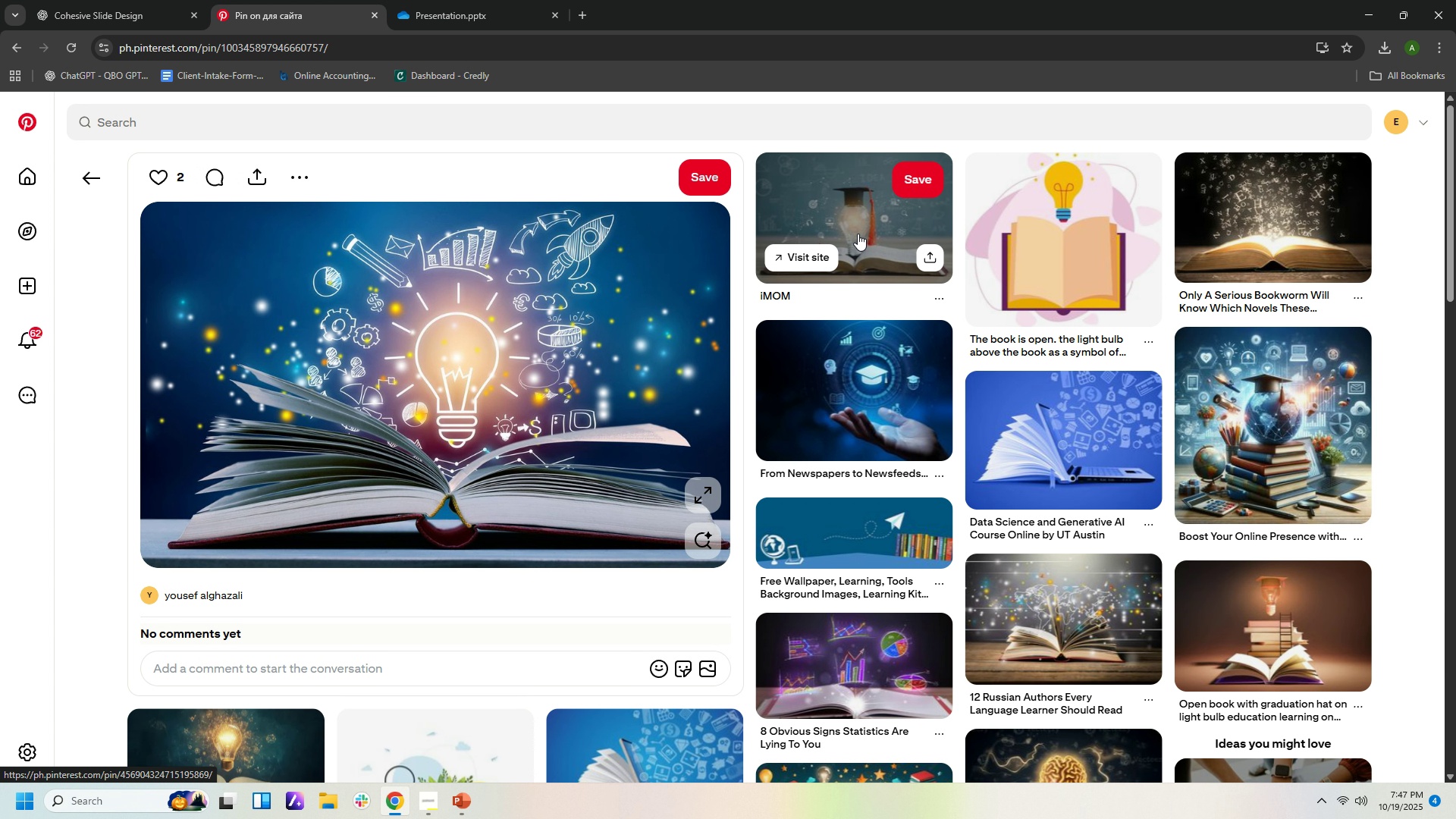 
wait(7.66)
 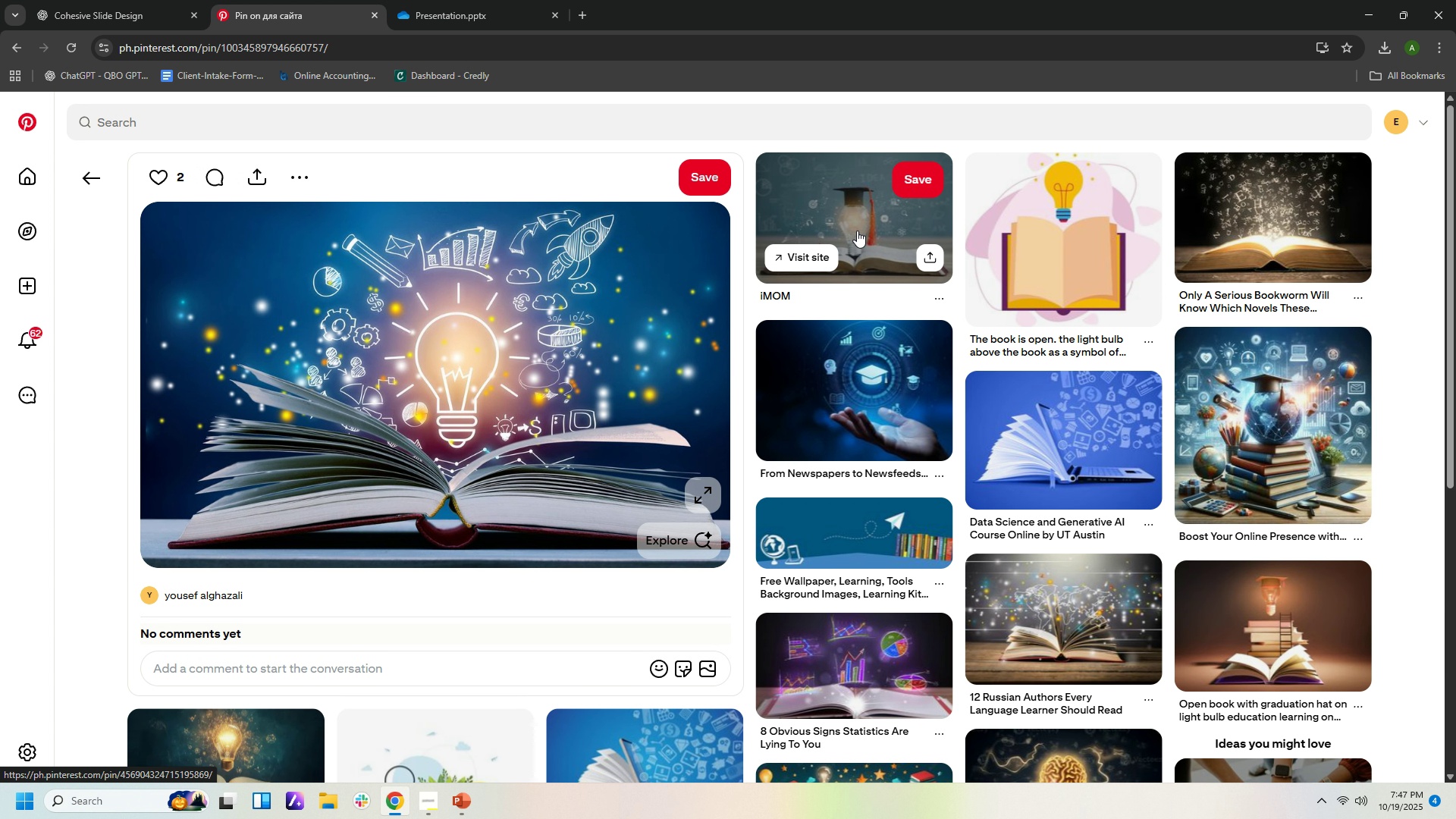 
left_click([1109, 447])
 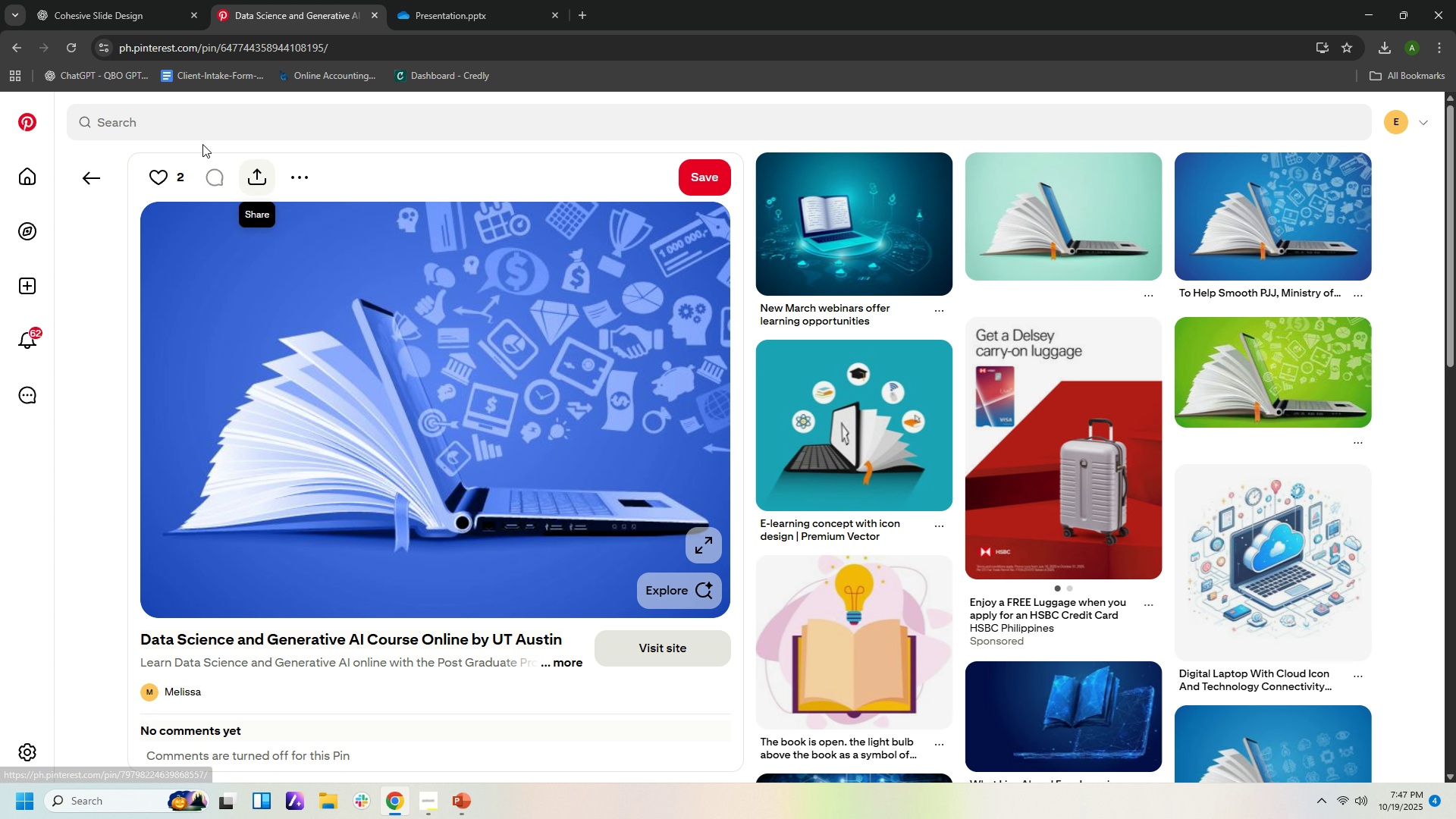 
left_click([92, 175])
 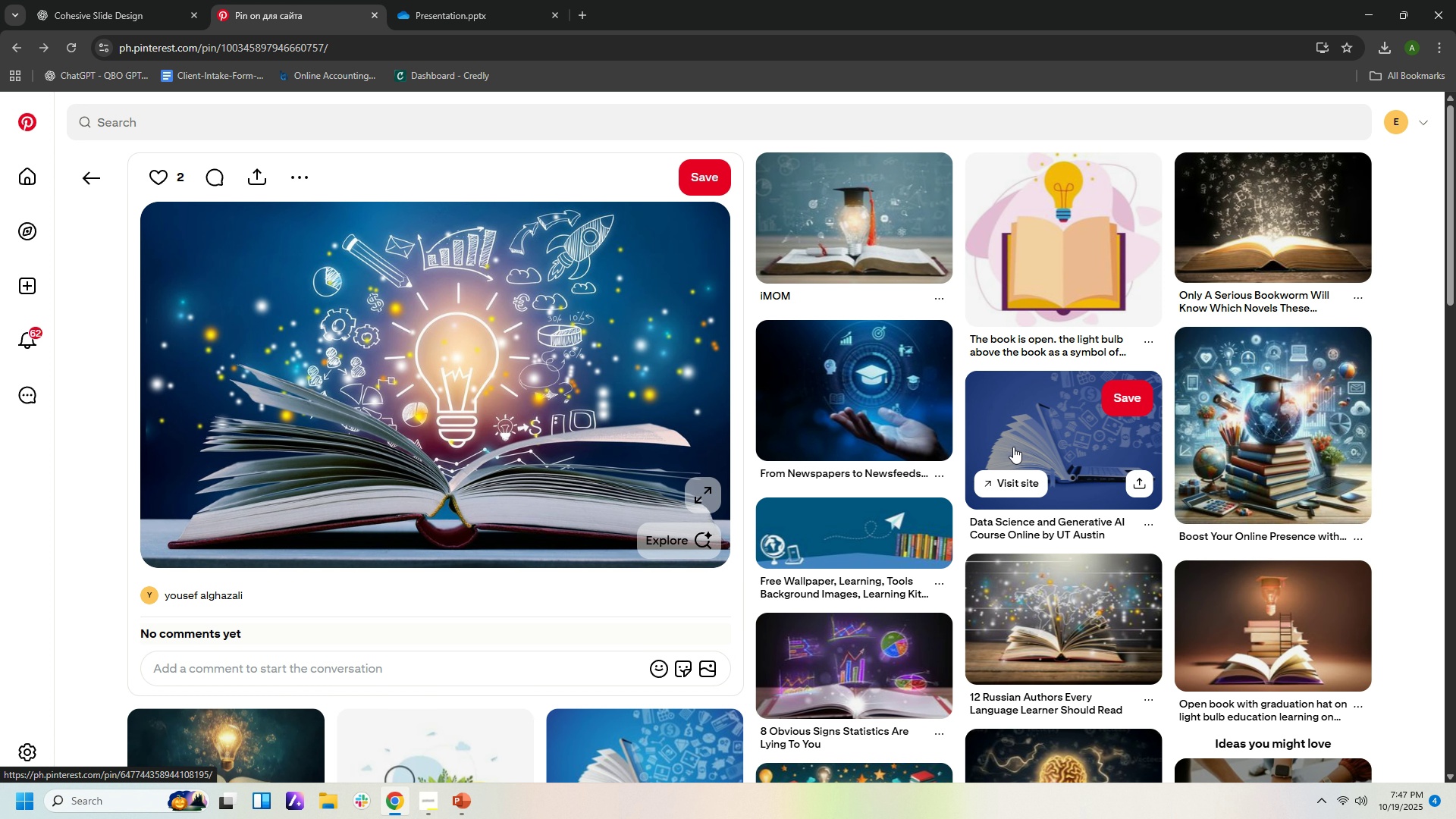 
scroll: coordinate [1013, 447], scroll_direction: down, amount: 2.0
 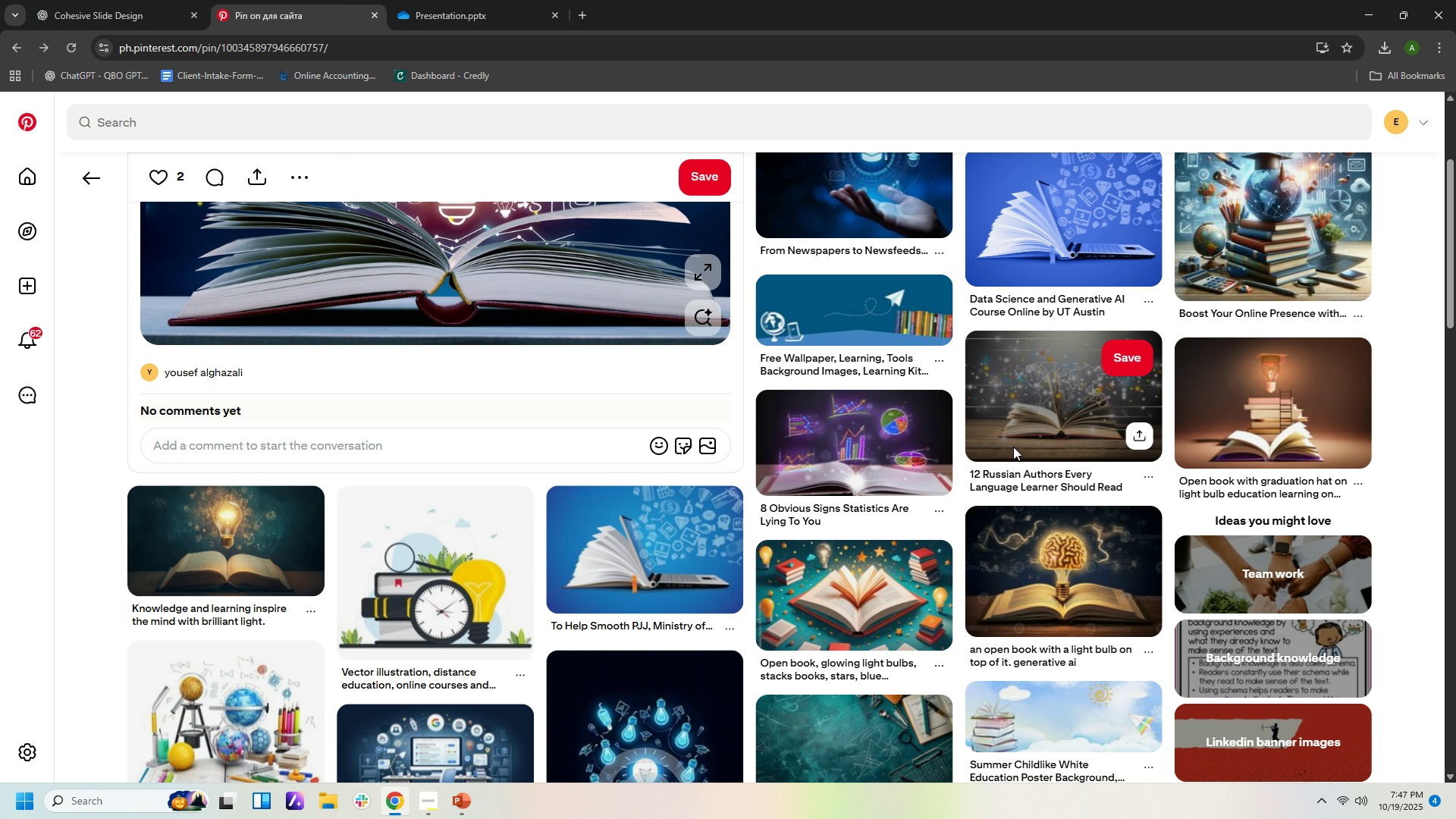 
wait(7.83)
 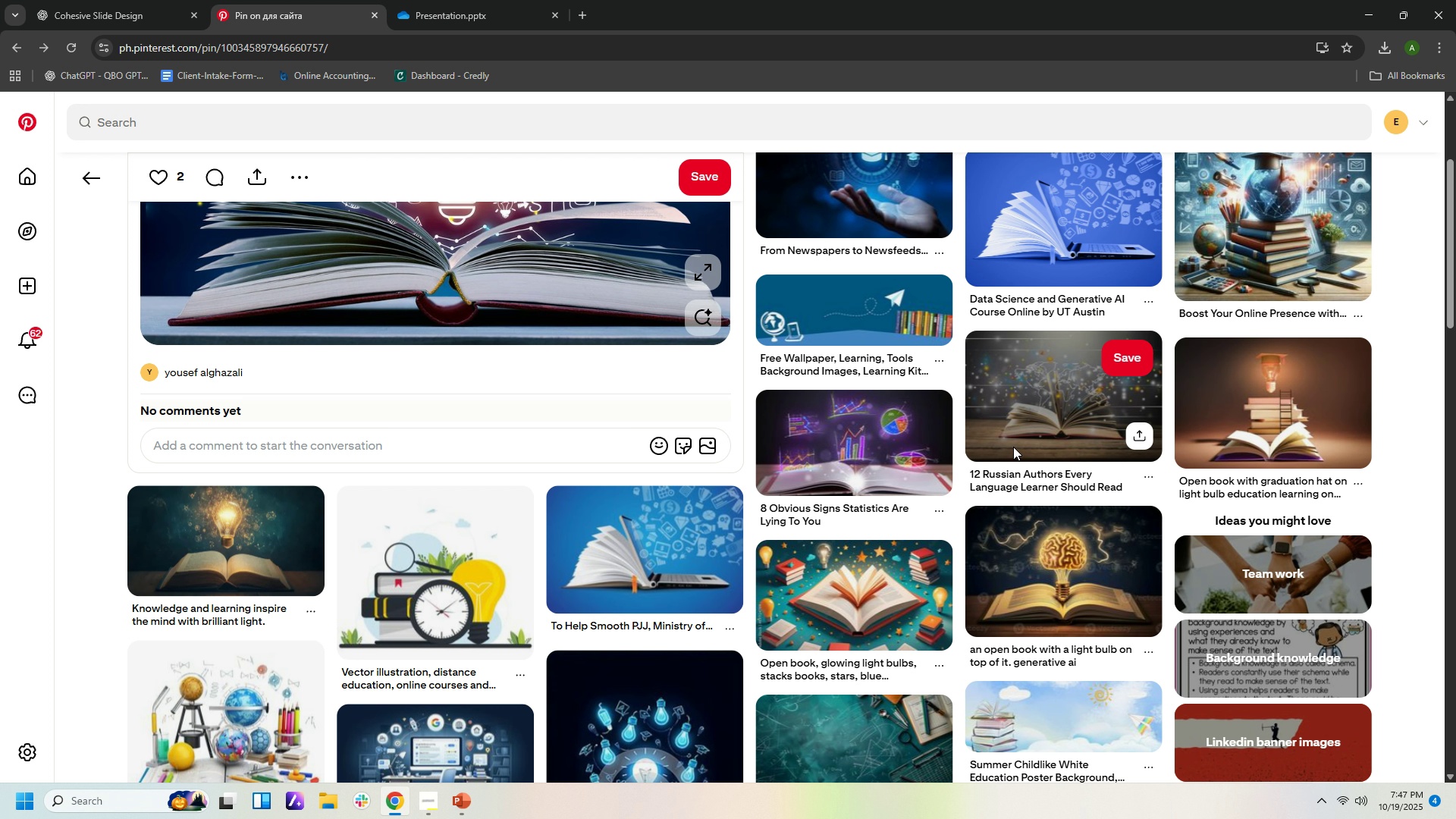 
scroll: coordinate [1013, 447], scroll_direction: up, amount: 1.0
 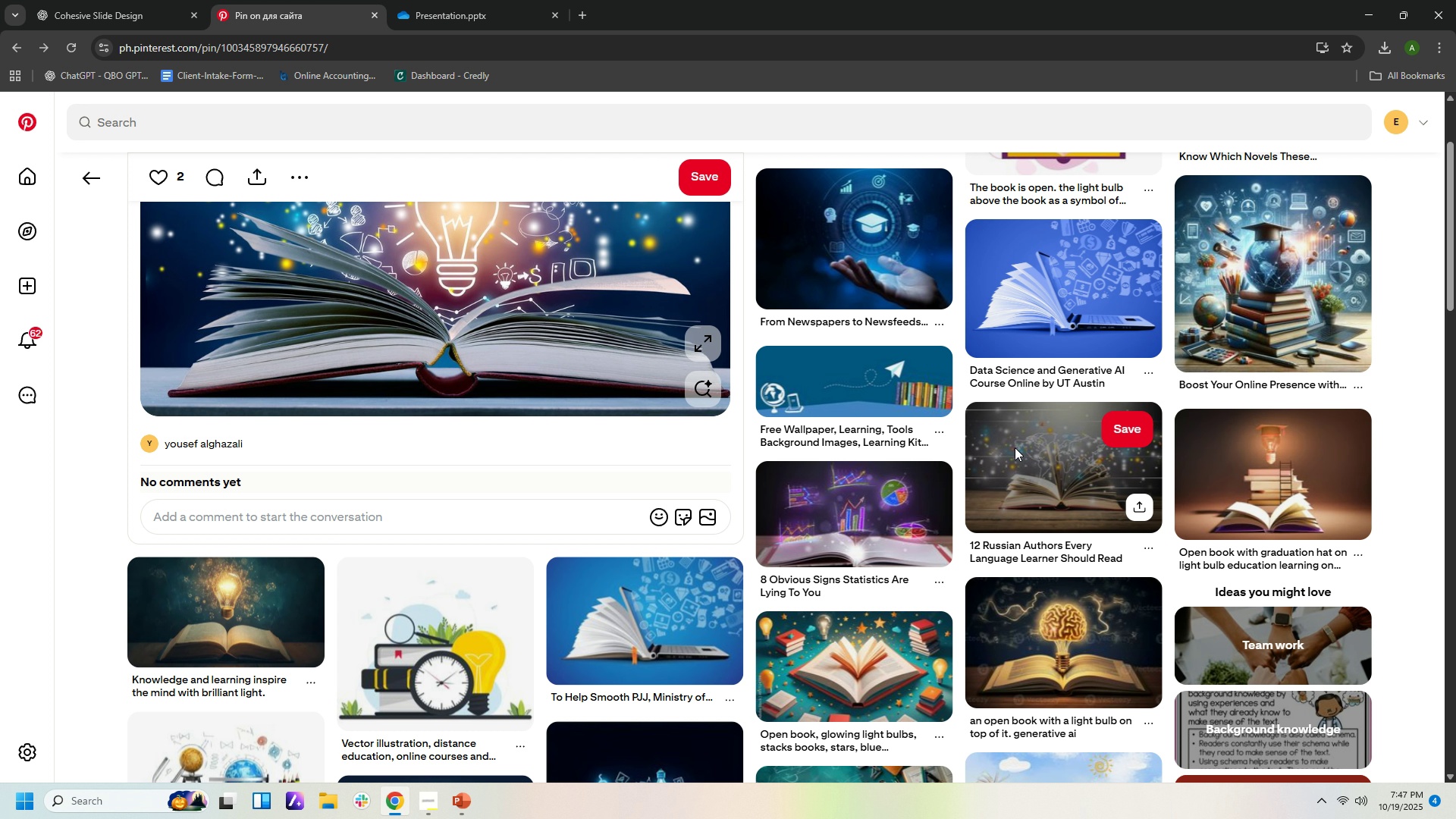 
wait(7.79)
 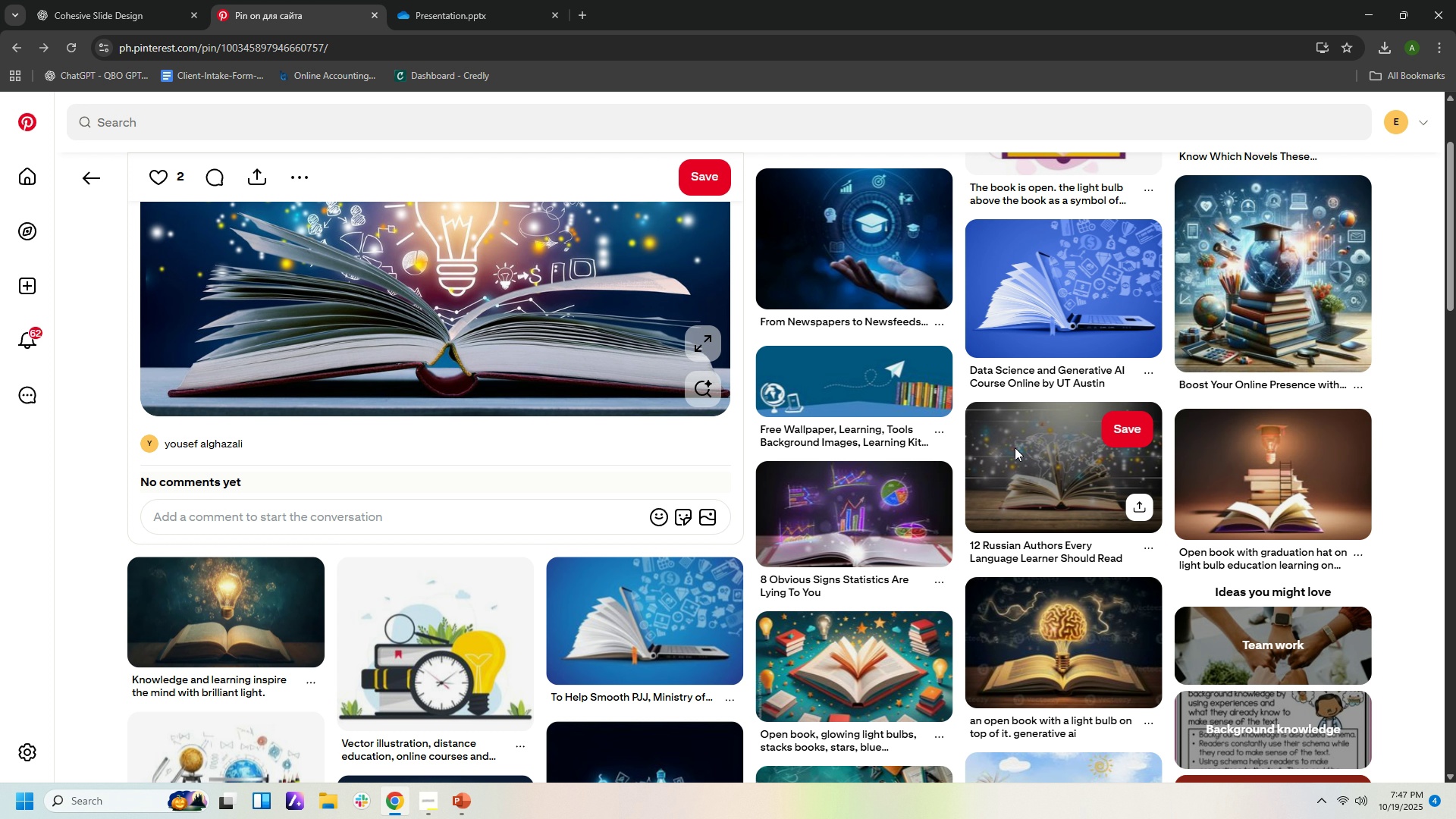 
scroll: coordinate [1017, 449], scroll_direction: down, amount: 2.0
 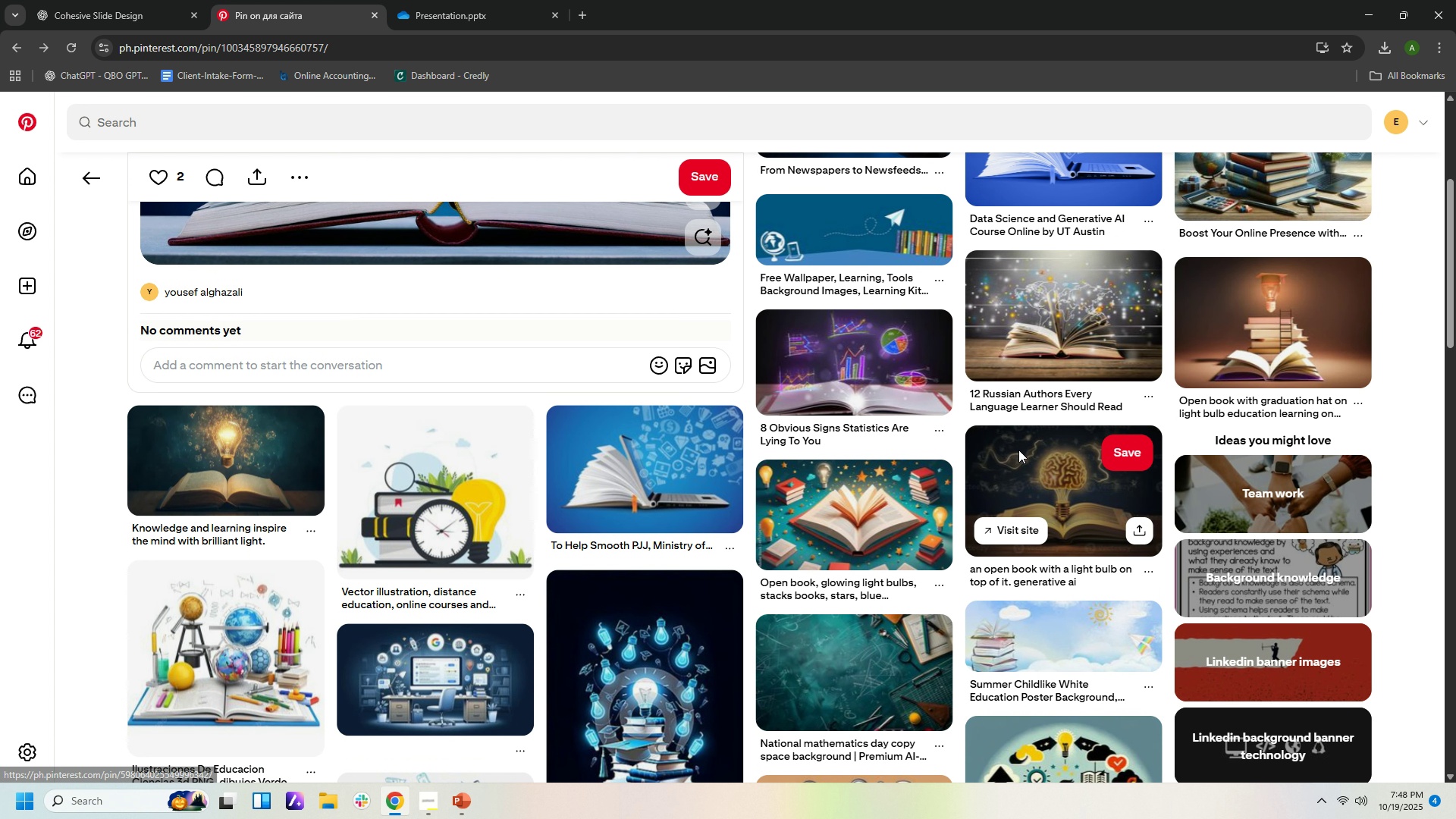 
scroll: coordinate [1018, 450], scroll_direction: up, amount: 1.0
 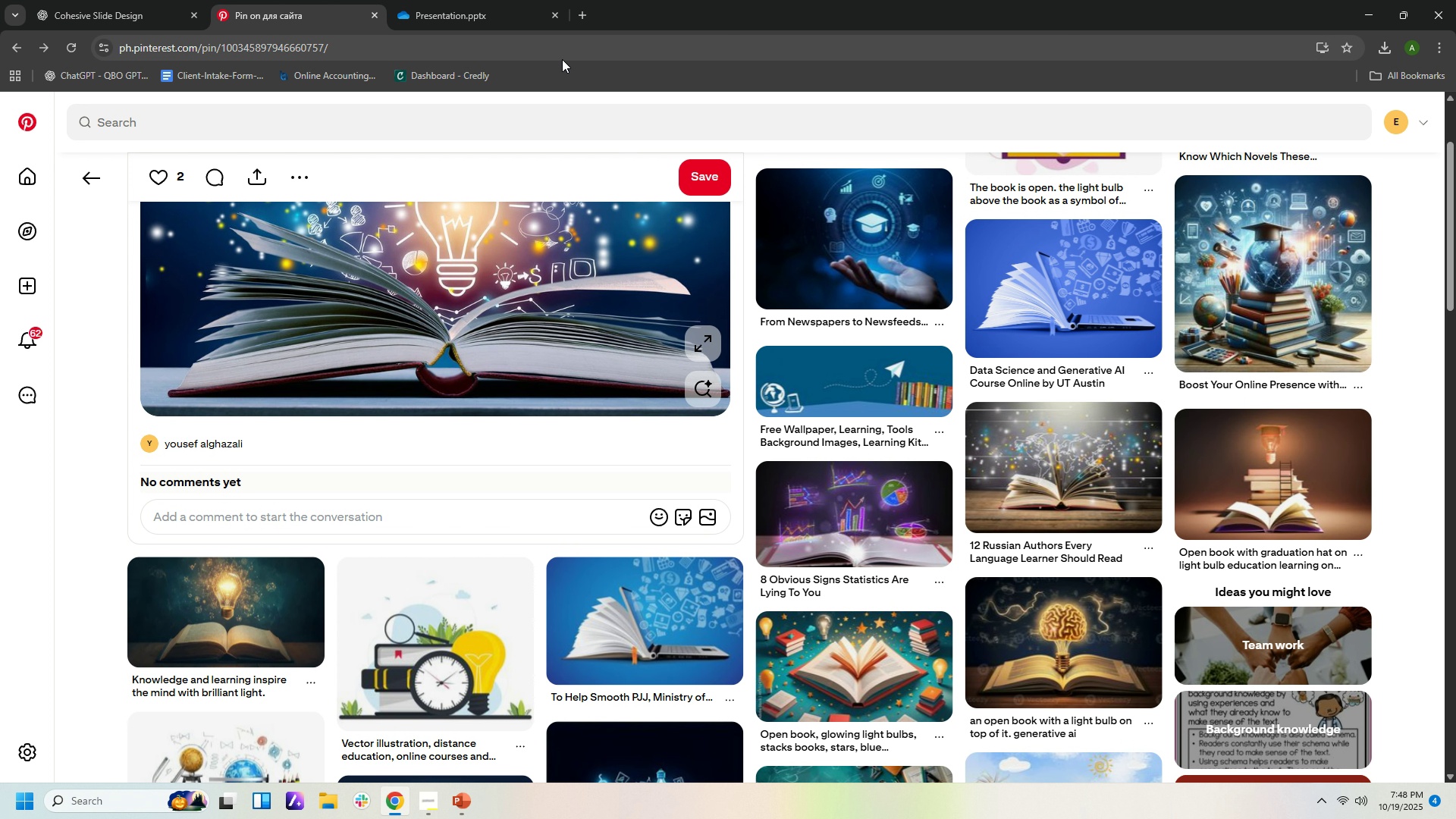 
left_click([513, 17])
 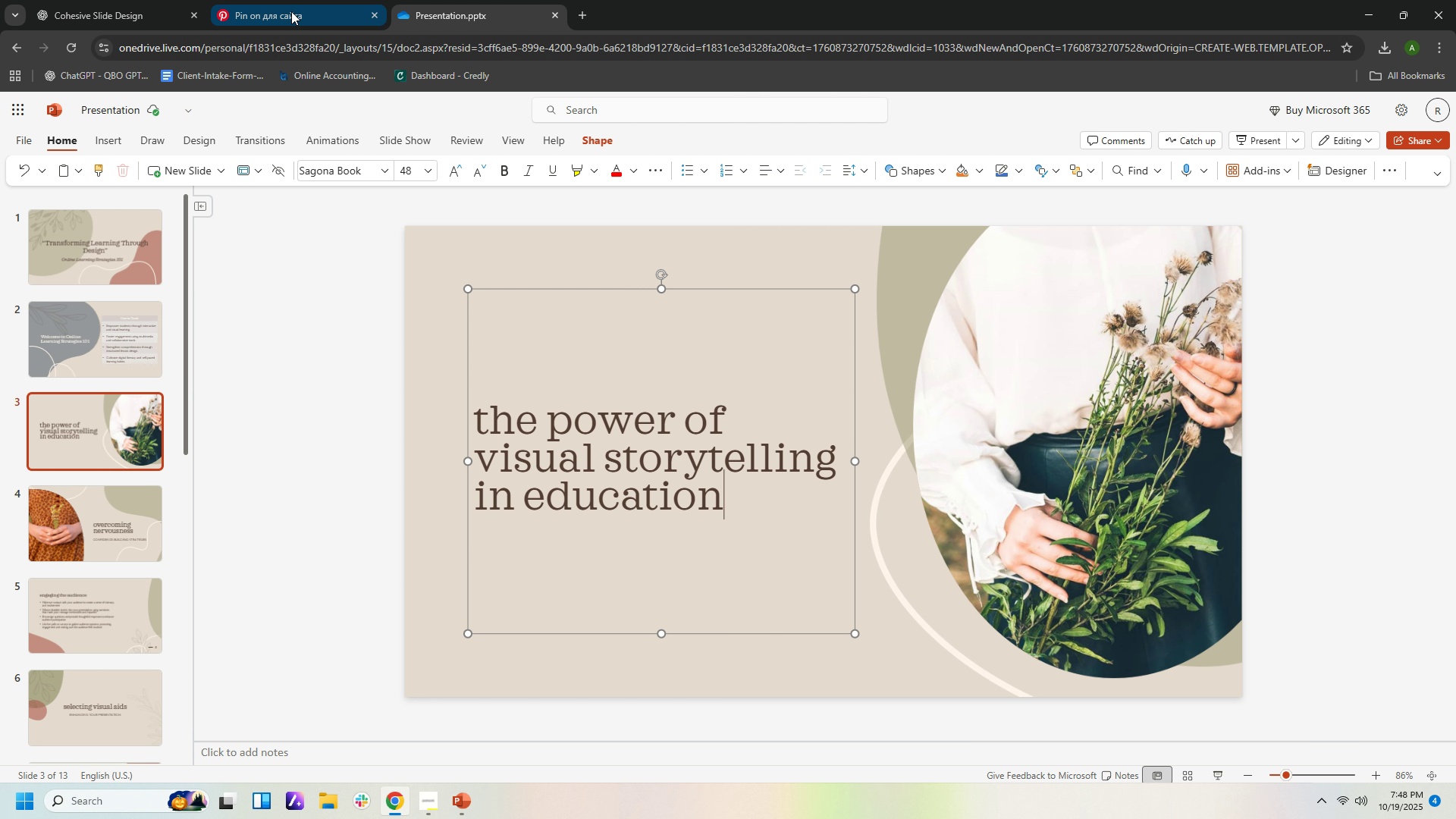 
left_click([142, 19])
 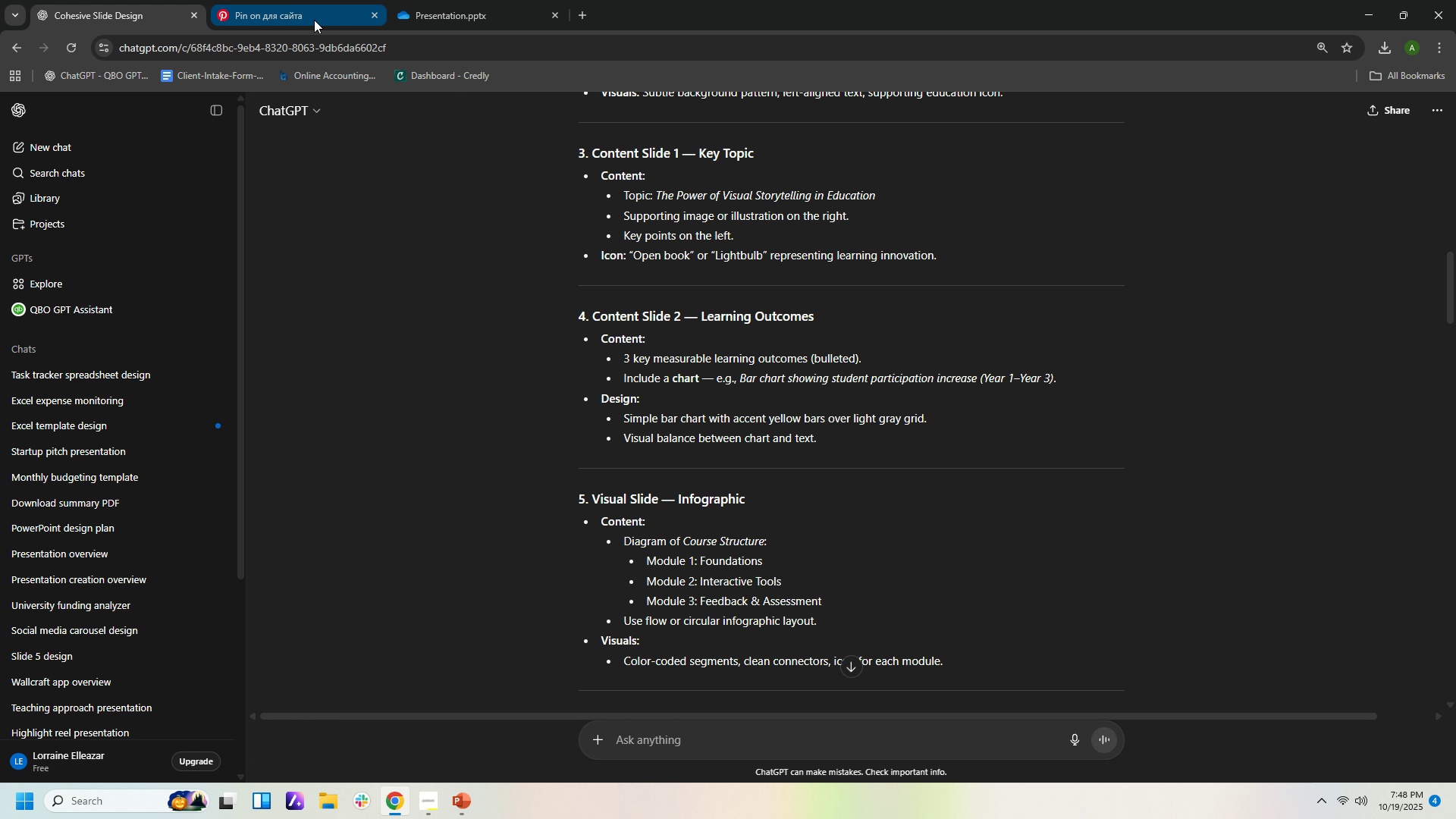 
left_click([314, 19])
 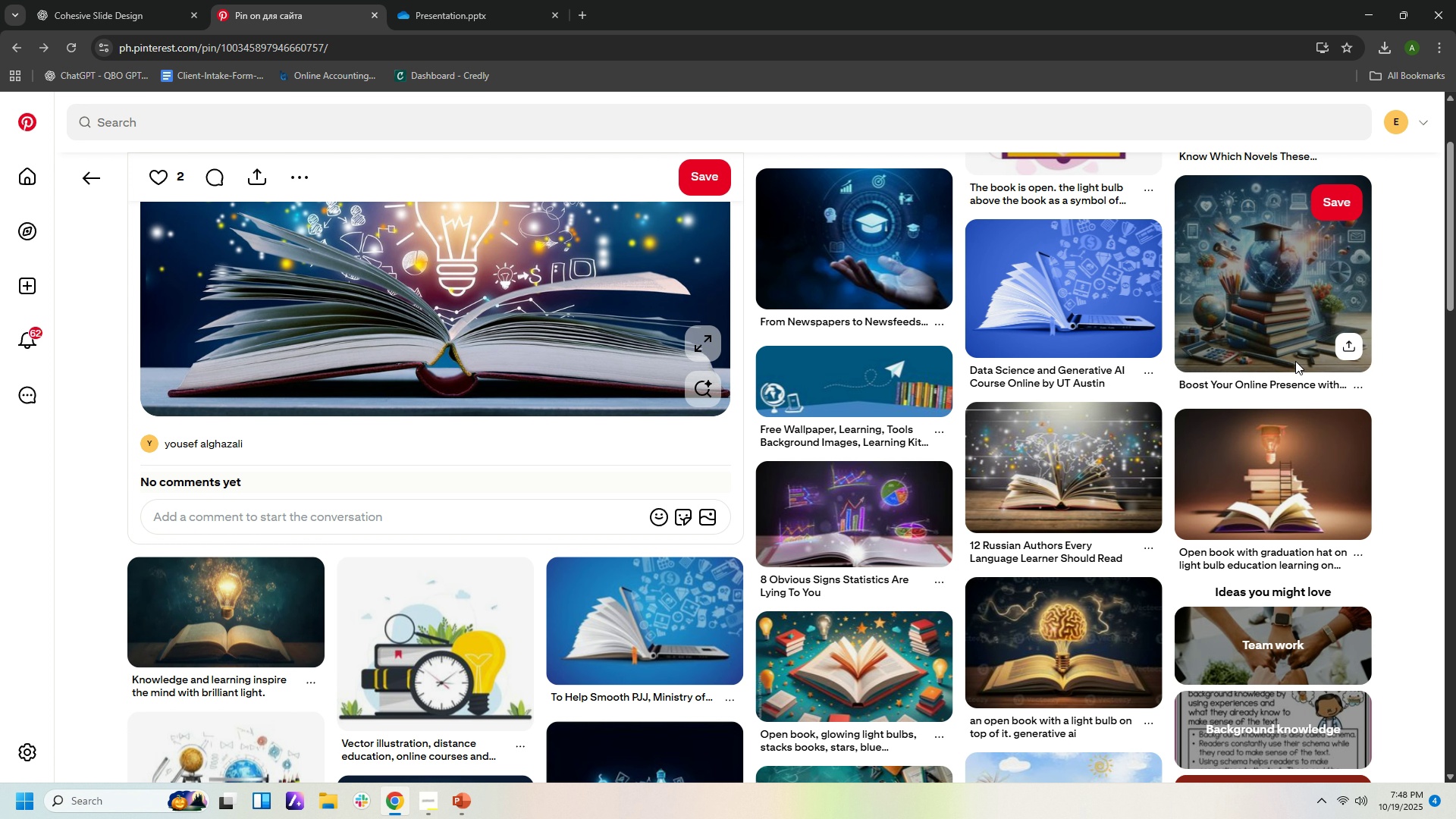 
left_click([1275, 328])
 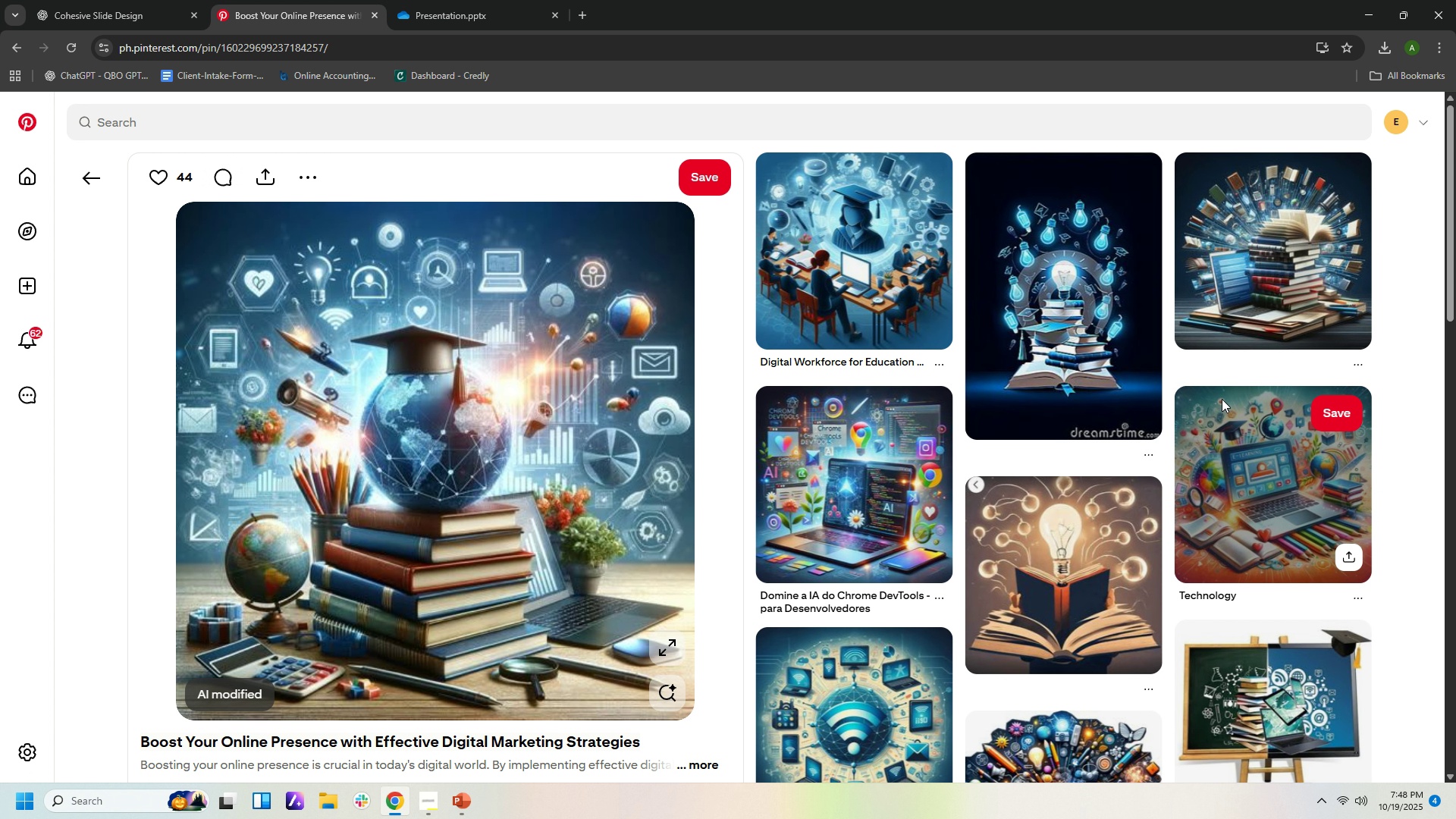 
wait(6.57)
 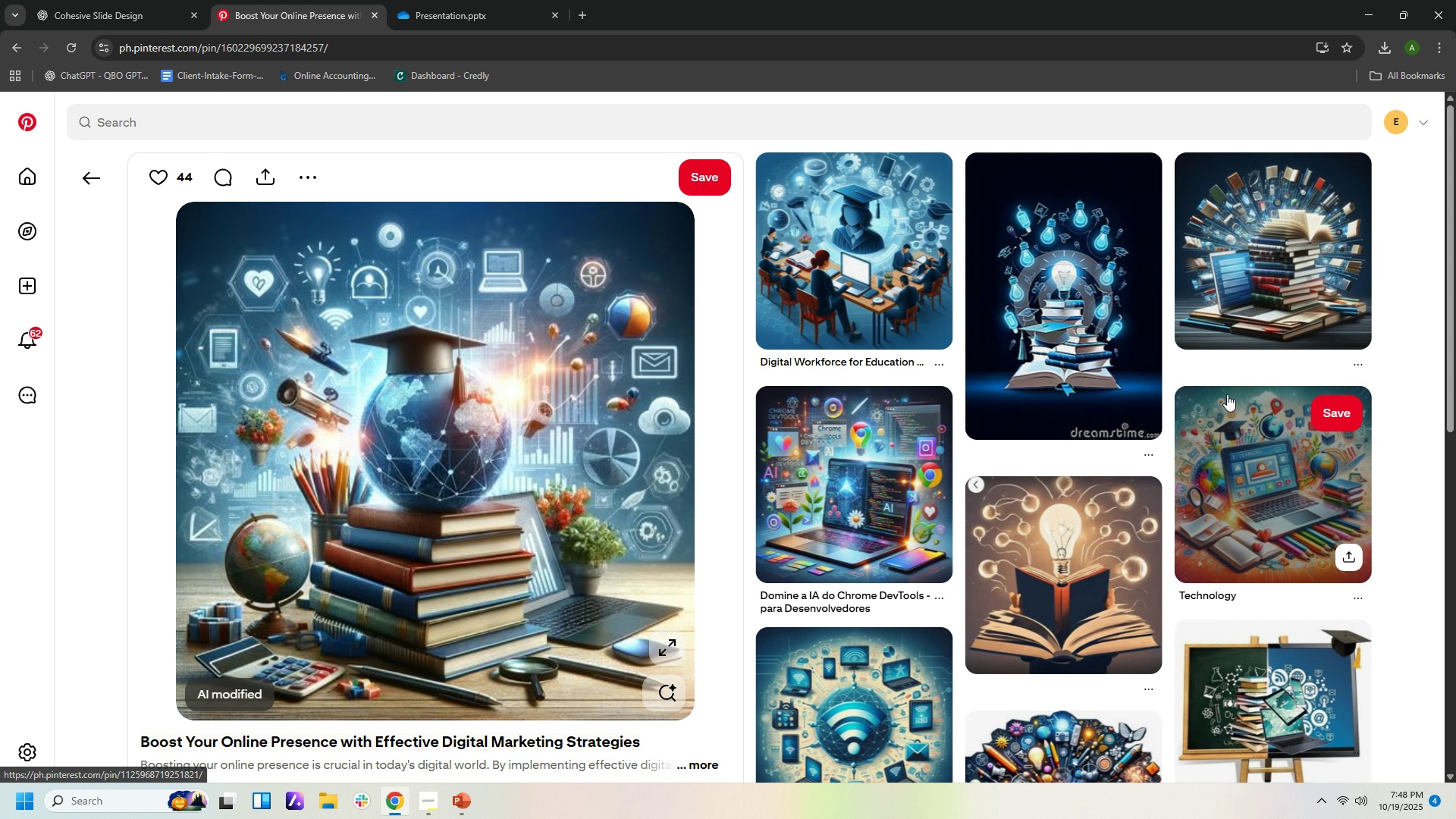 
left_click([1094, 353])
 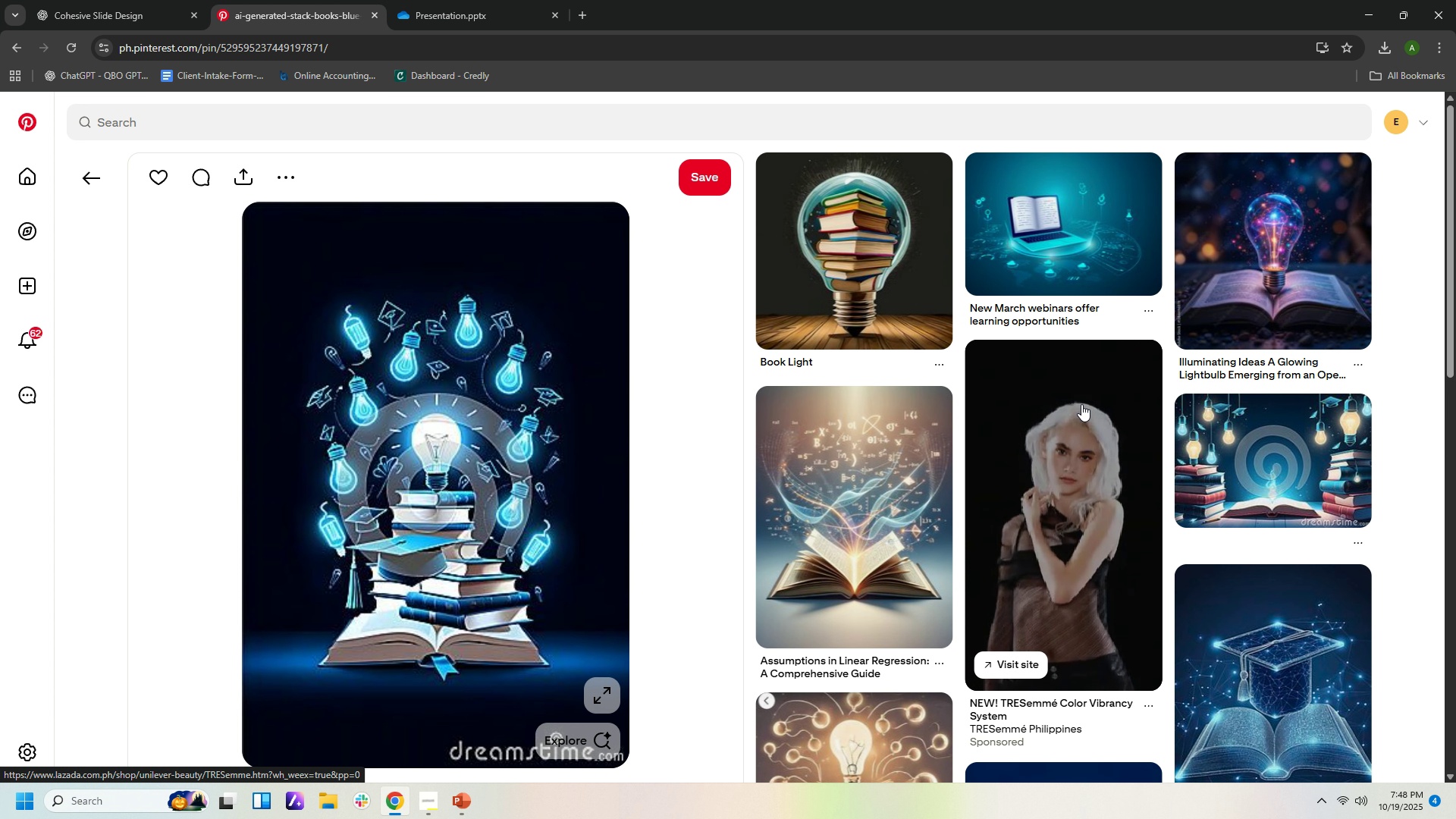 
mouse_move([984, 424])
 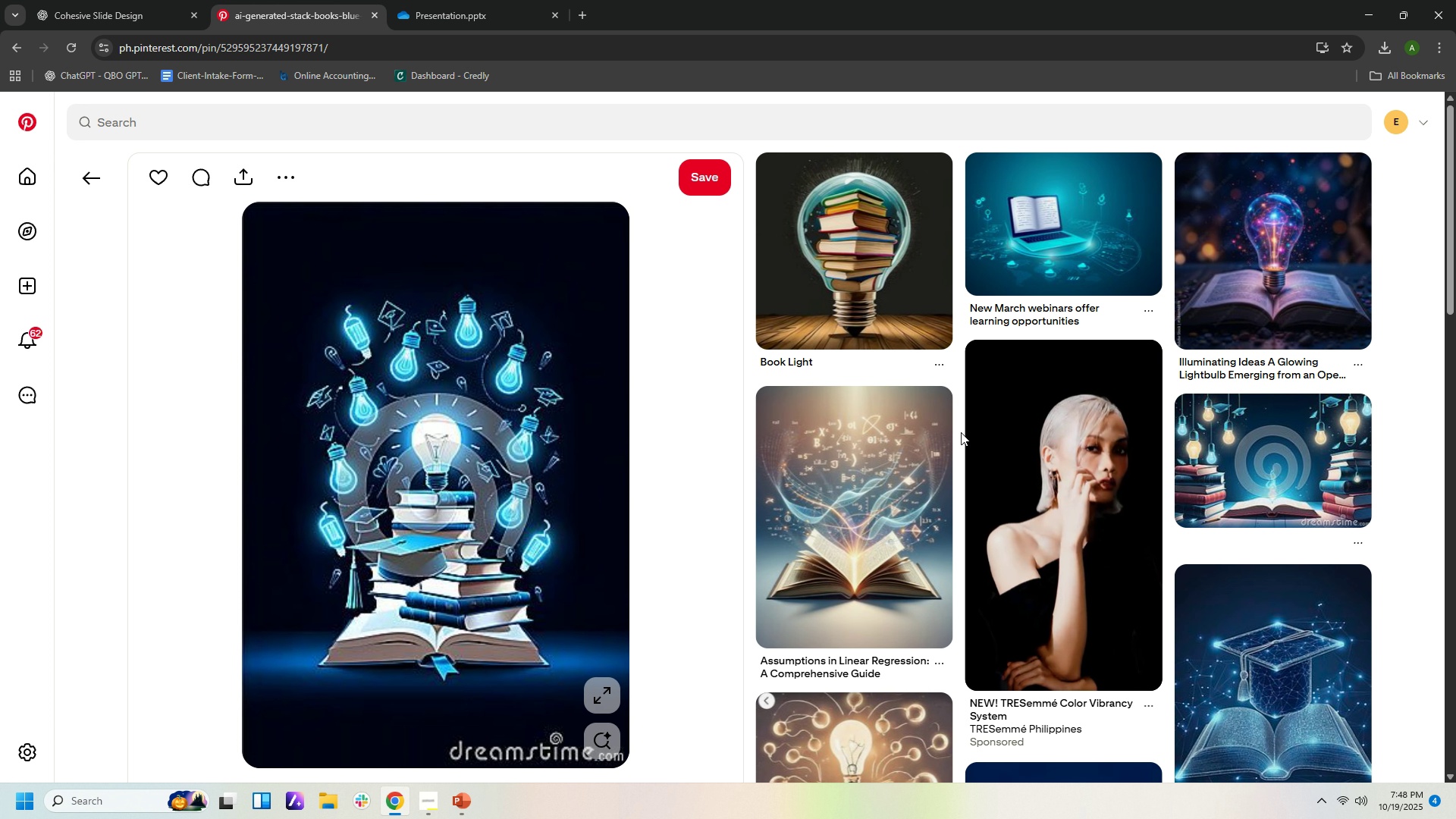 
left_click([1249, 281])
 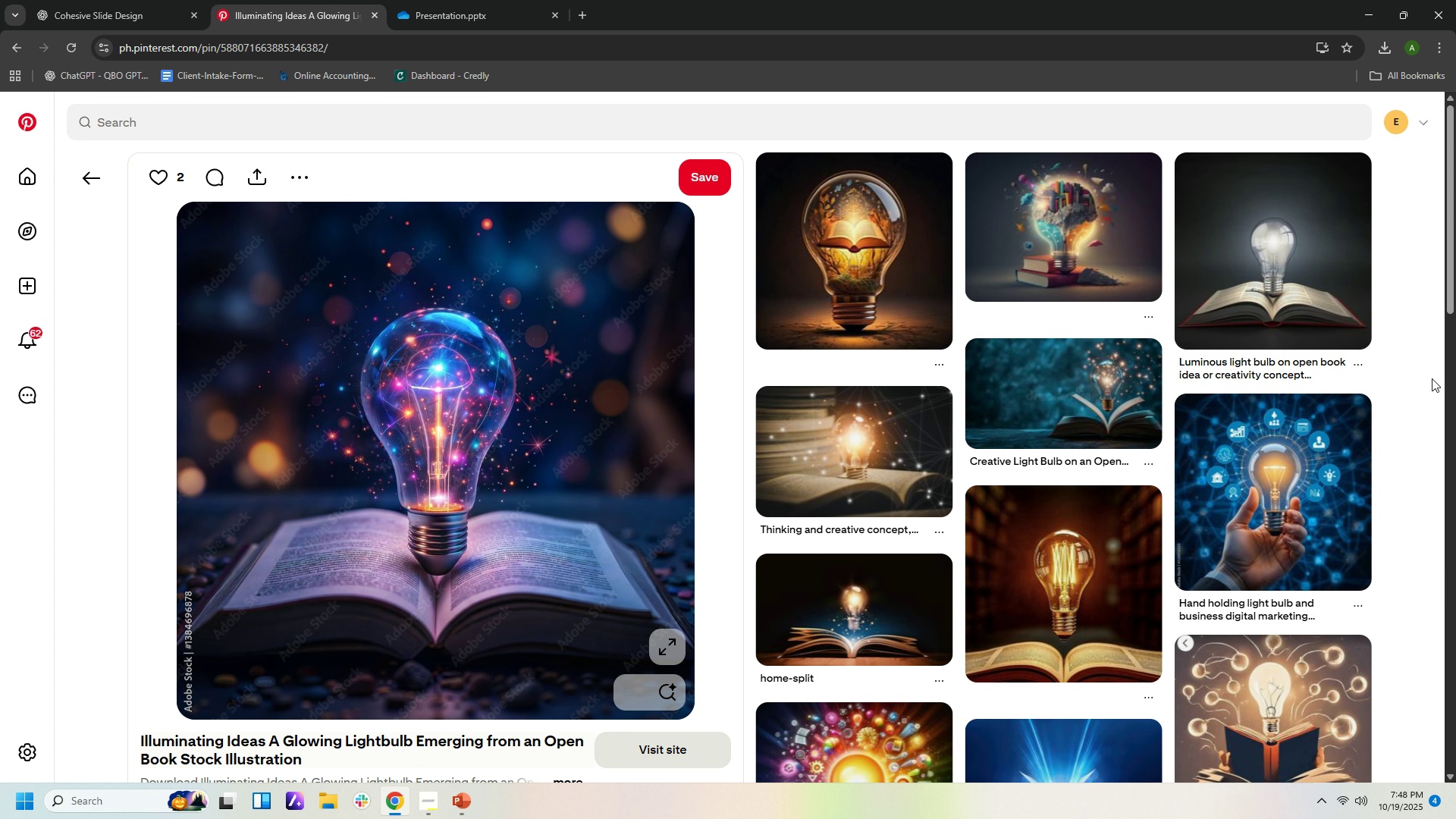 
wait(5.66)
 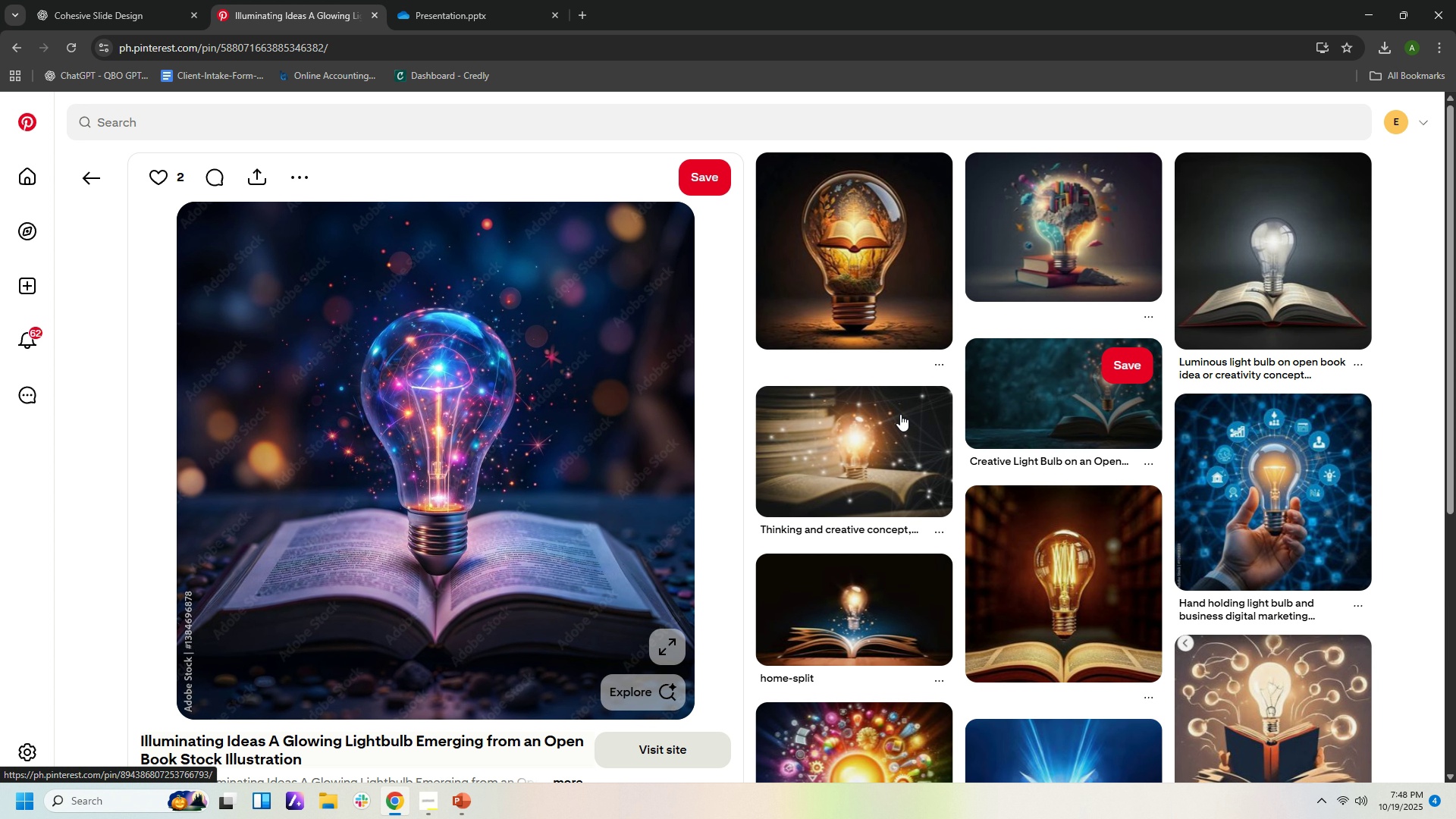 
left_click([1276, 276])
 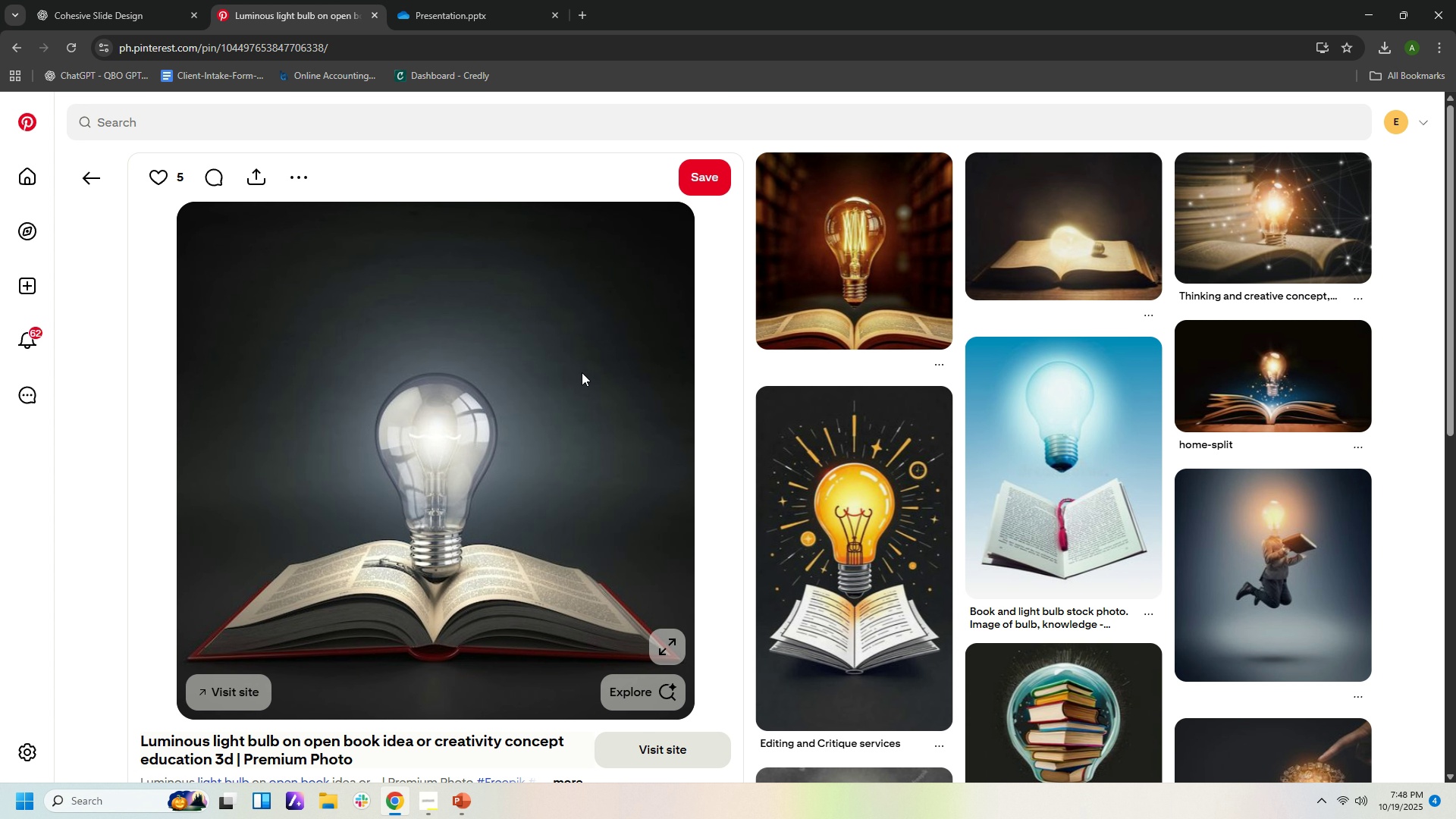 
left_click([878, 293])
 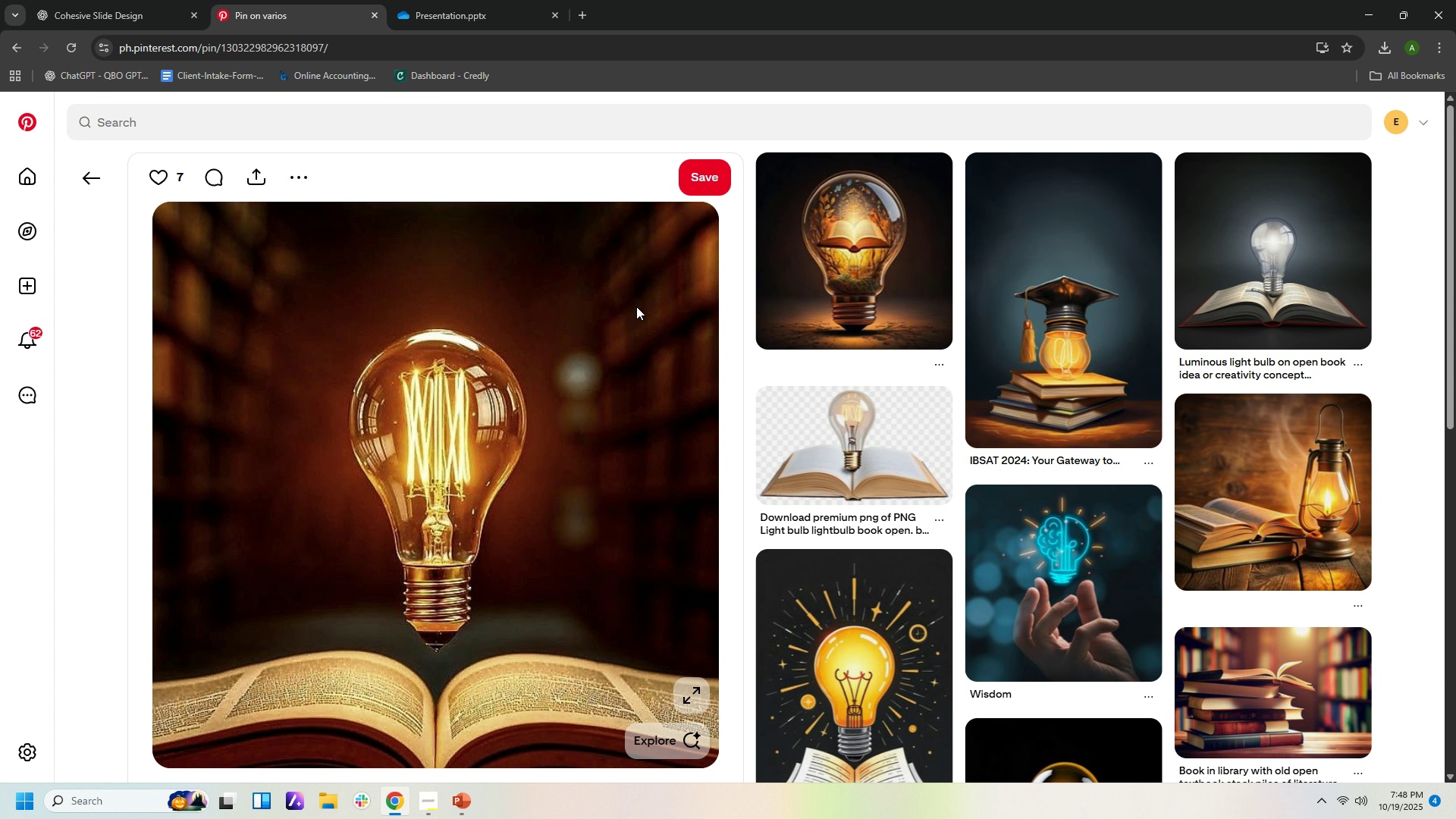 
right_click([636, 306])
 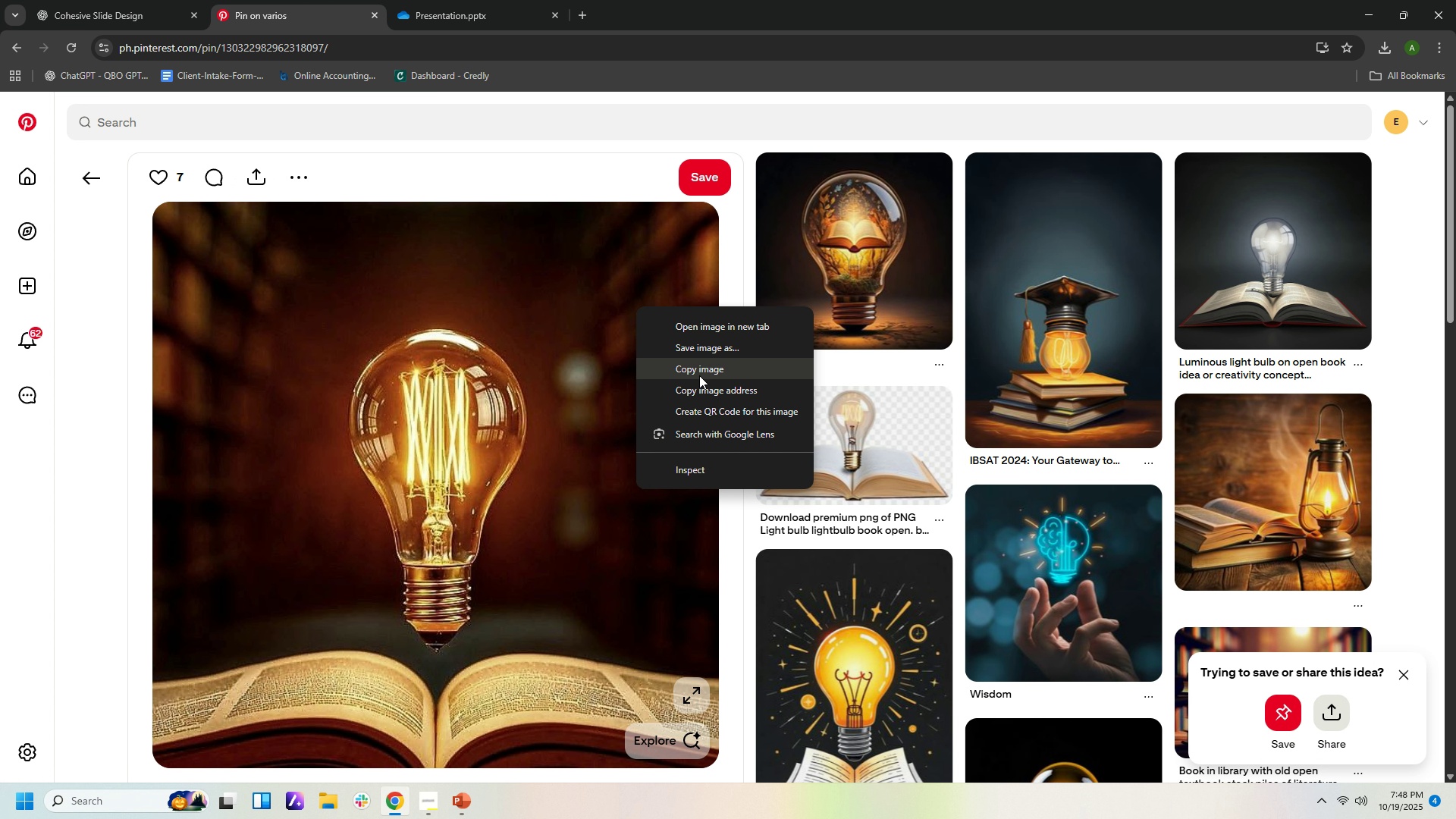 
left_click([699, 375])
 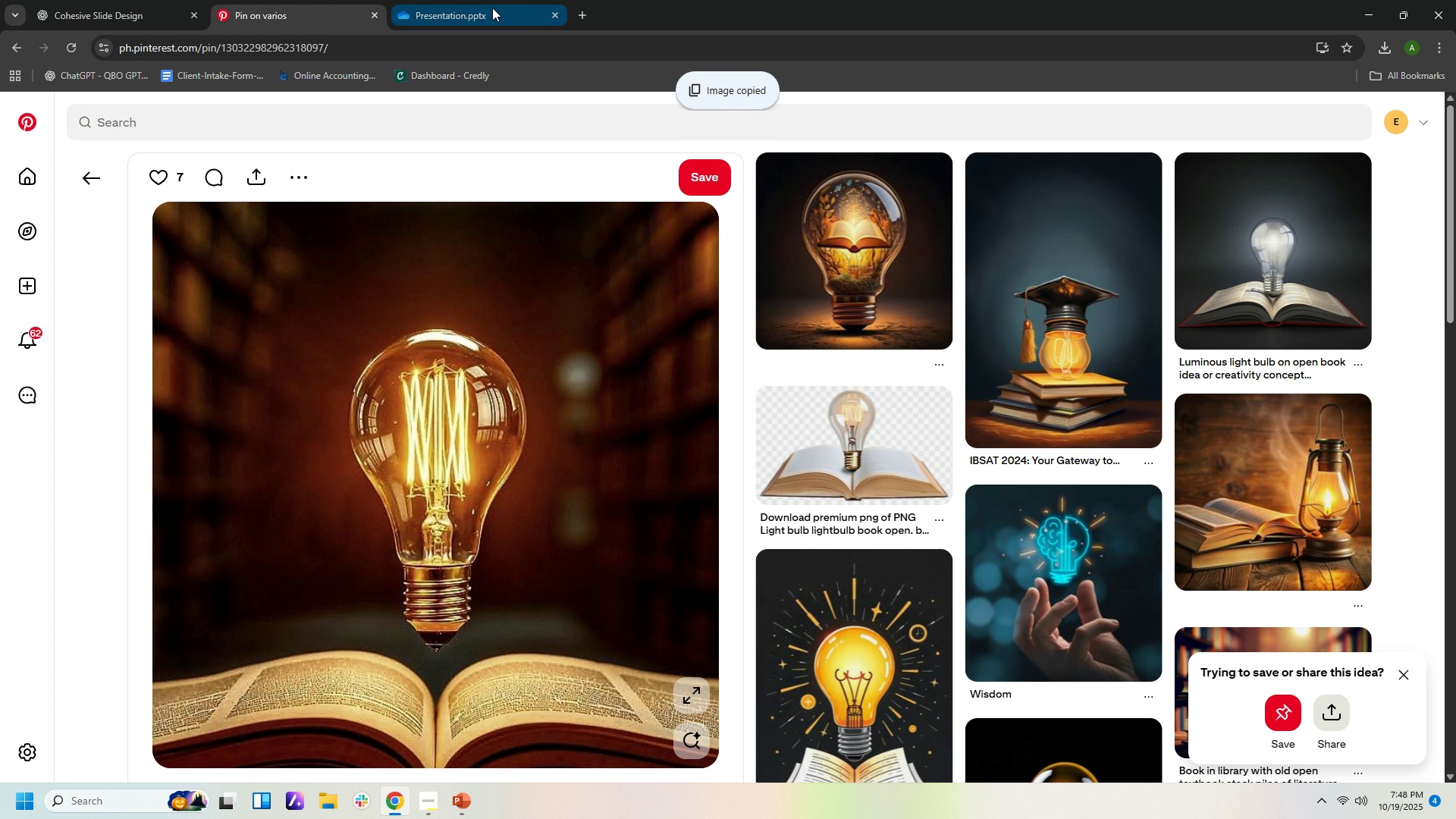 
left_click([492, 8])
 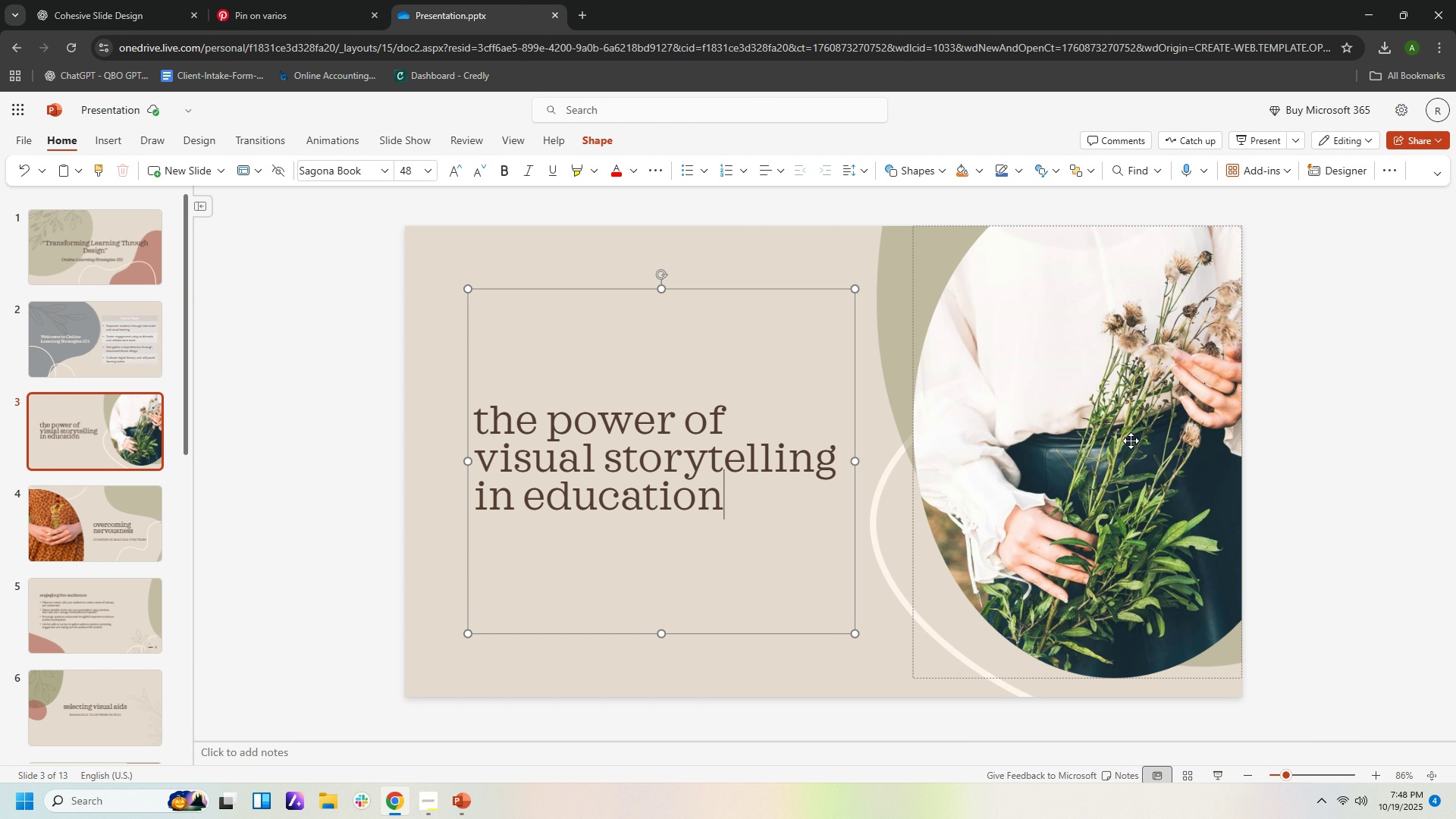 
right_click([1131, 441])
 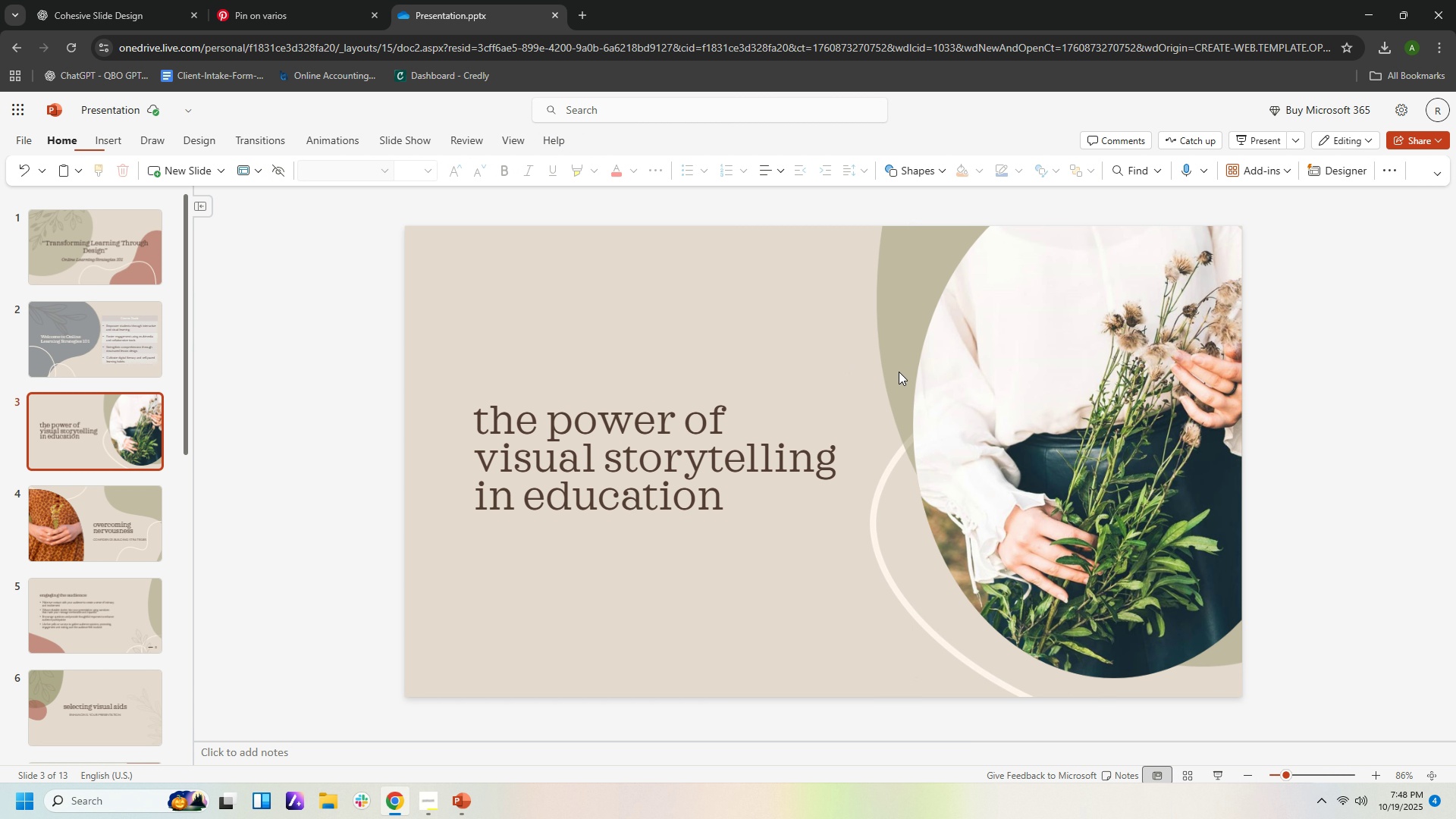 
right_click([812, 374])
 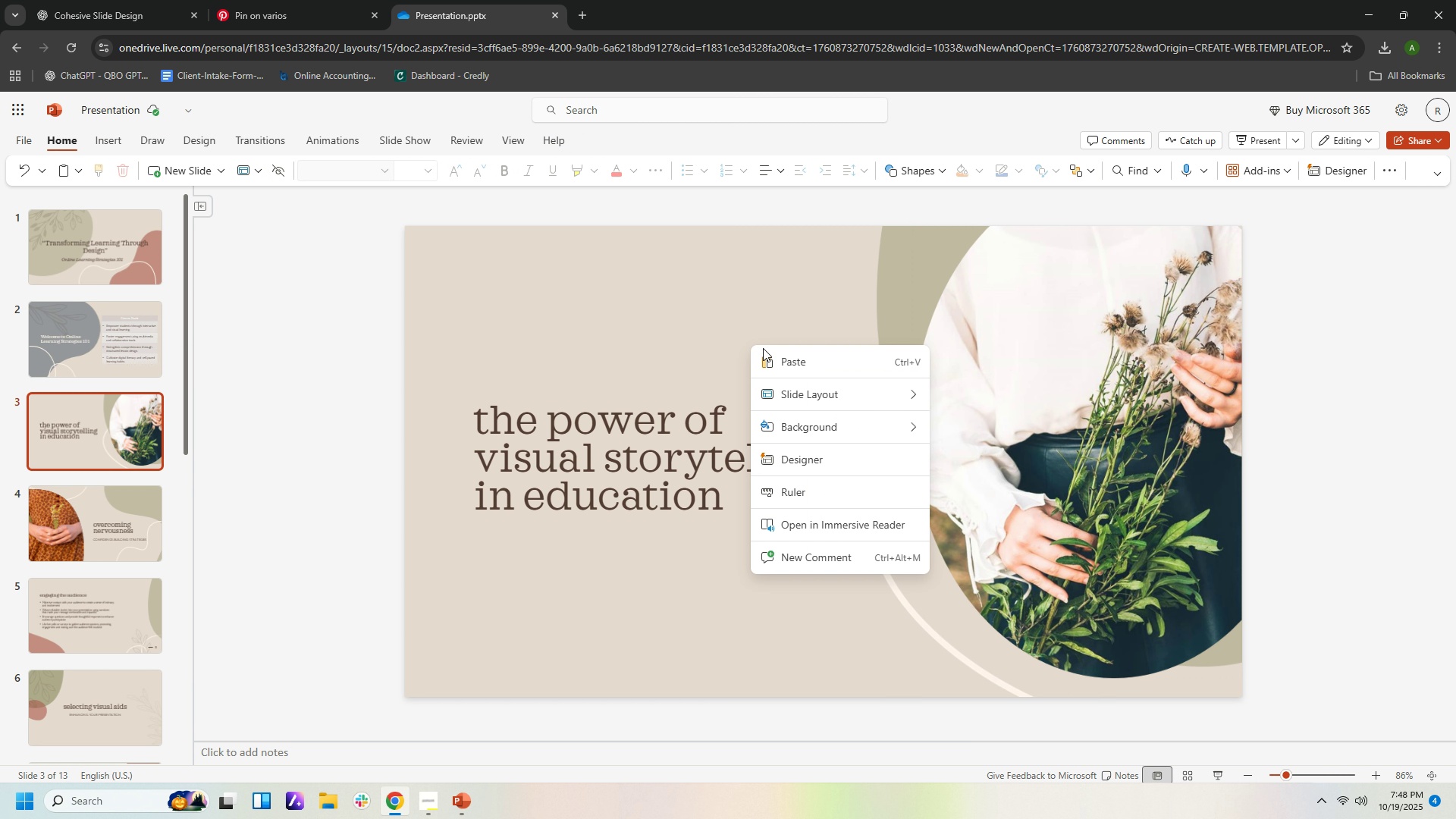 
left_click([827, 355])
 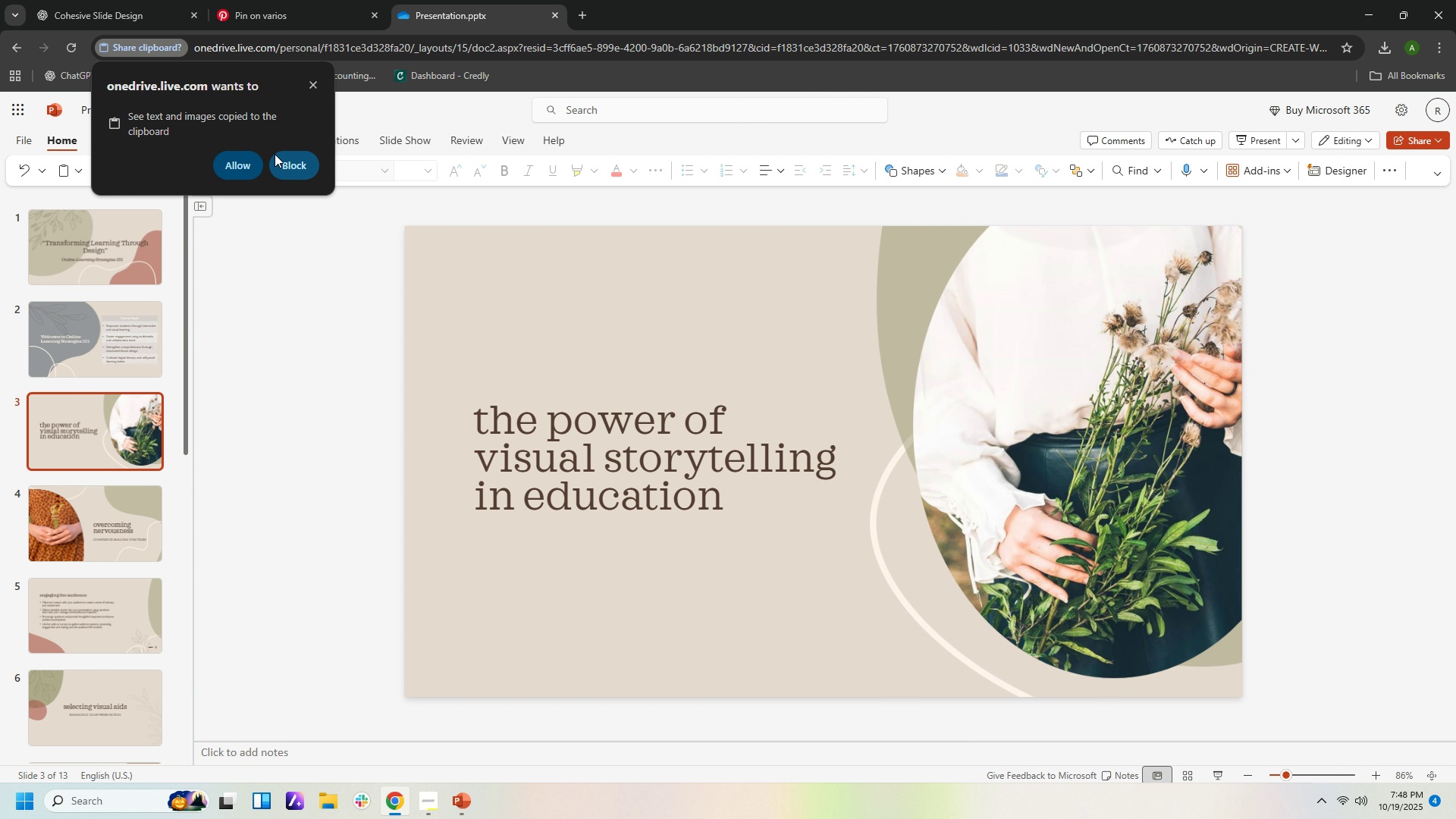 
left_click([299, 163])
 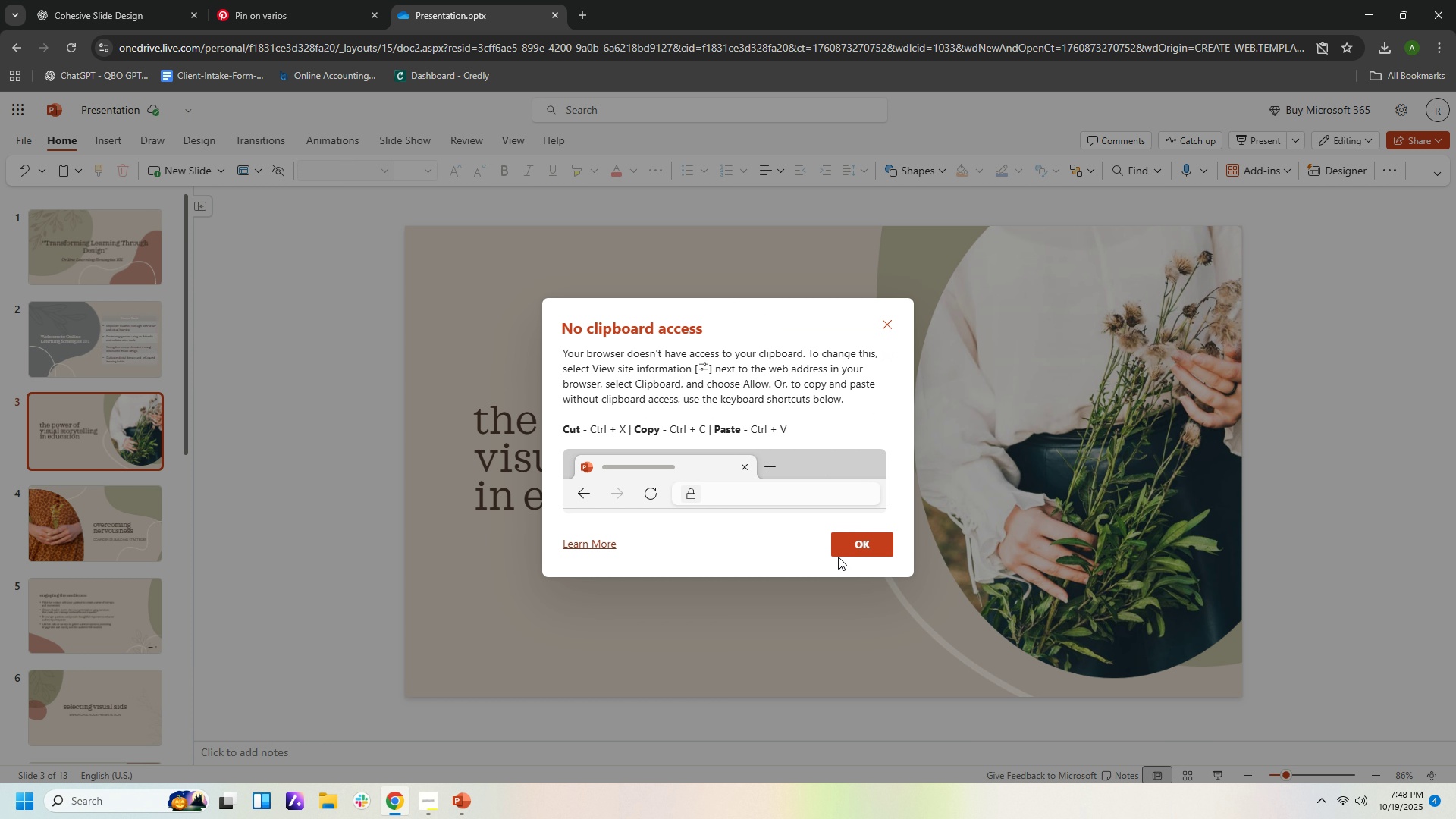 
left_click([839, 544])
 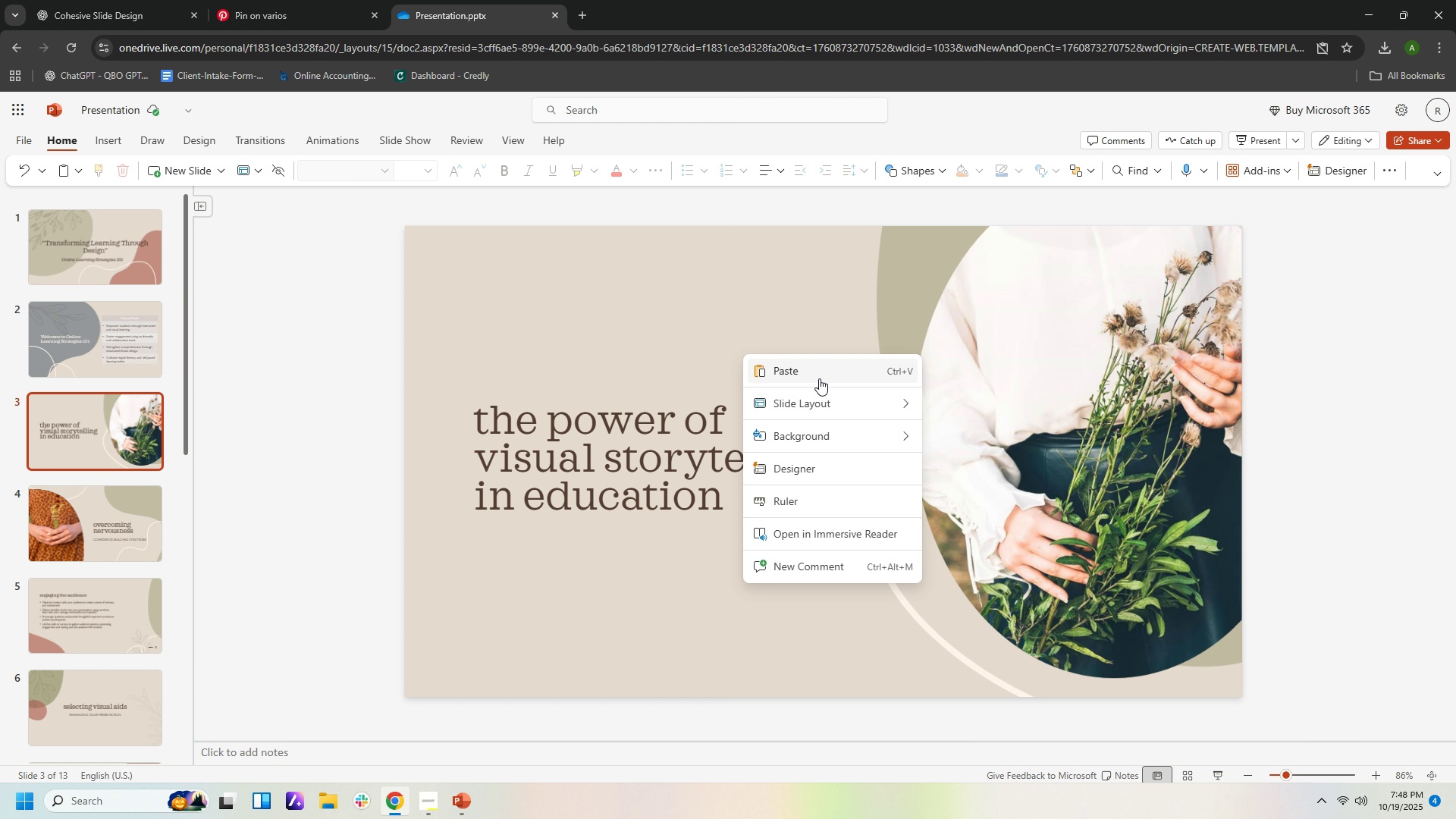 
left_click([819, 378])
 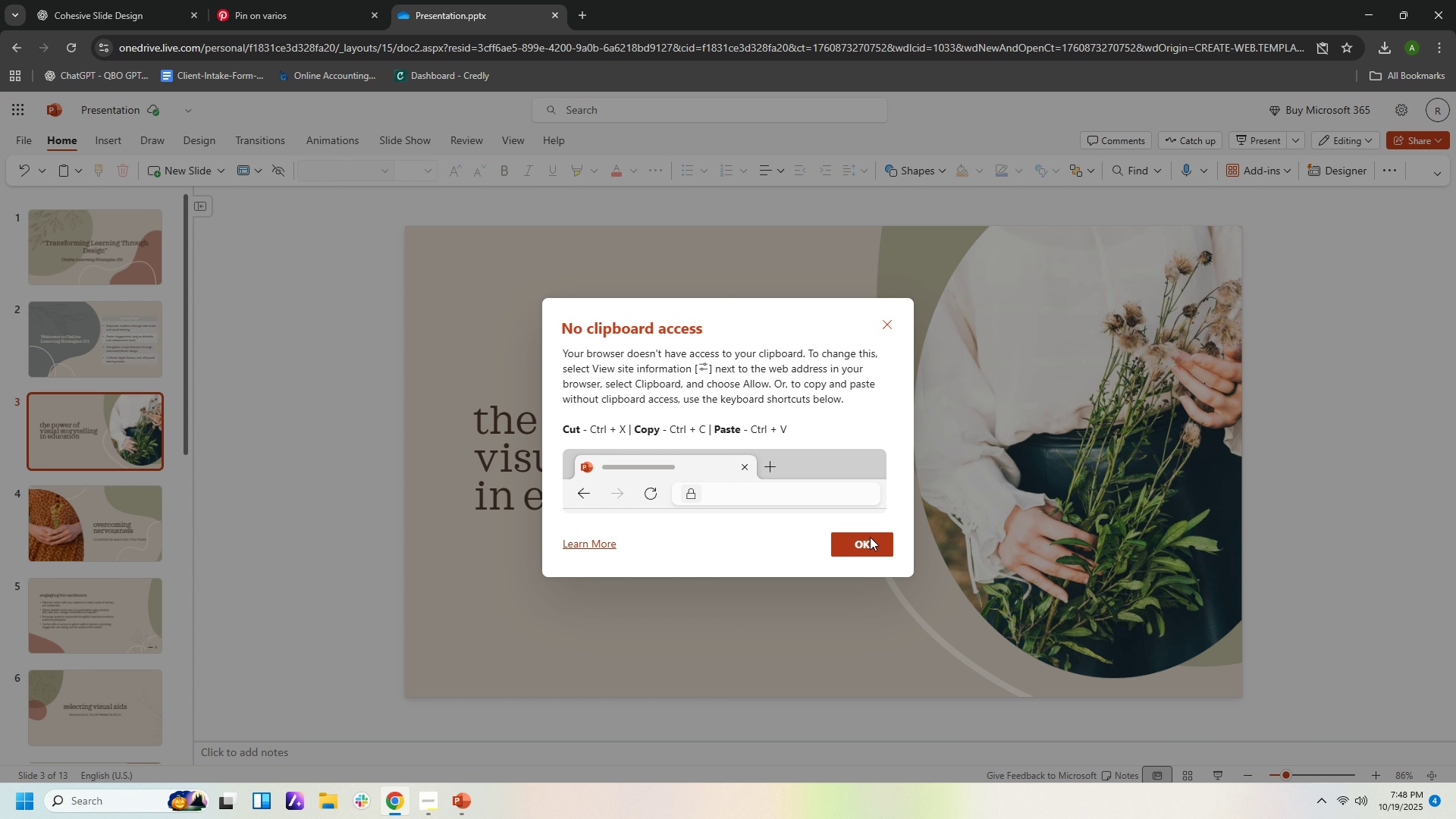 
wait(8.7)
 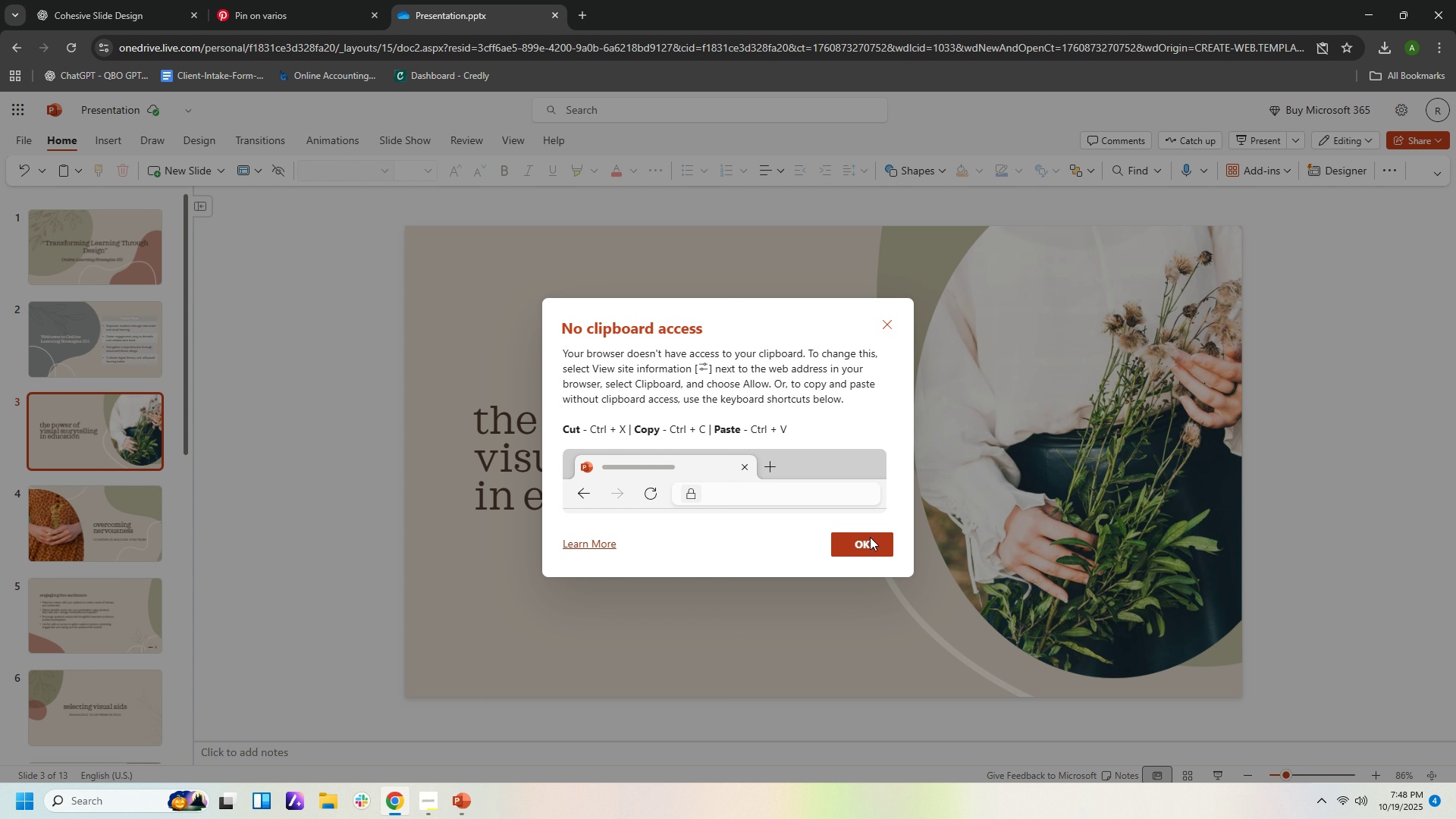 
left_click([610, 546])
 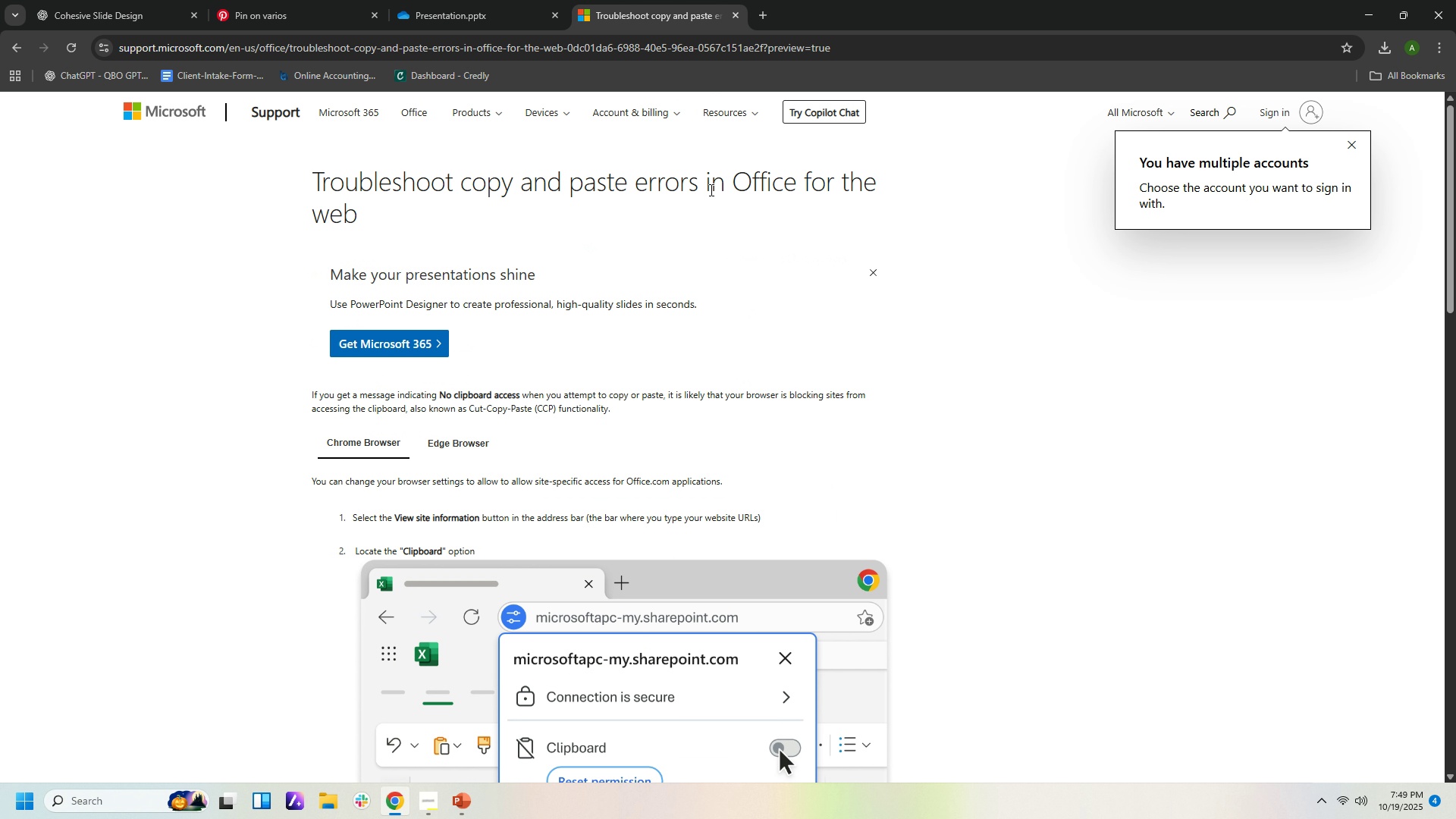 
scroll: coordinate [755, 623], scroll_direction: down, amount: 3.0
 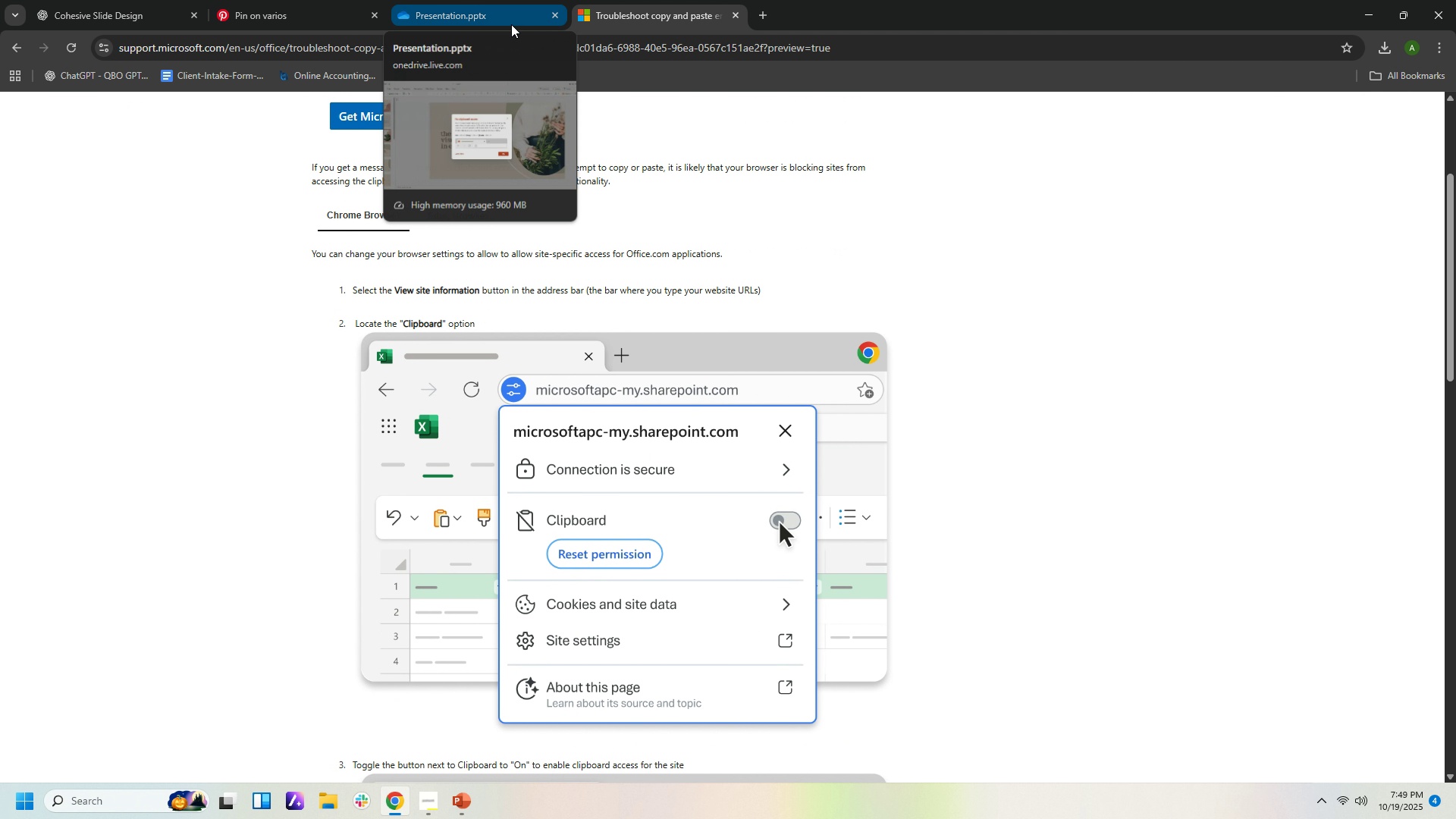 
wait(6.84)
 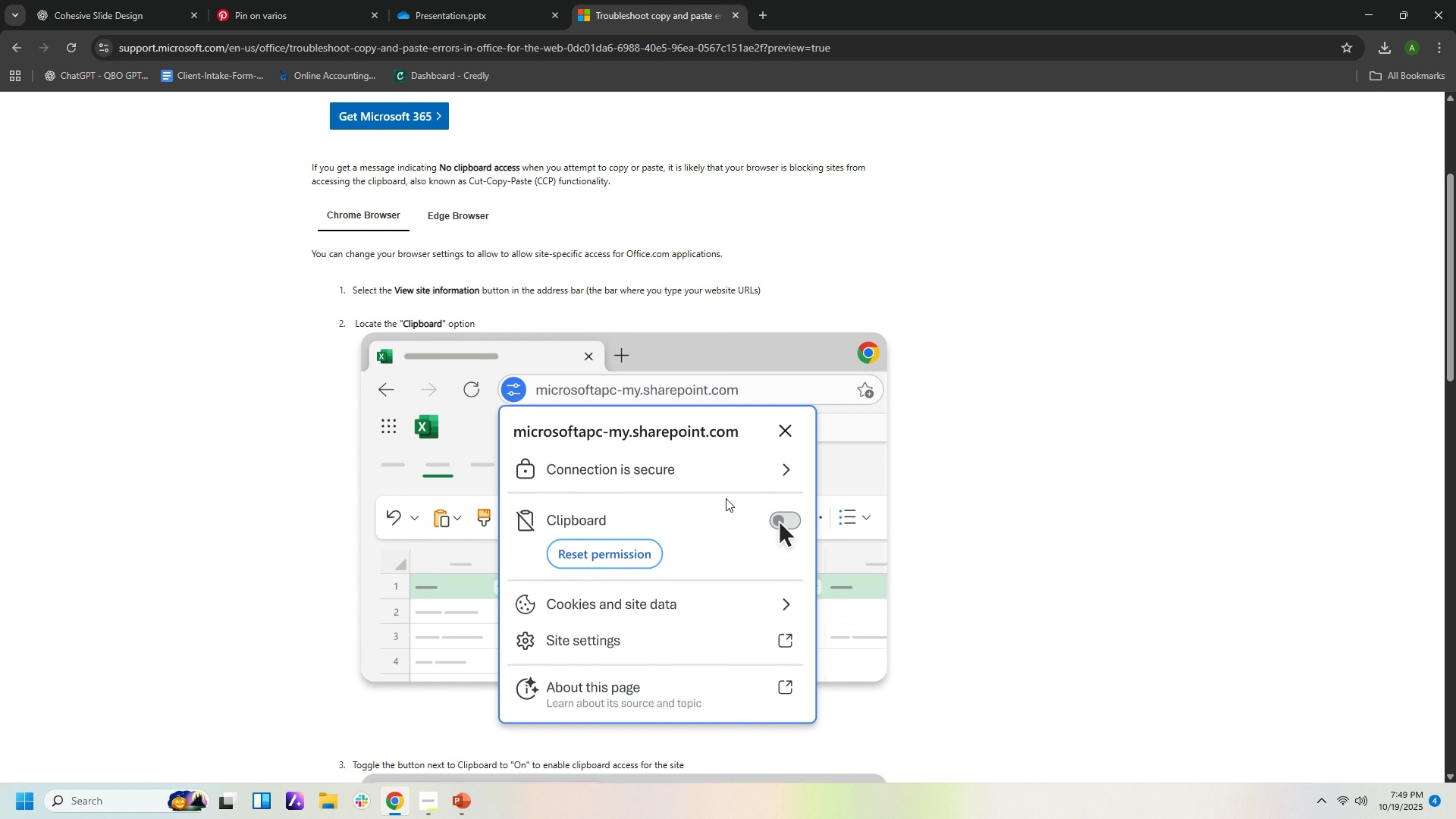 
left_click([511, 20])
 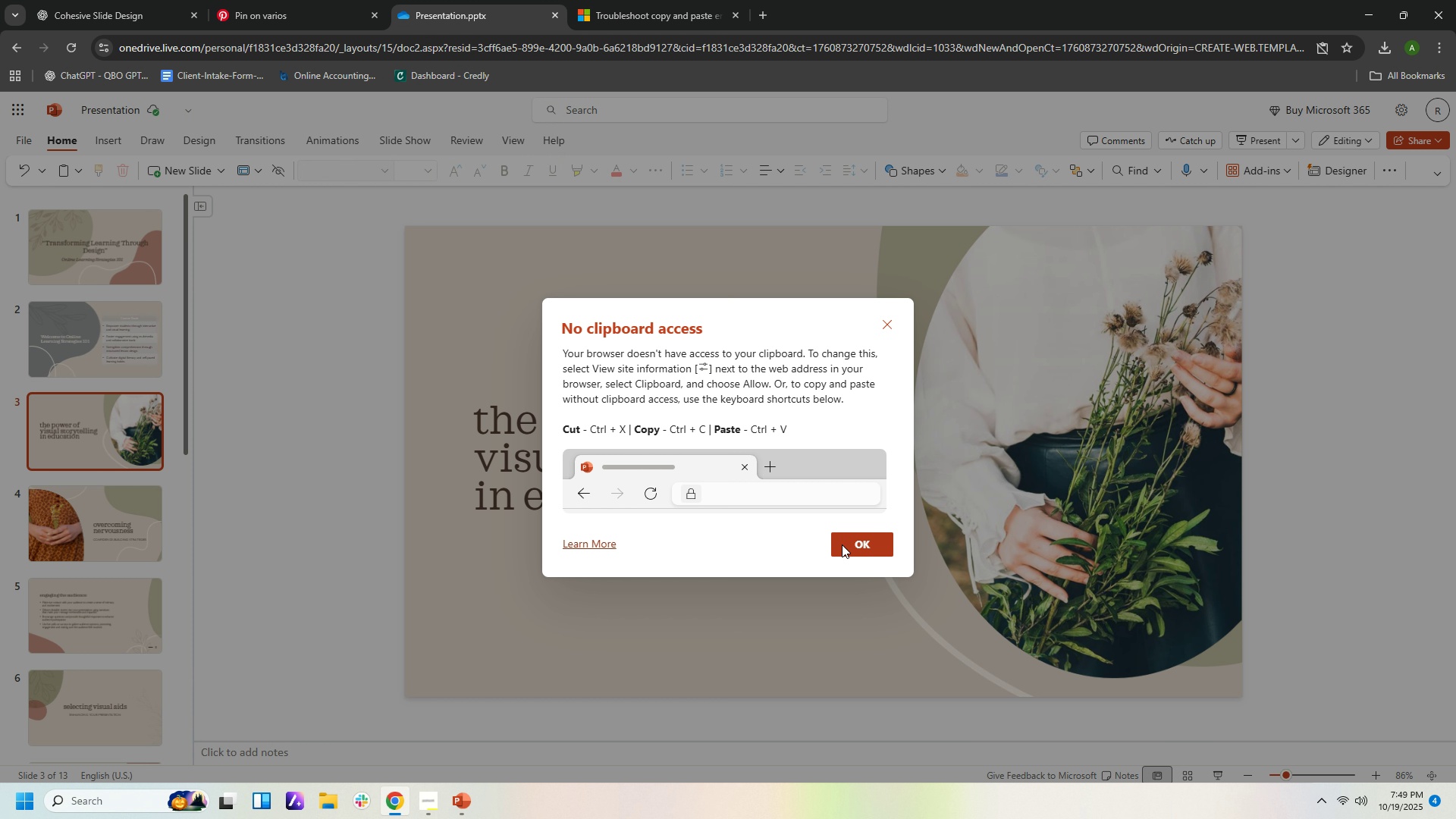 
left_click([849, 546])
 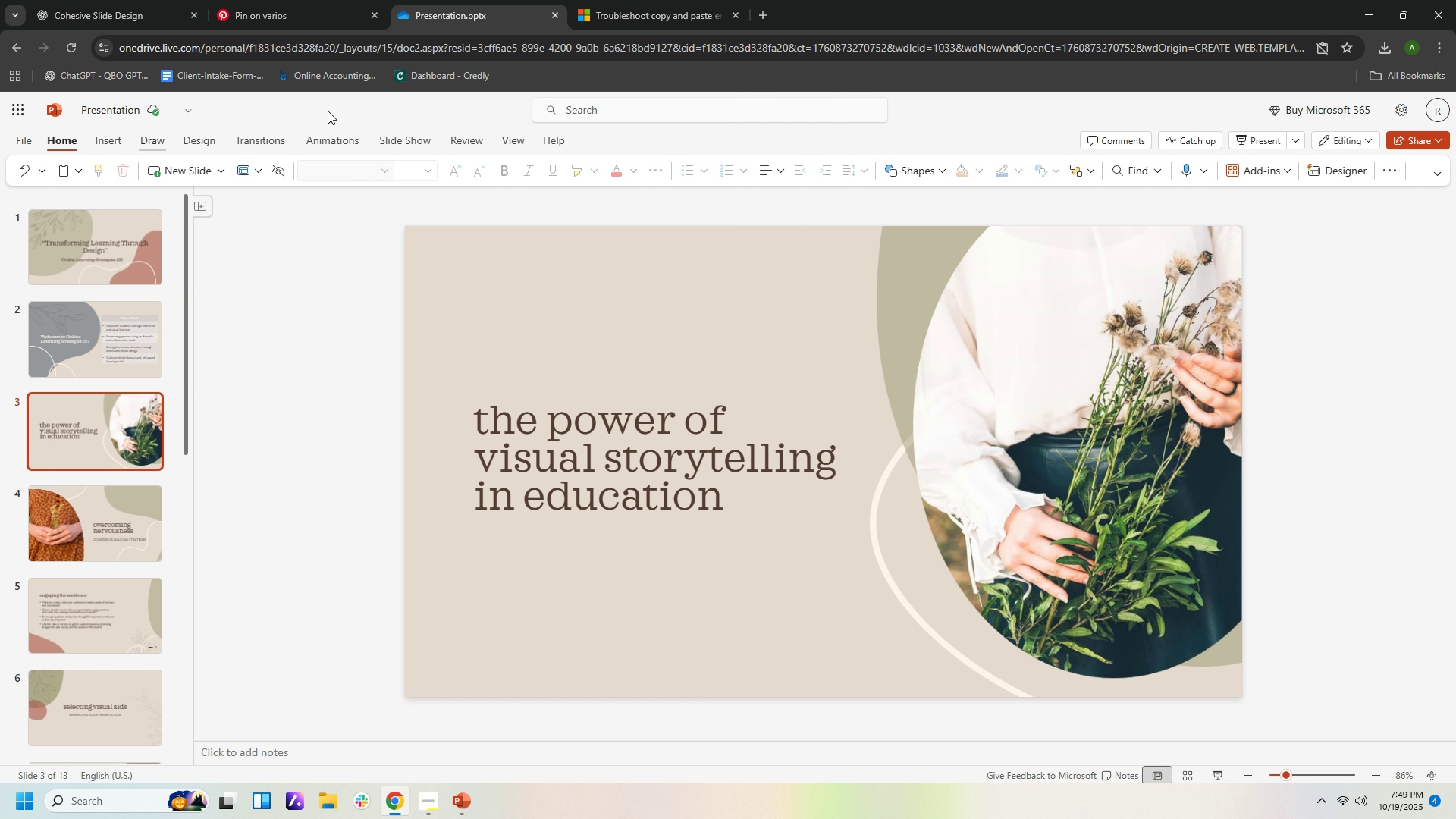 
left_click([679, 16])
 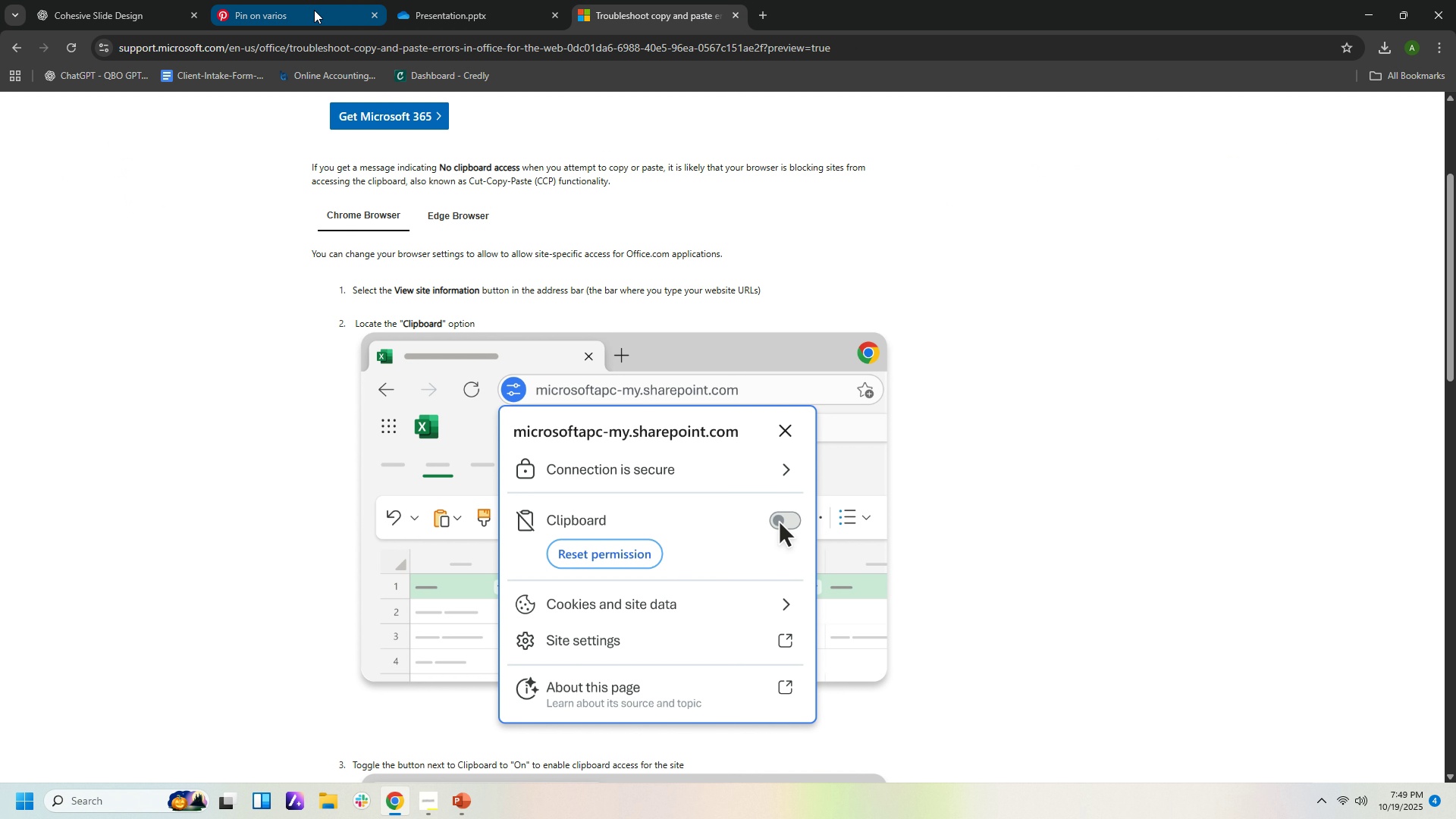 
left_click([506, 19])
 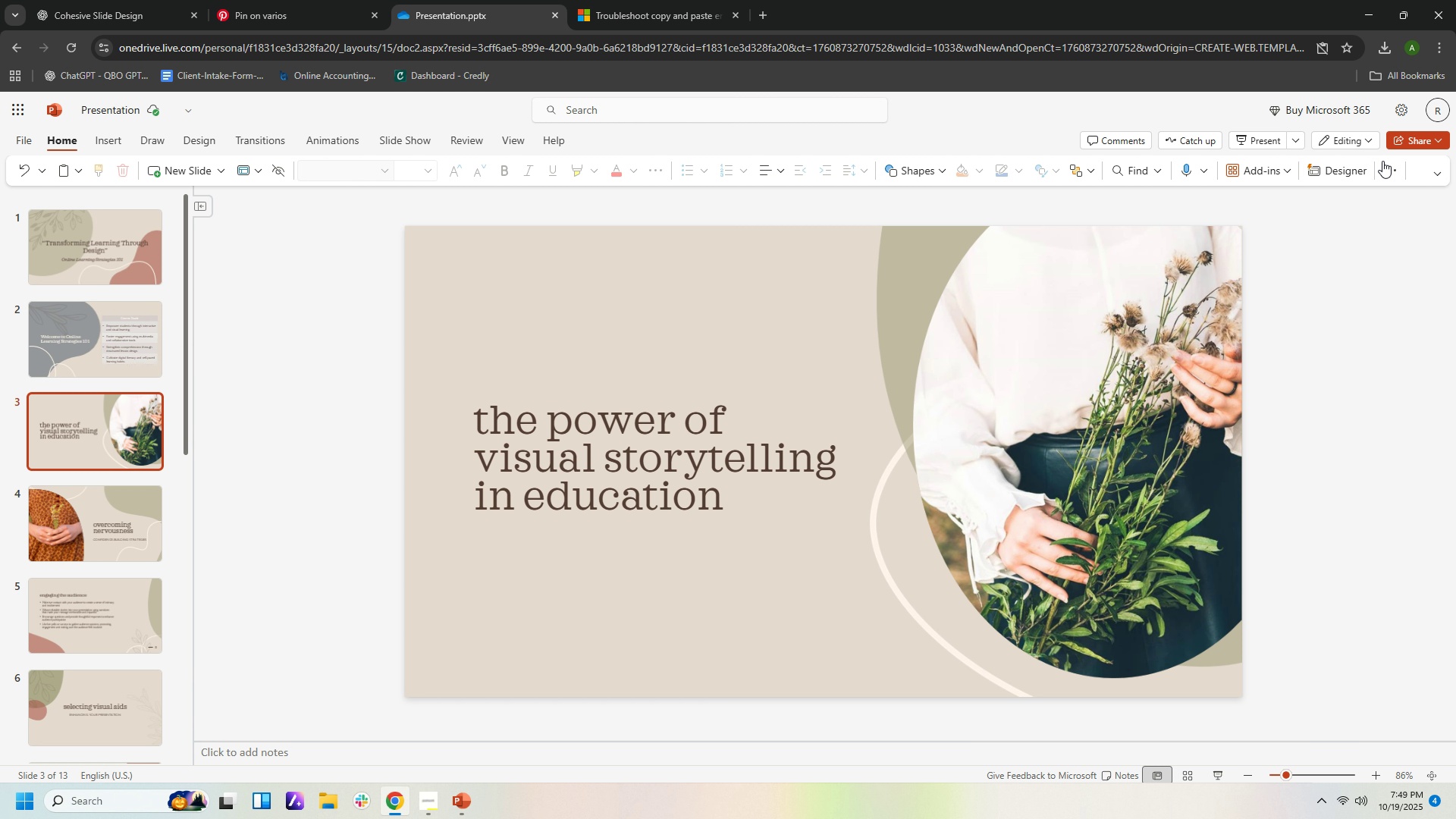 
wait(6.15)
 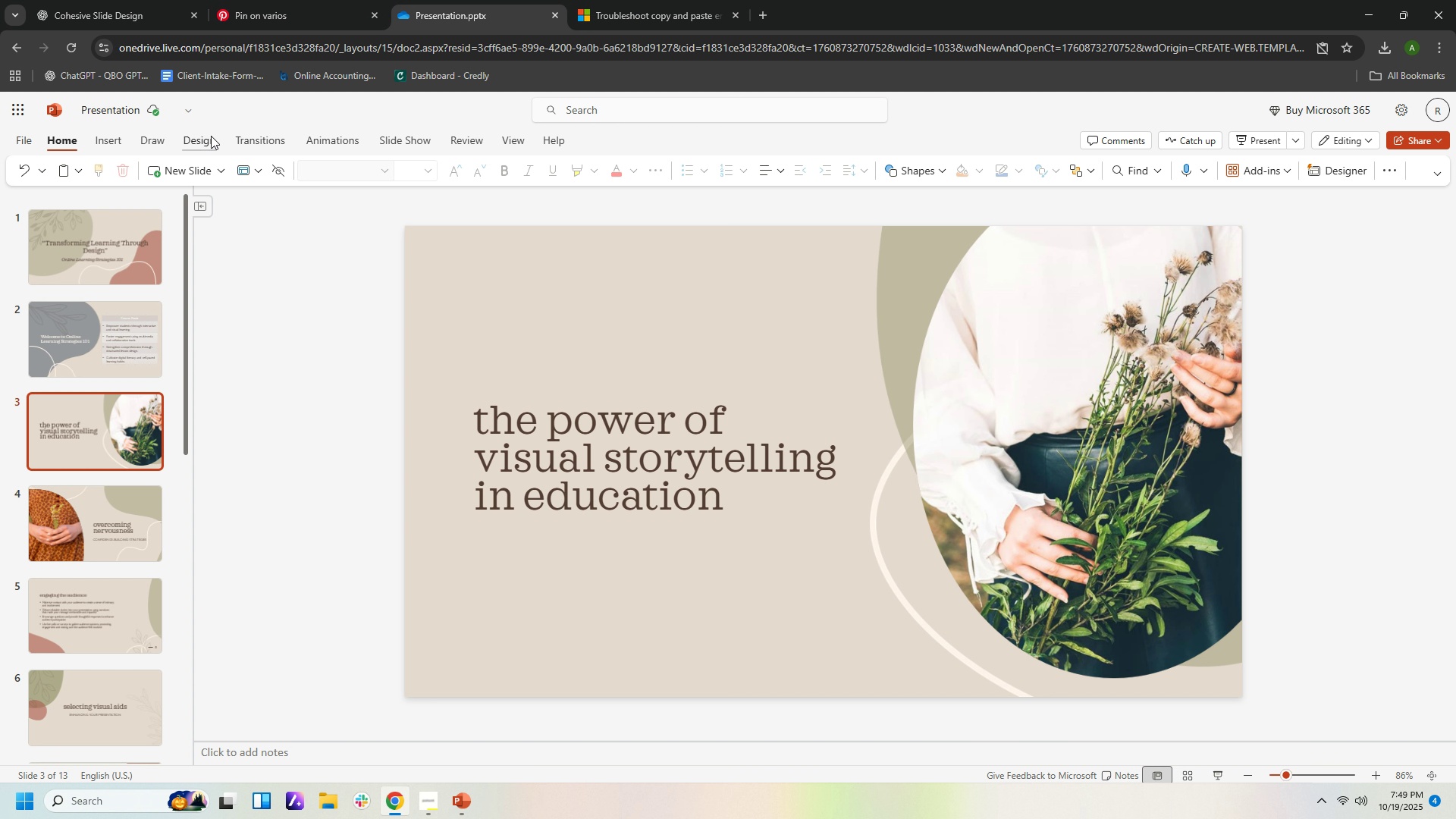 
right_click([825, 322])
 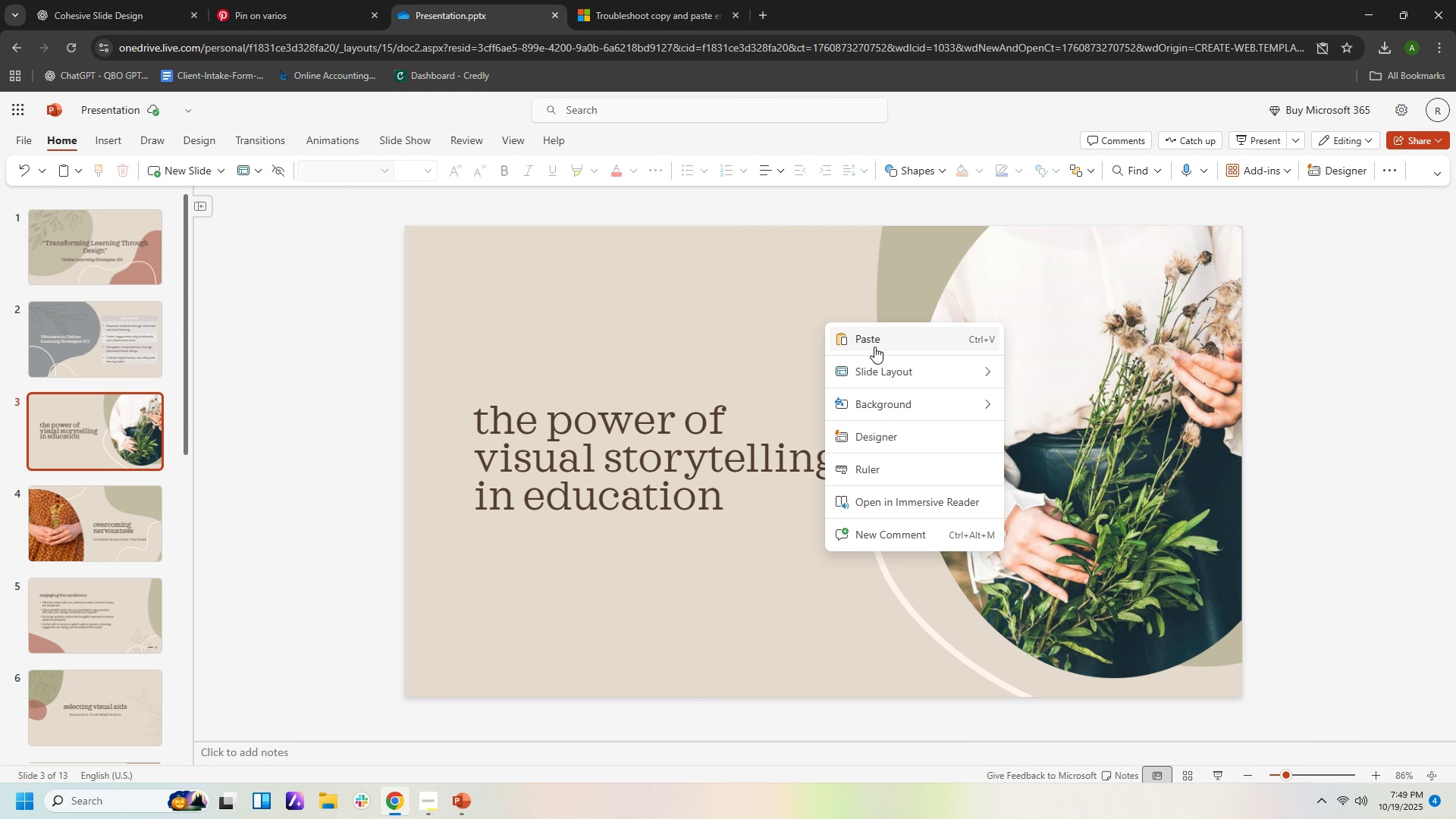 
left_click([874, 347])
 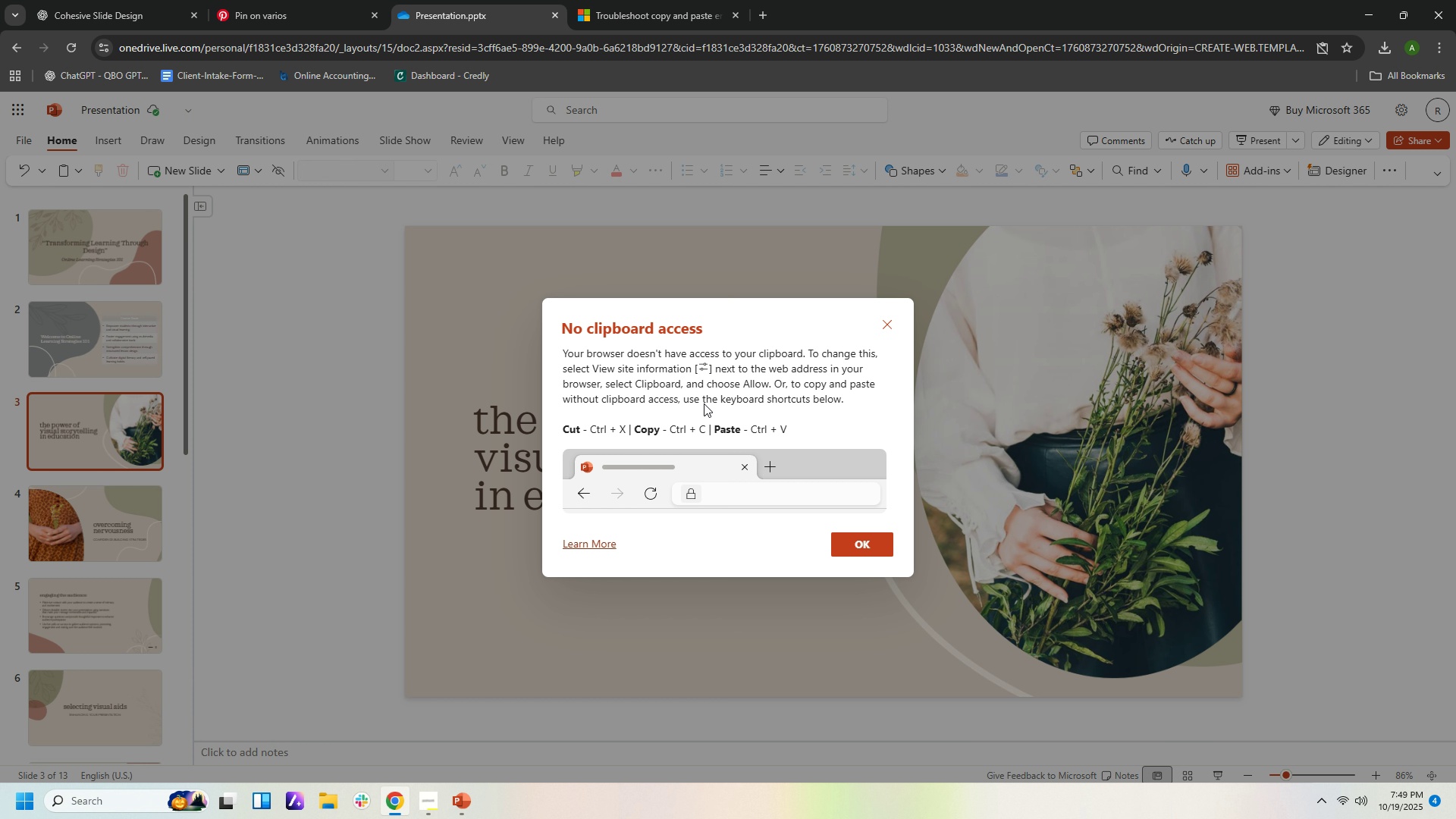 
wait(17.92)
 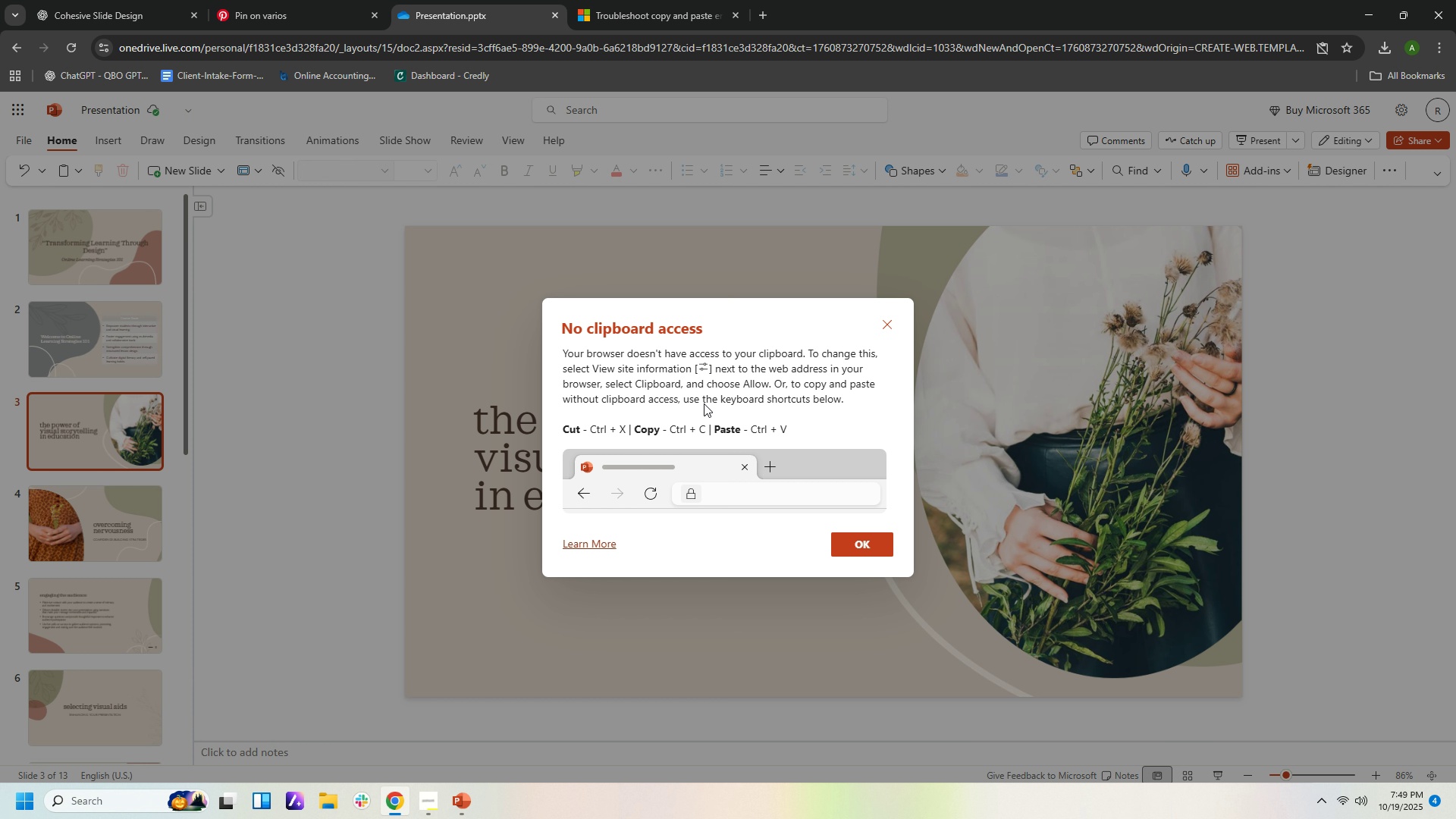 
left_click([1442, 44])
 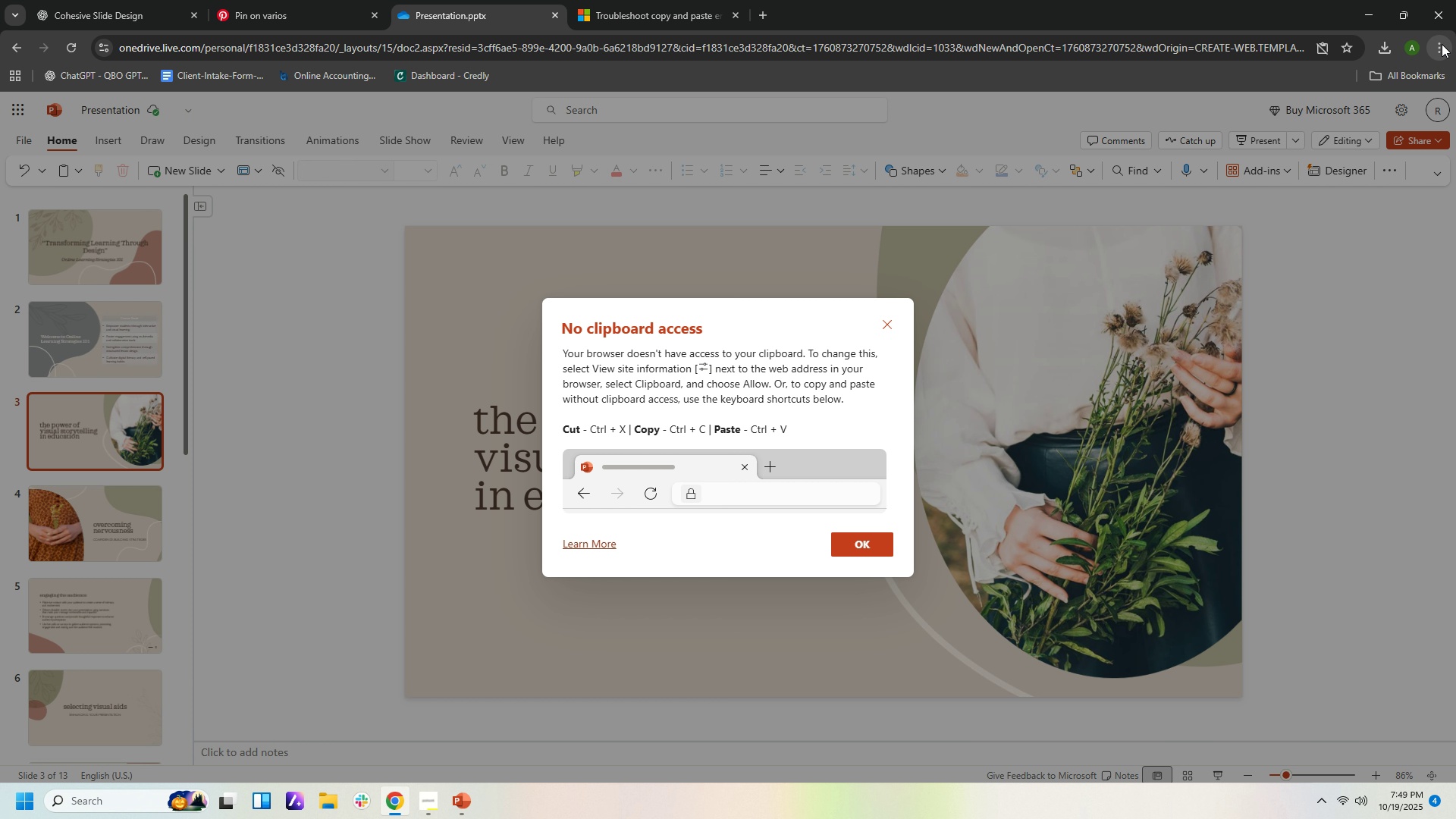 
left_click([1442, 44])
 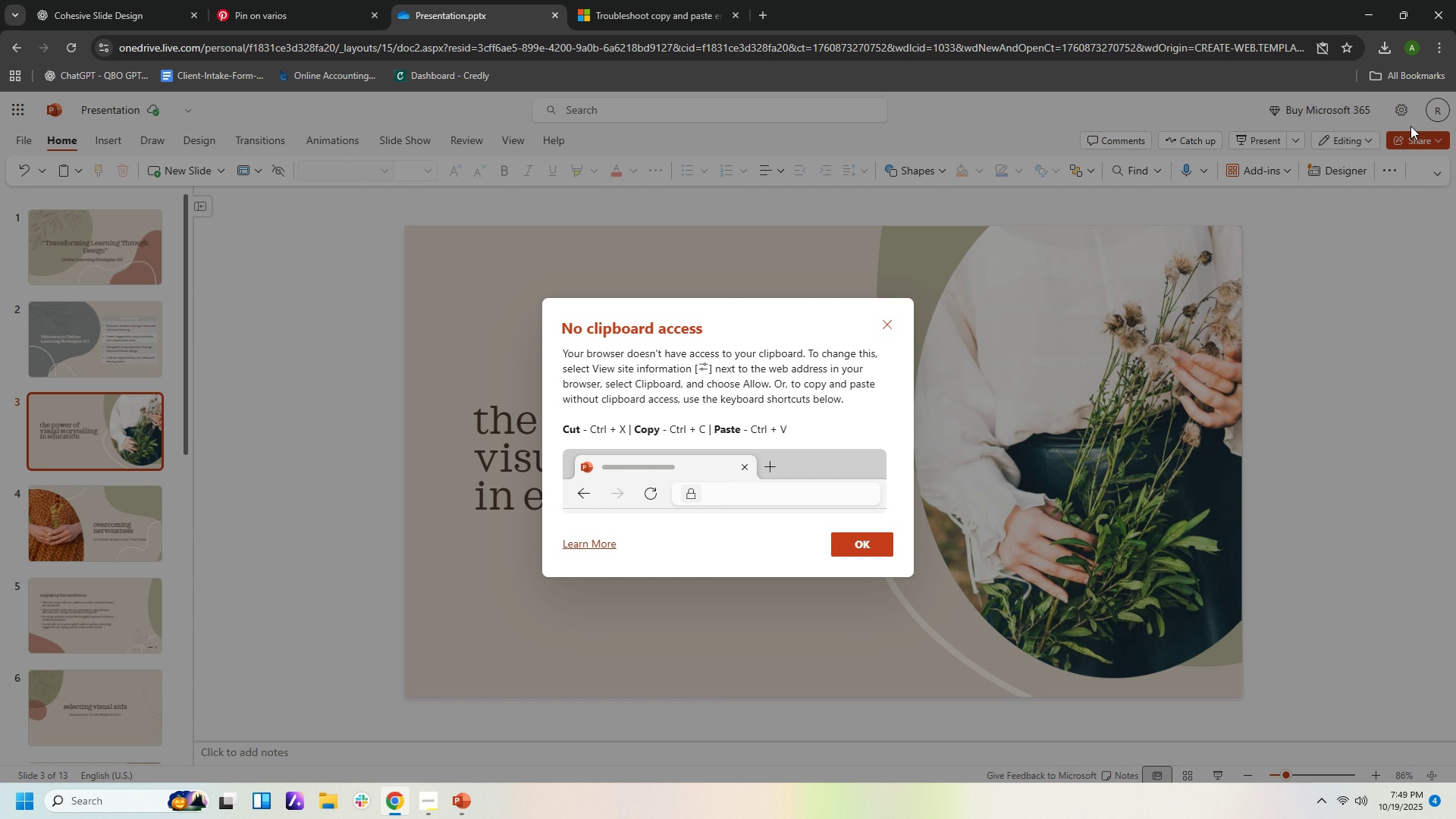 
left_click([1410, 111])
 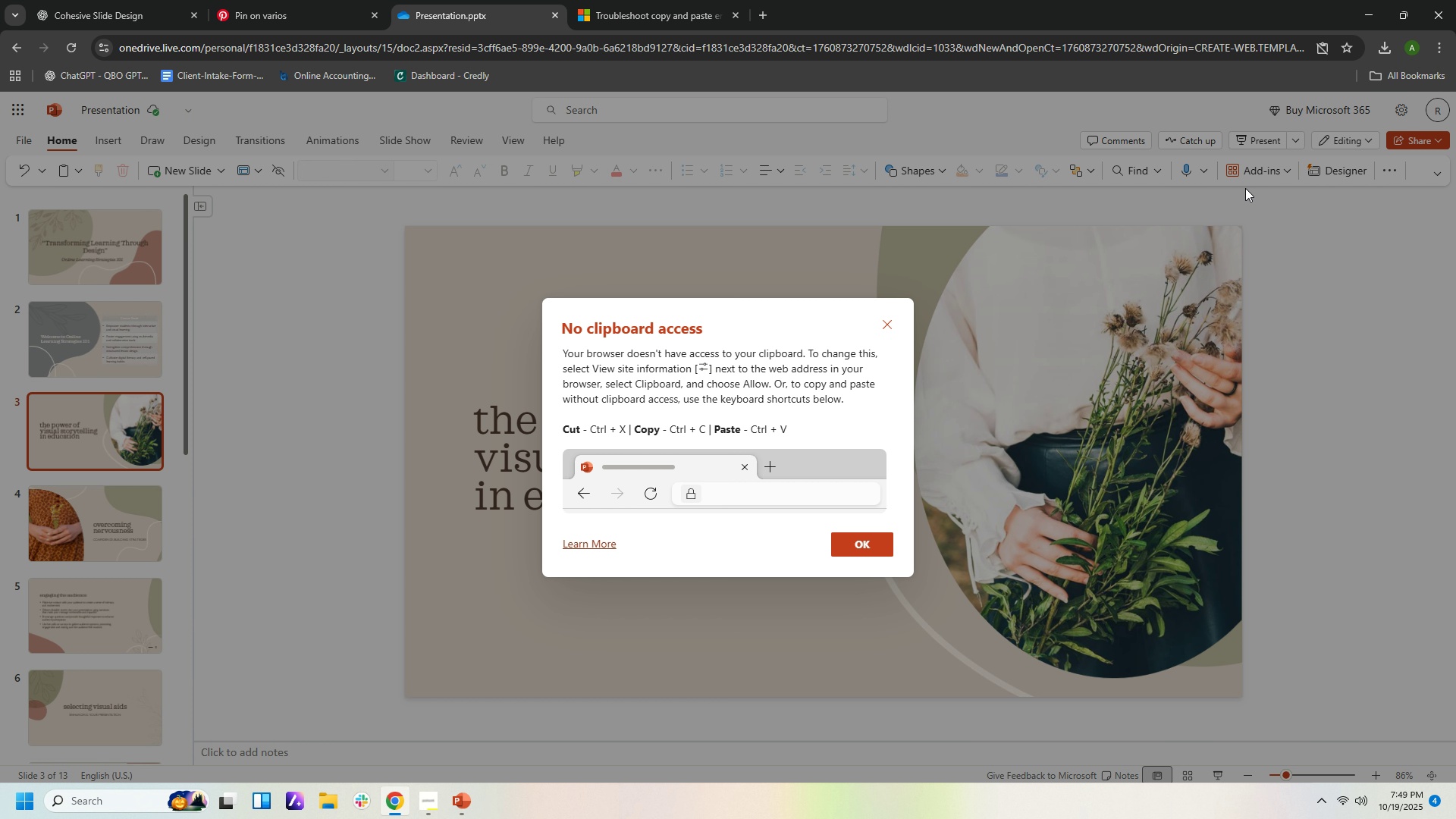 
left_click([1401, 112])
 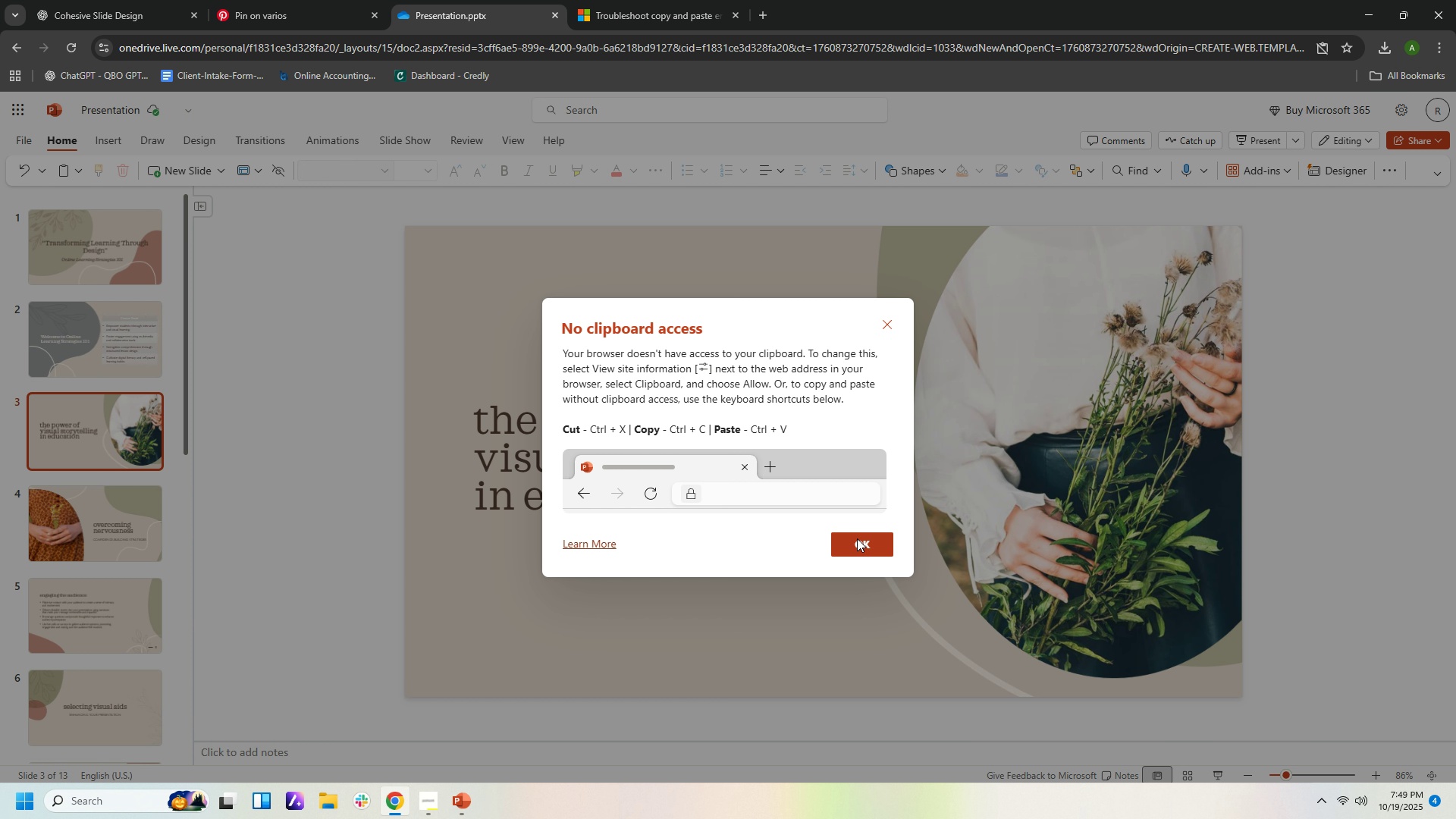 
left_click([863, 544])
 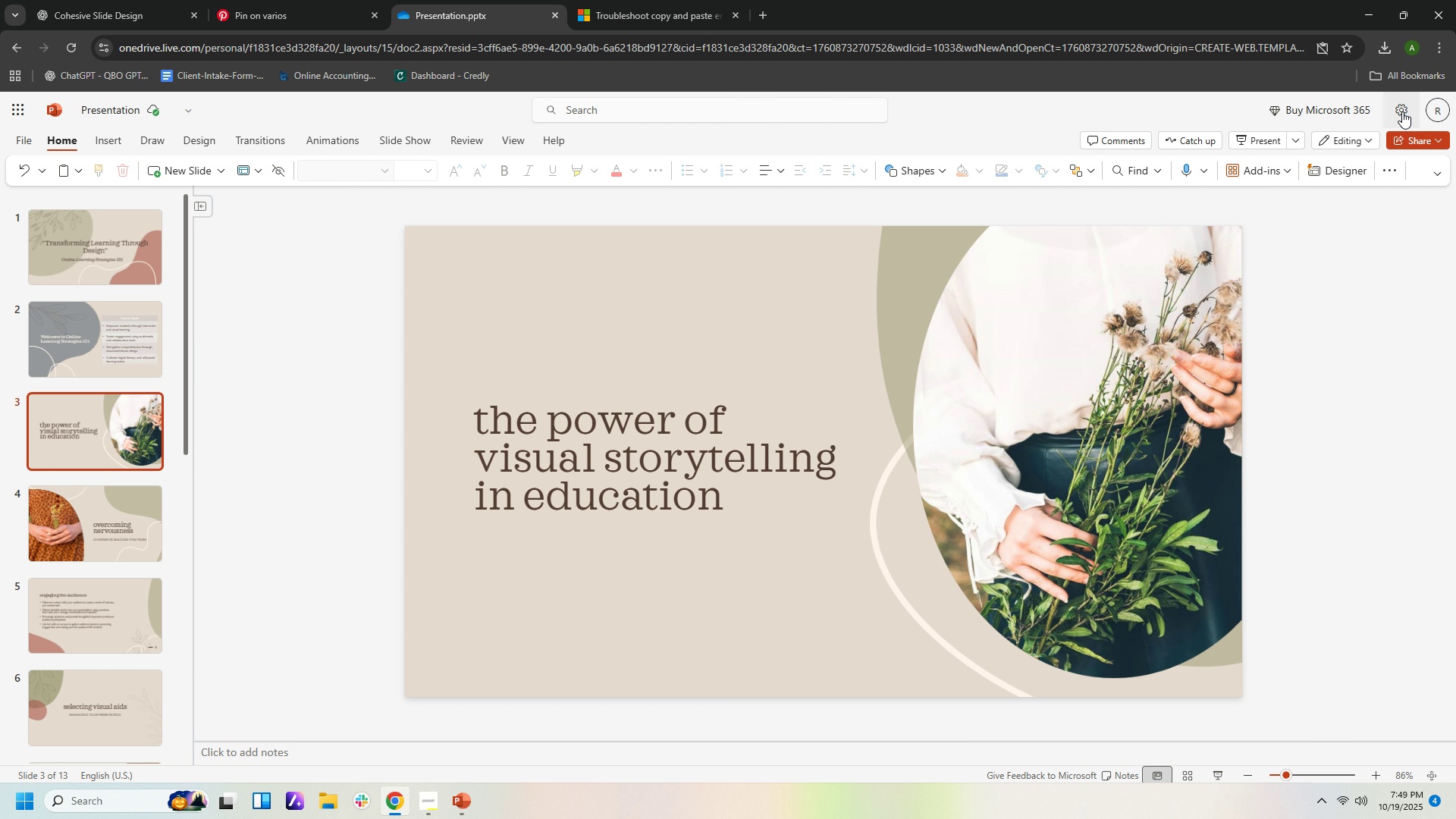 
left_click([1401, 111])
 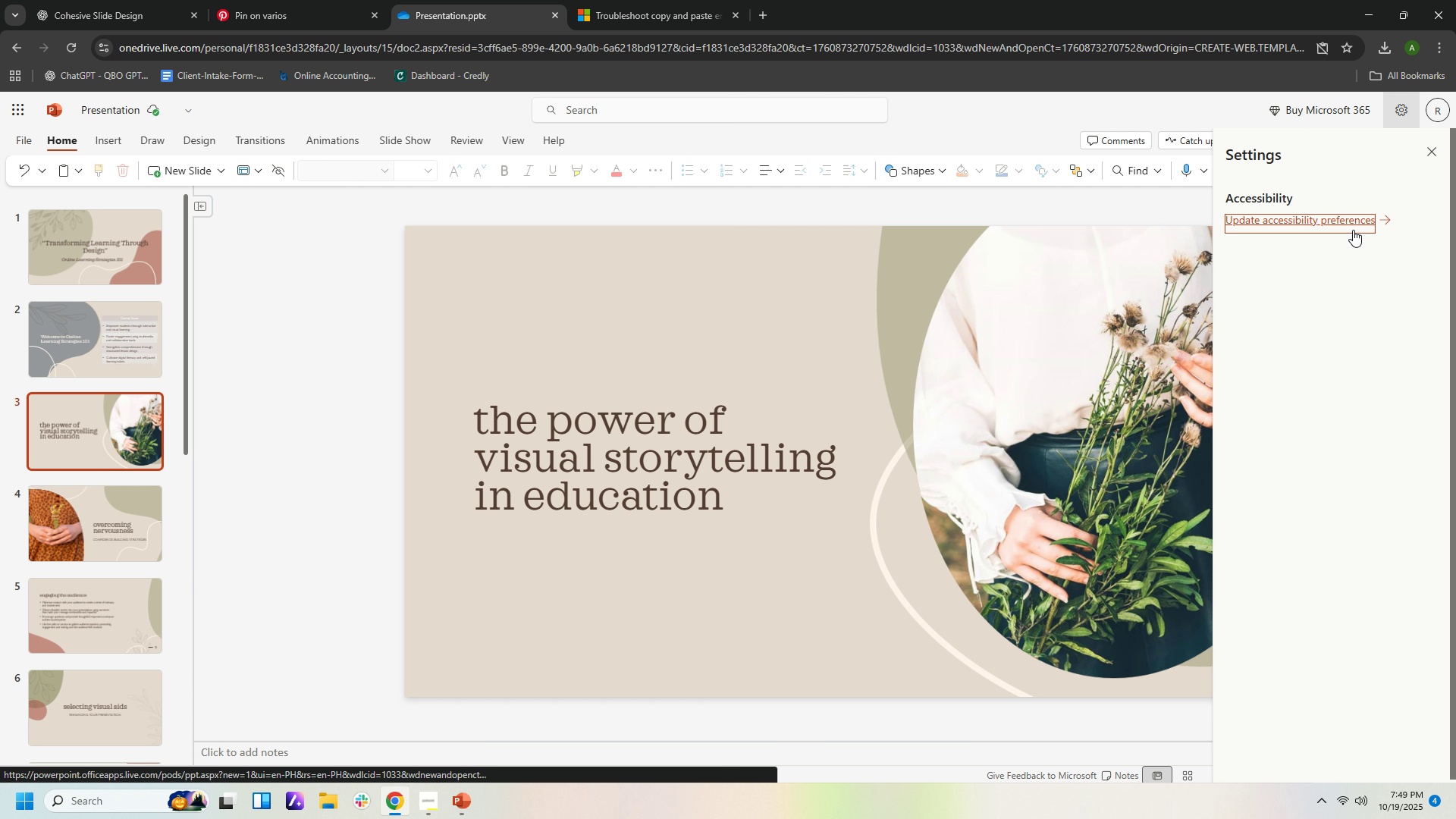 
left_click([1353, 228])
 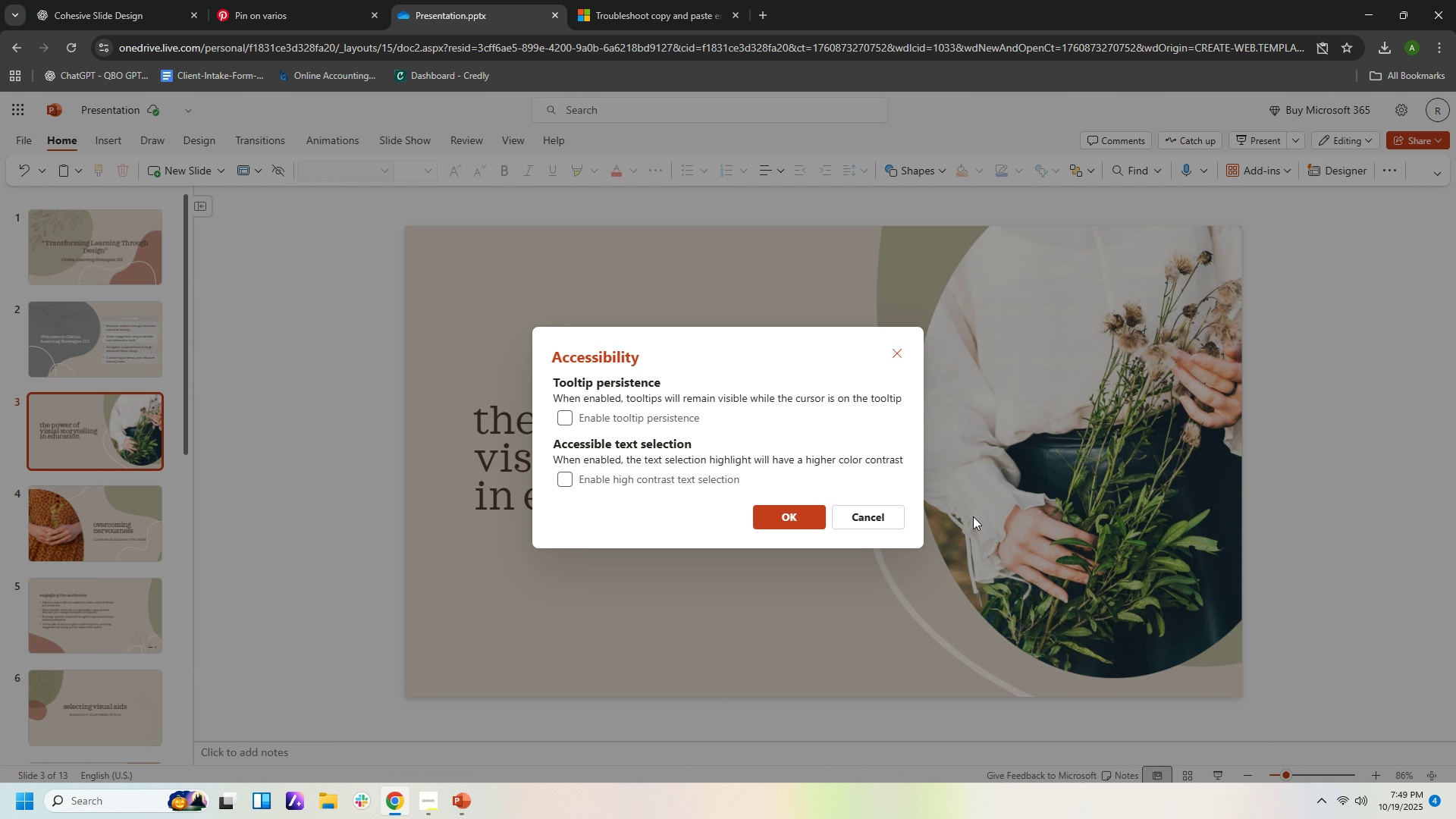 
left_click([893, 519])
 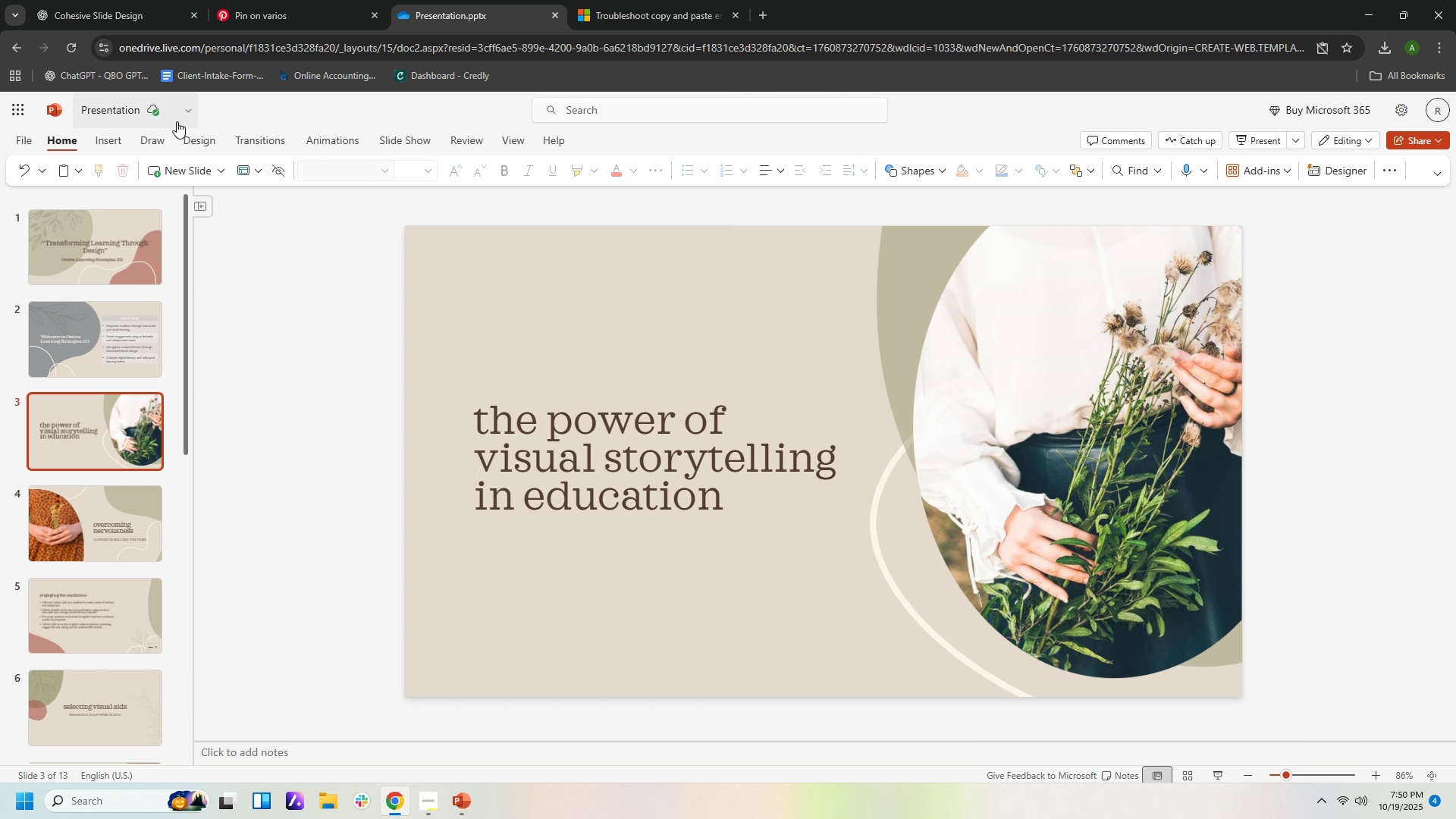 
left_click([184, 113])
 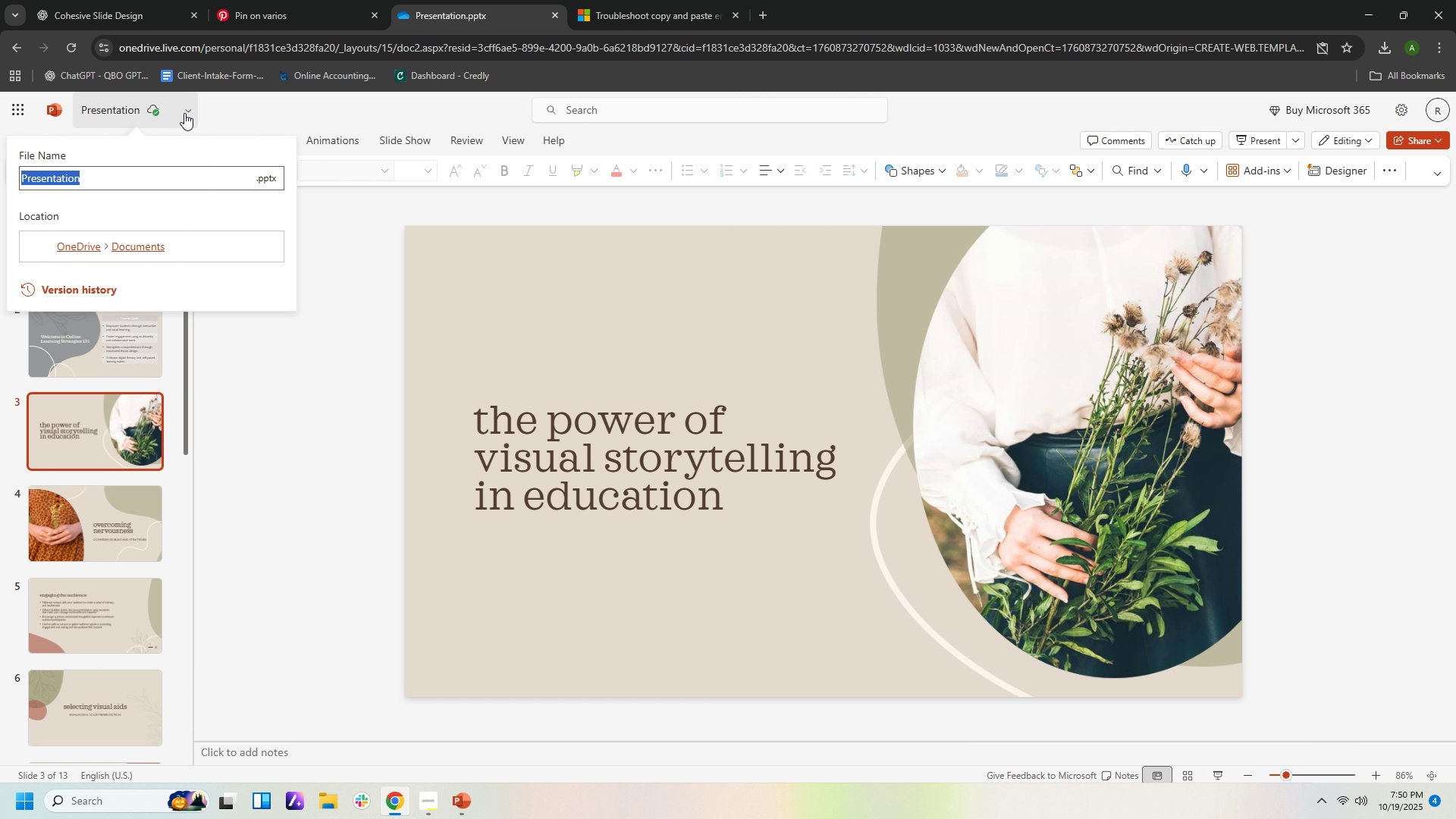 
left_click([184, 113])
 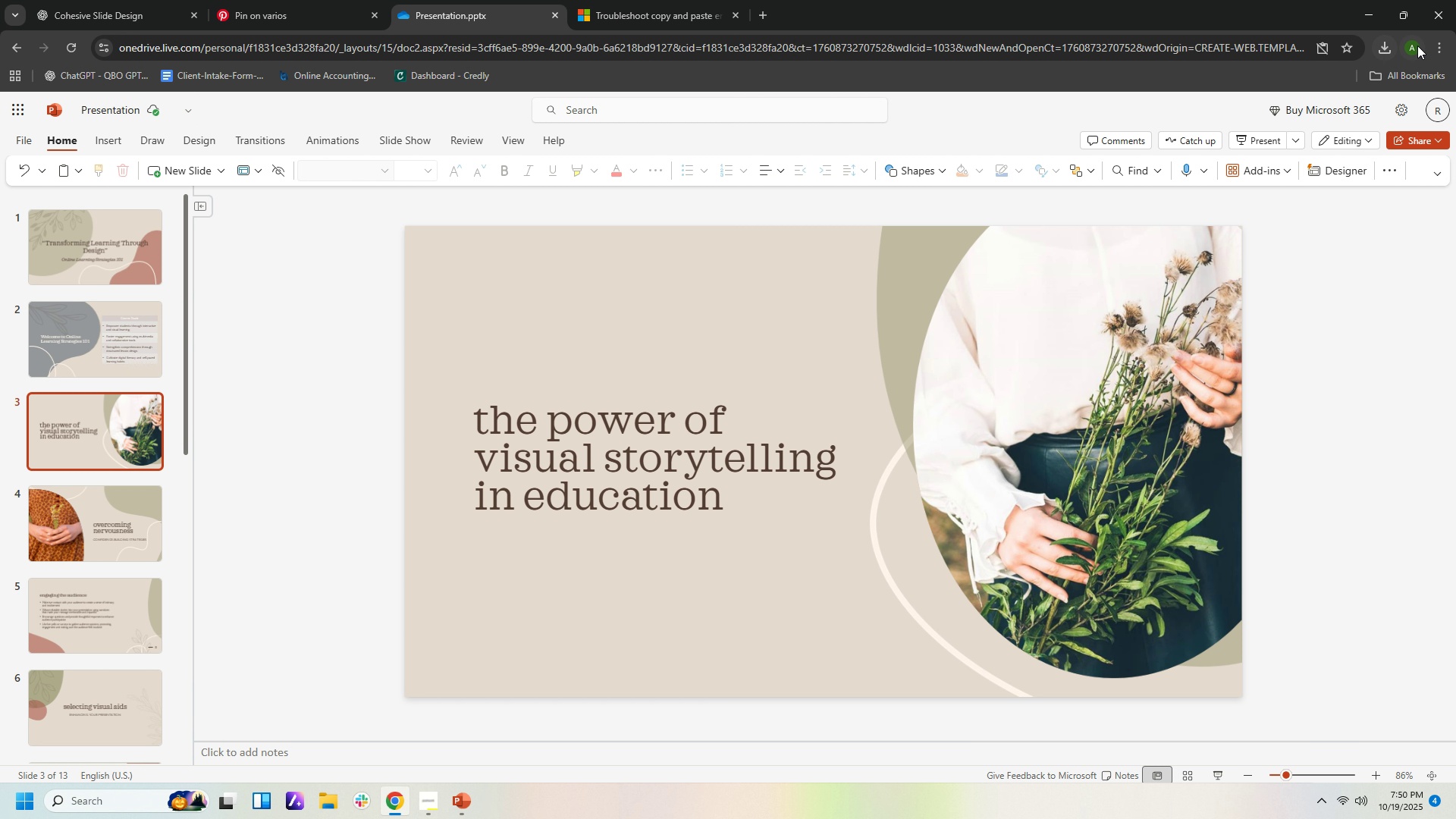 
wait(7.06)
 